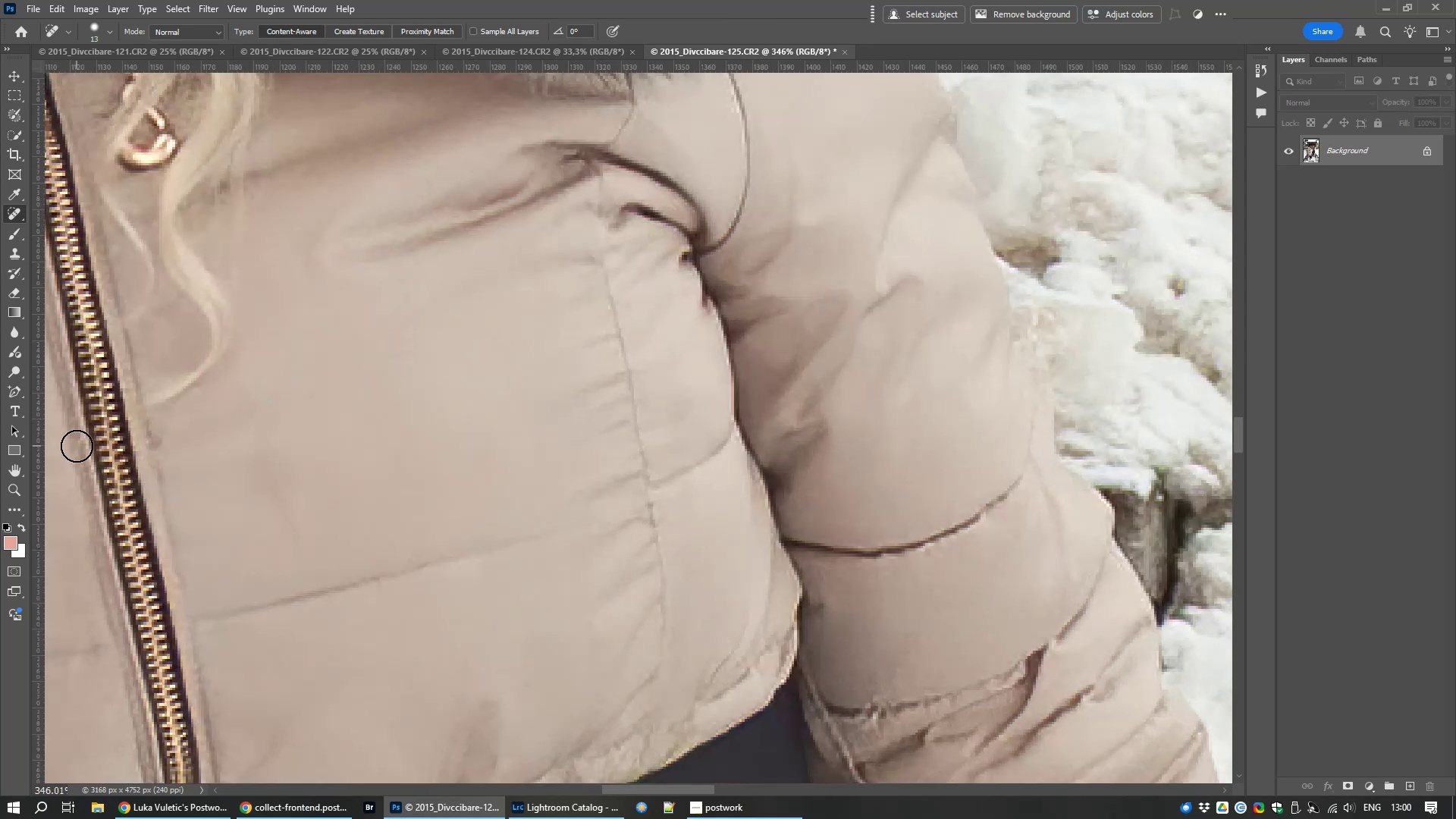 
hold_key(key=Space, duration=1.51)
 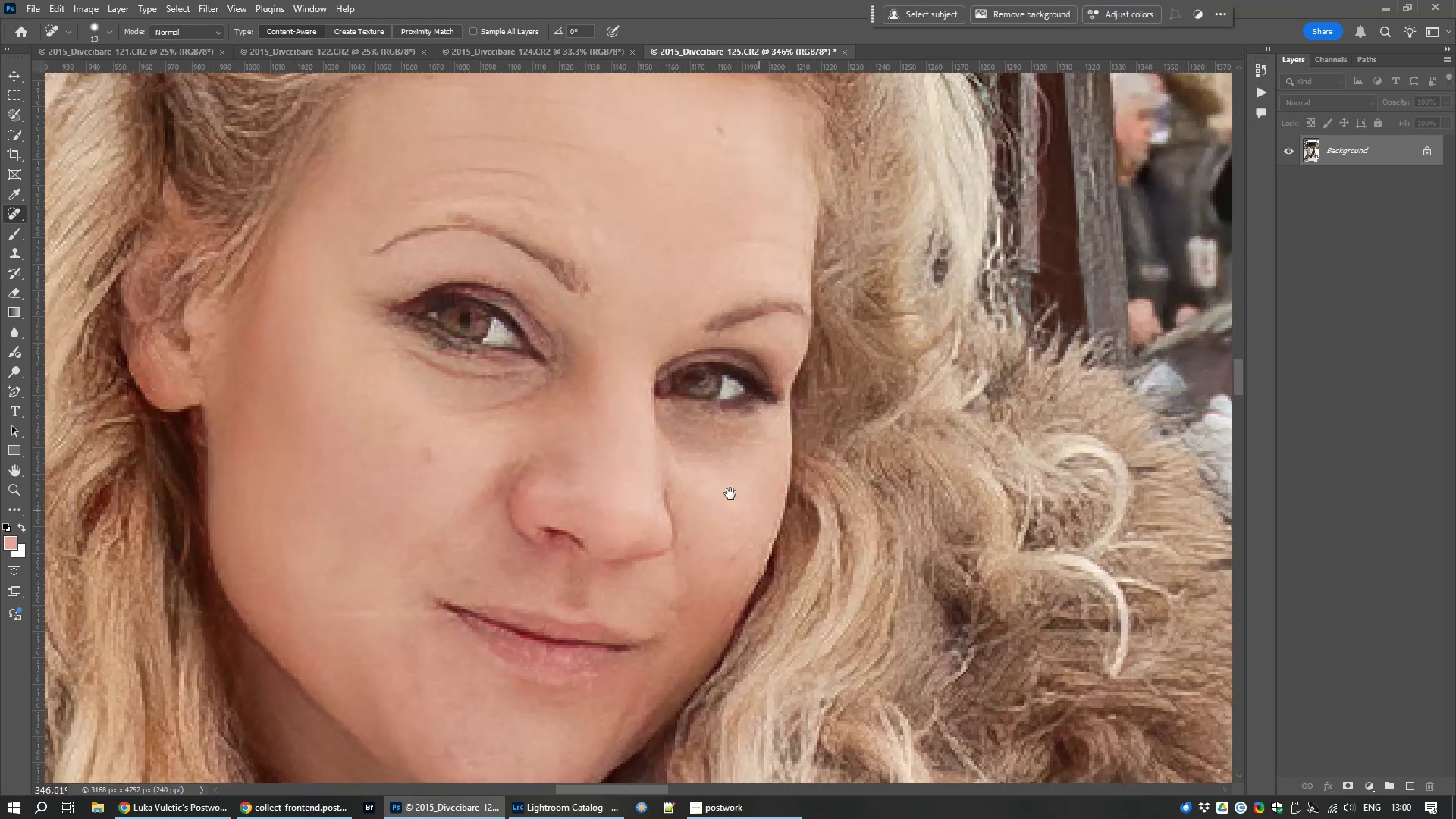 
left_click_drag(start_coordinate=[367, 244], to_coordinate=[824, 818])
 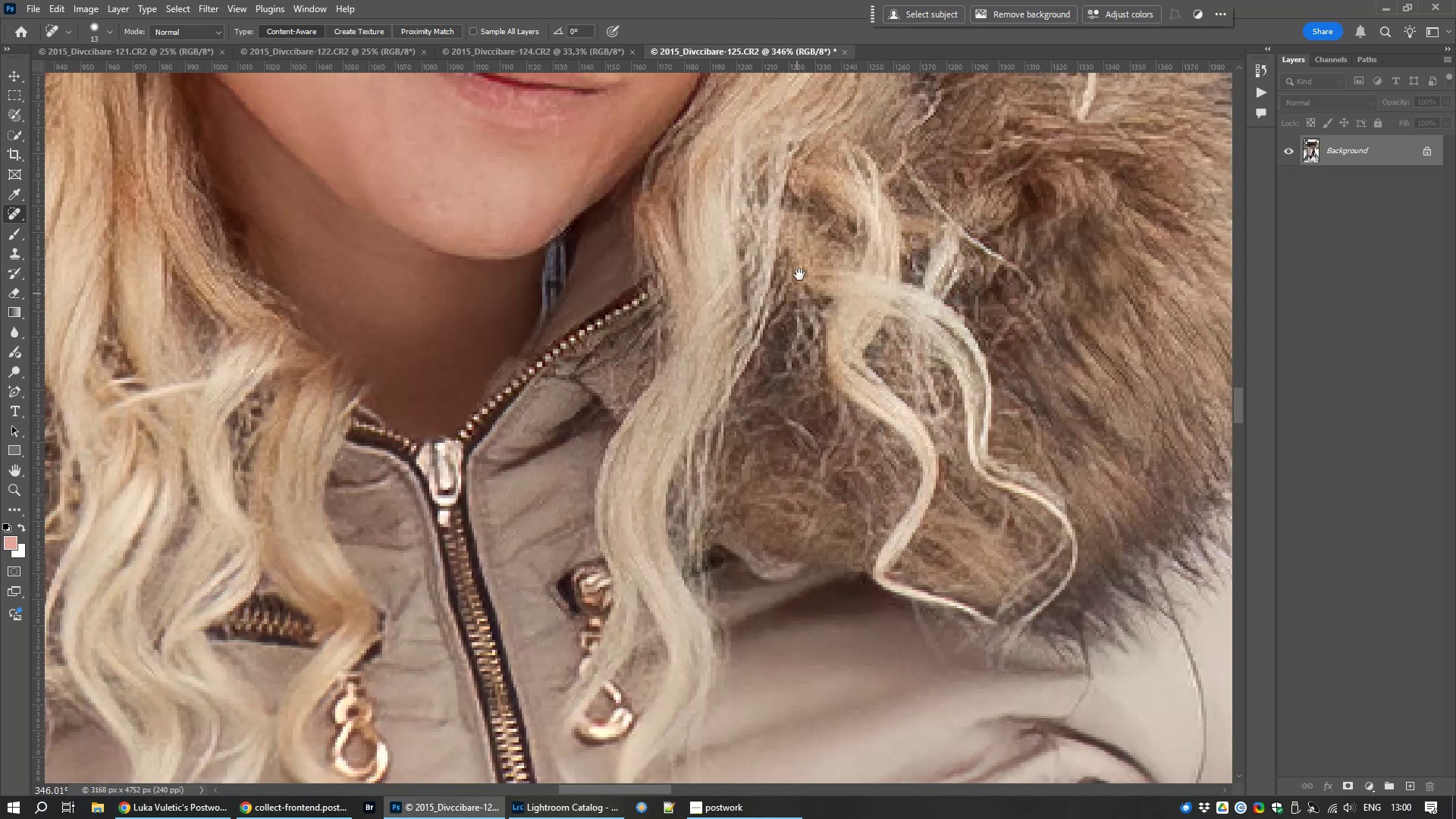 
left_click_drag(start_coordinate=[800, 262], to_coordinate=[833, 818])
 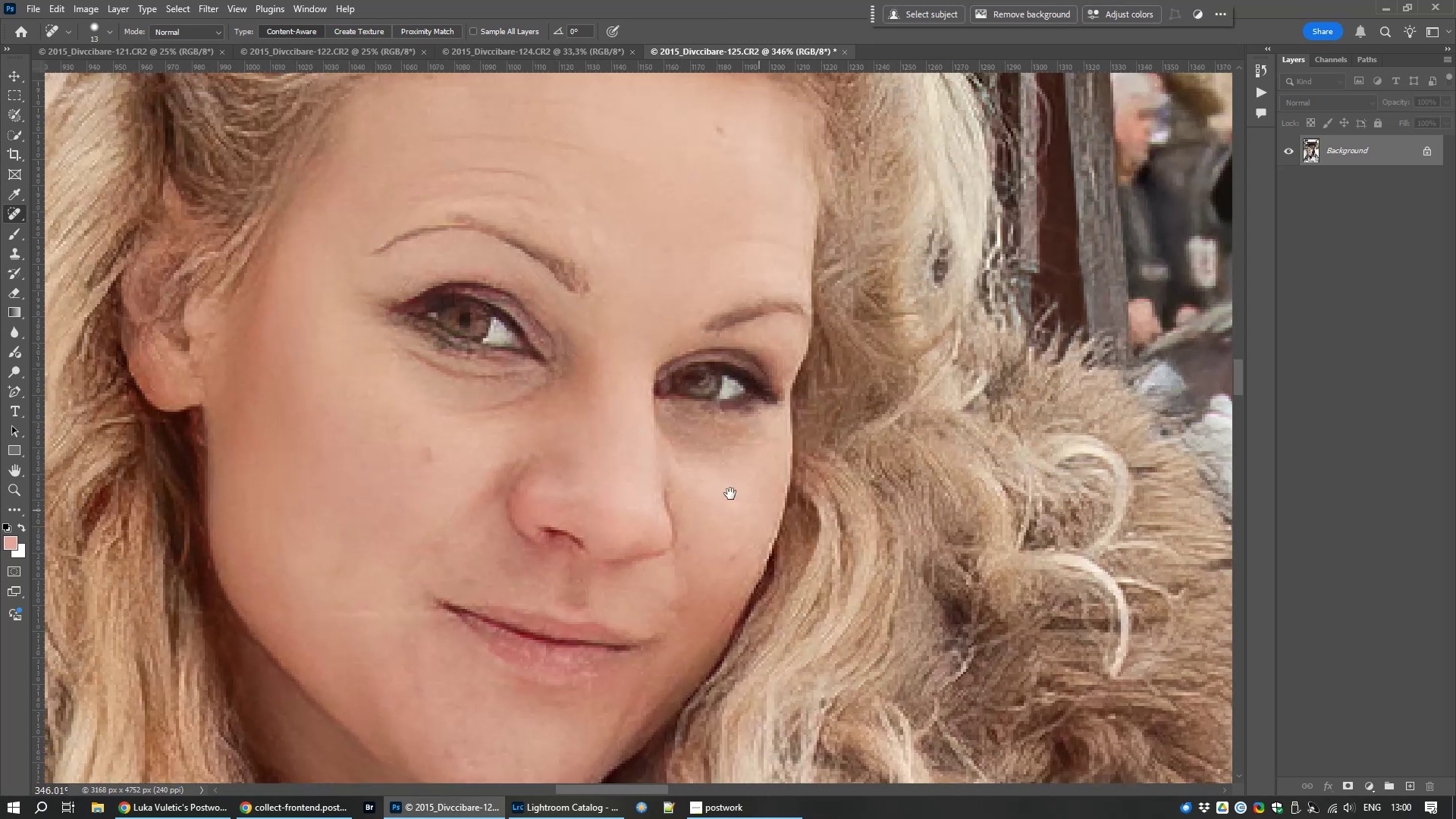 
hold_key(key=Space, duration=0.62)
 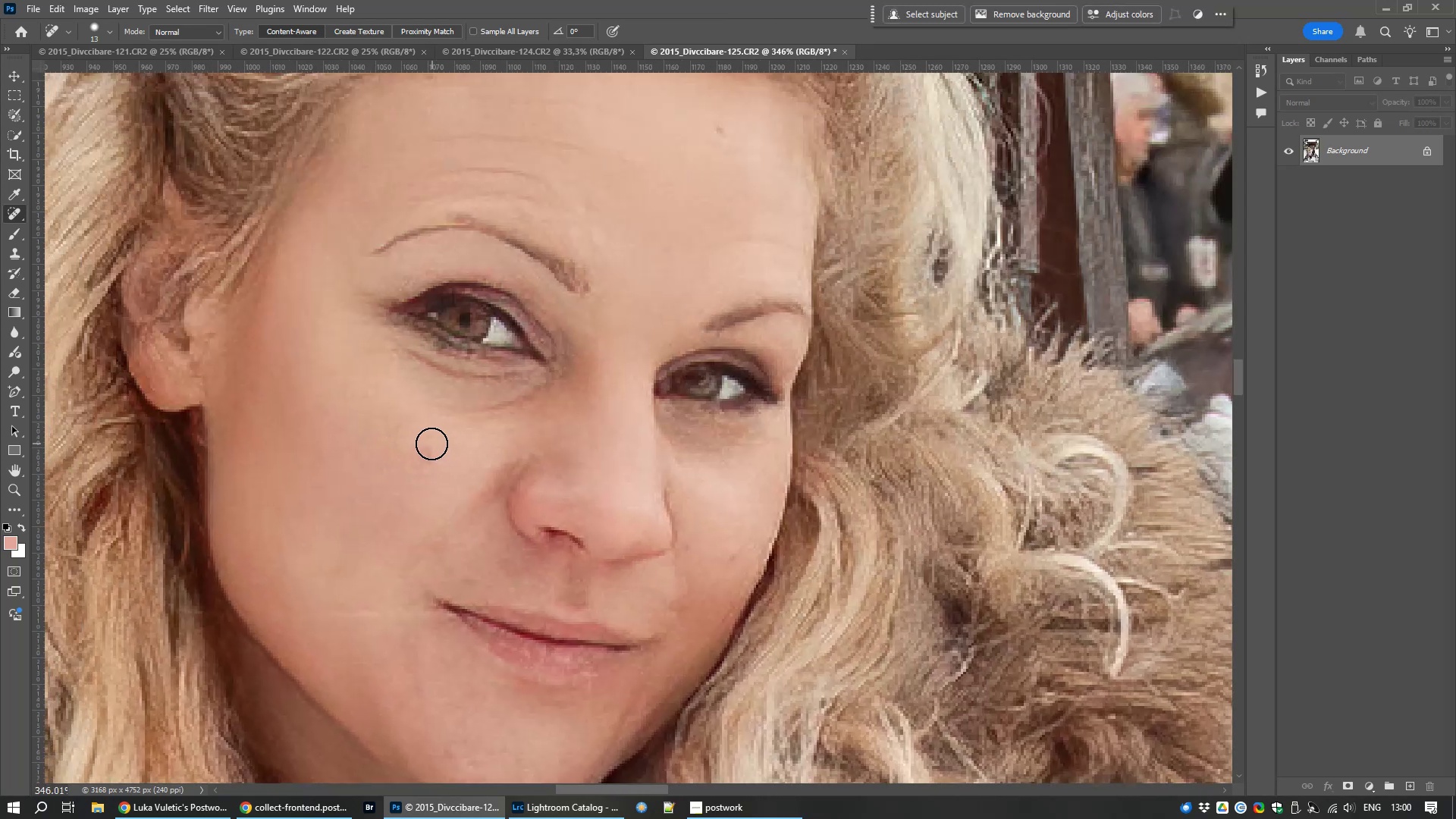 
left_click_drag(start_coordinate=[430, 445], to_coordinate=[422, 468])
 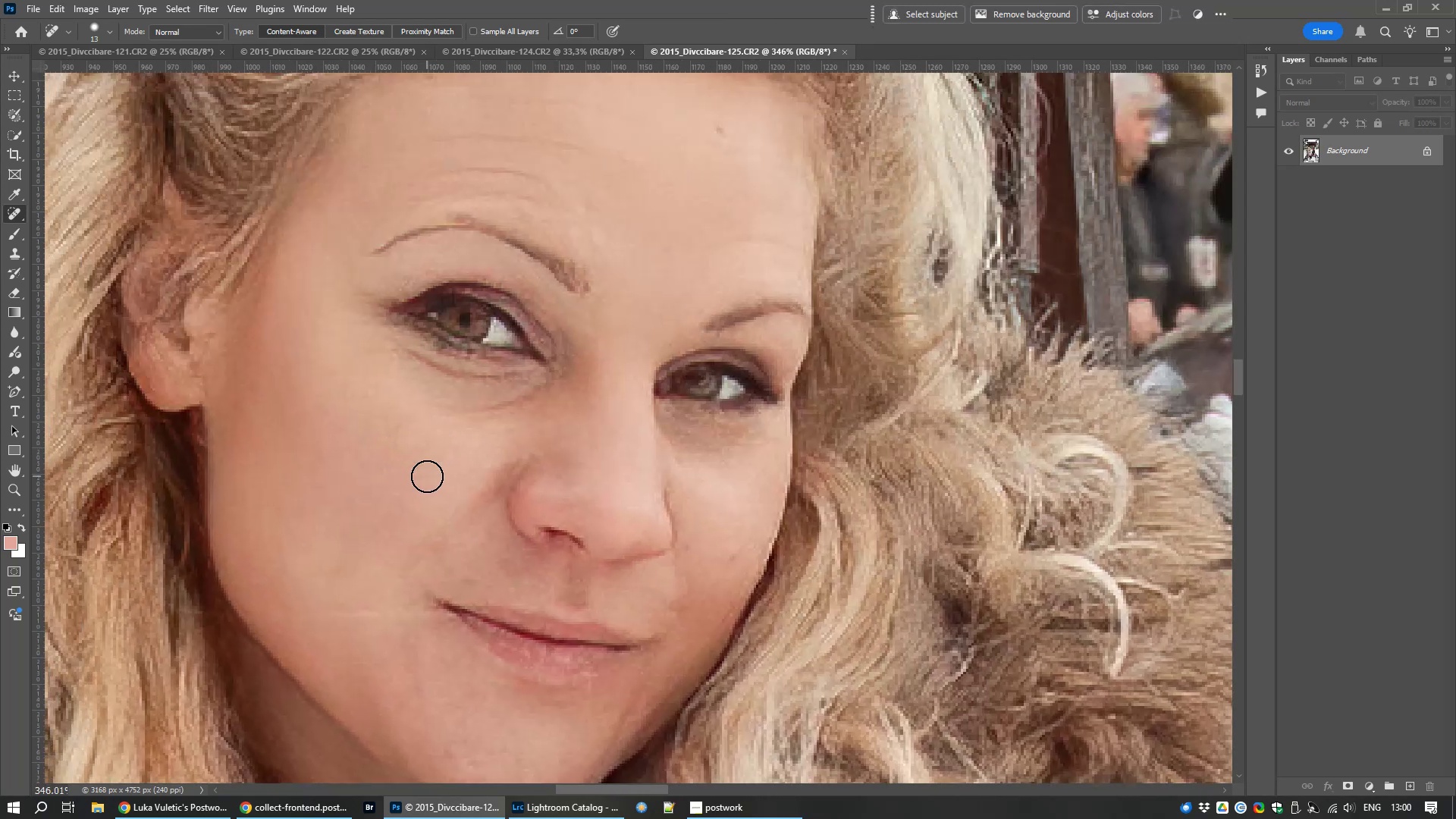 
left_click_drag(start_coordinate=[427, 475], to_coordinate=[414, 479])
 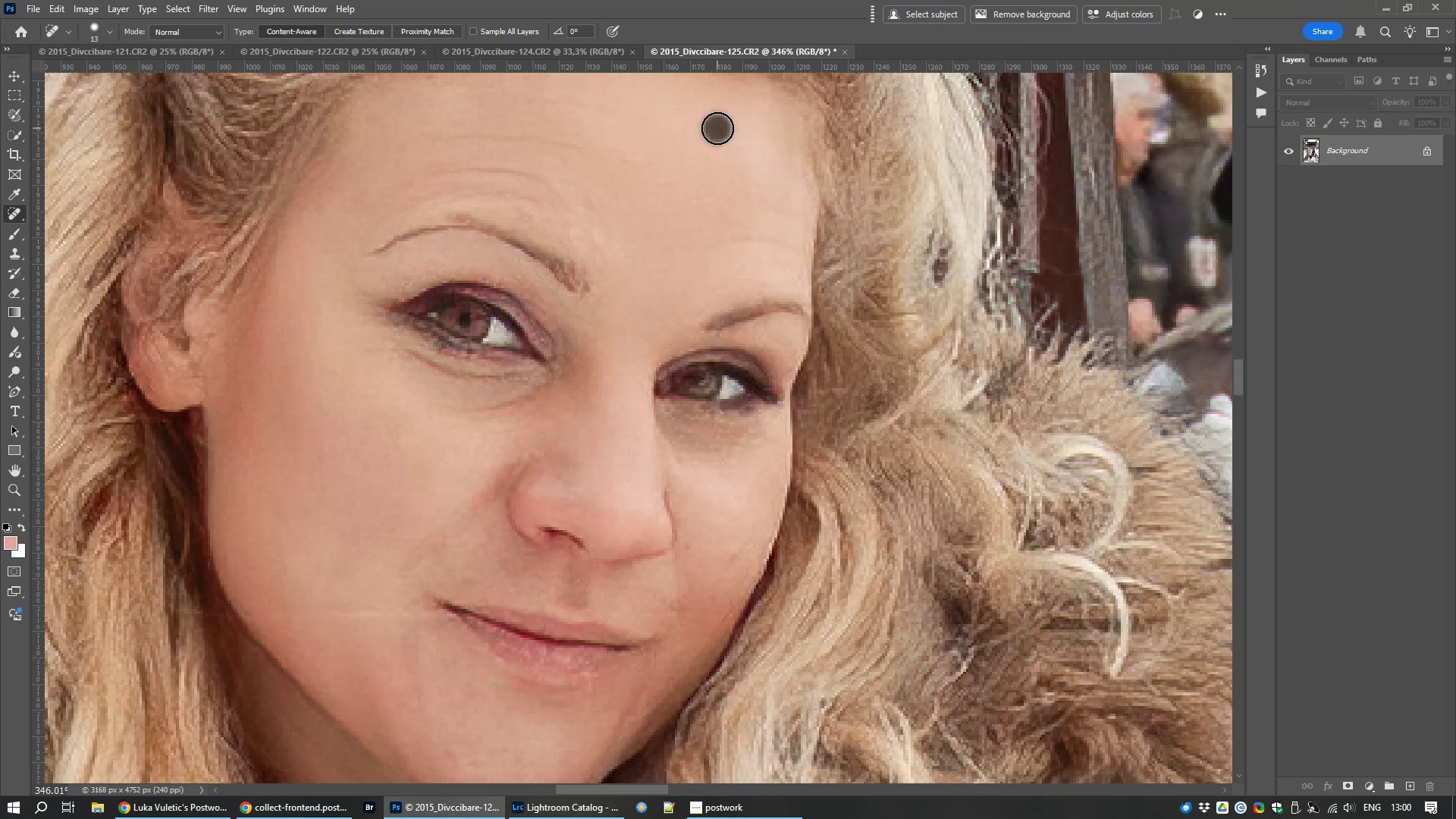 
scroll: coordinate [843, 563], scroll_direction: down, amount: 13.0
 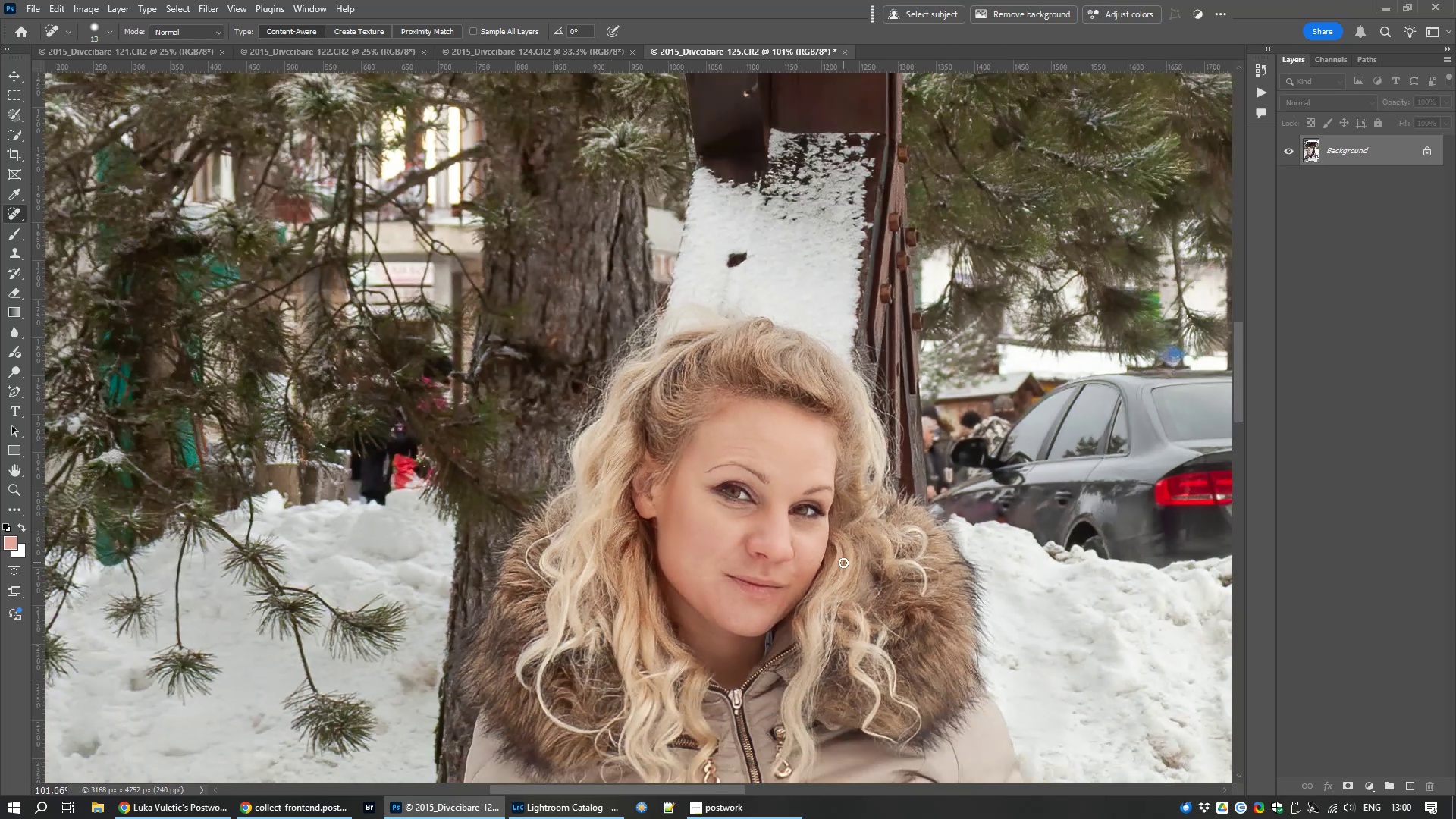 
hold_key(key=Space, duration=1.53)
 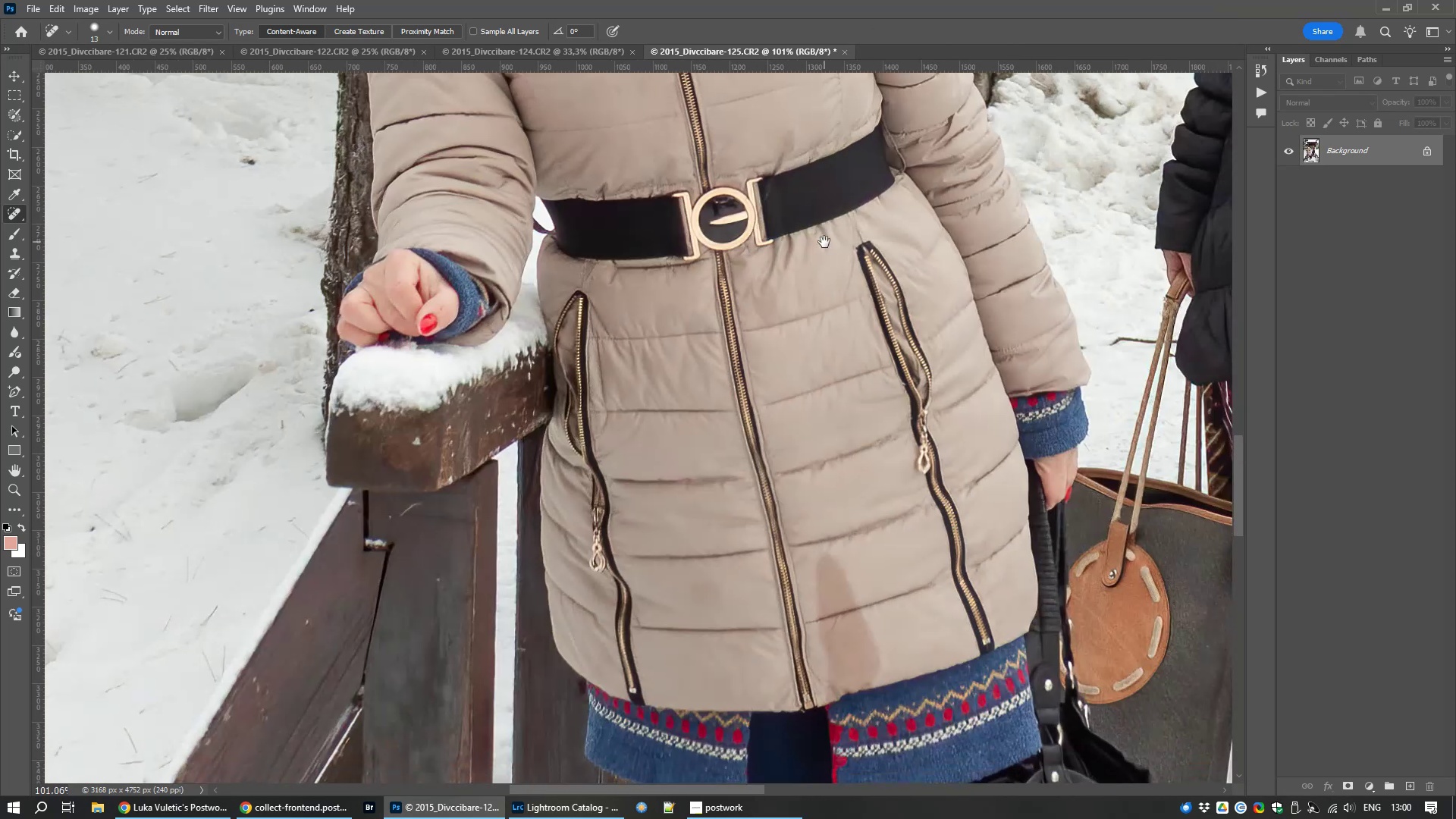 
hold_key(key=Space, duration=1.54)
 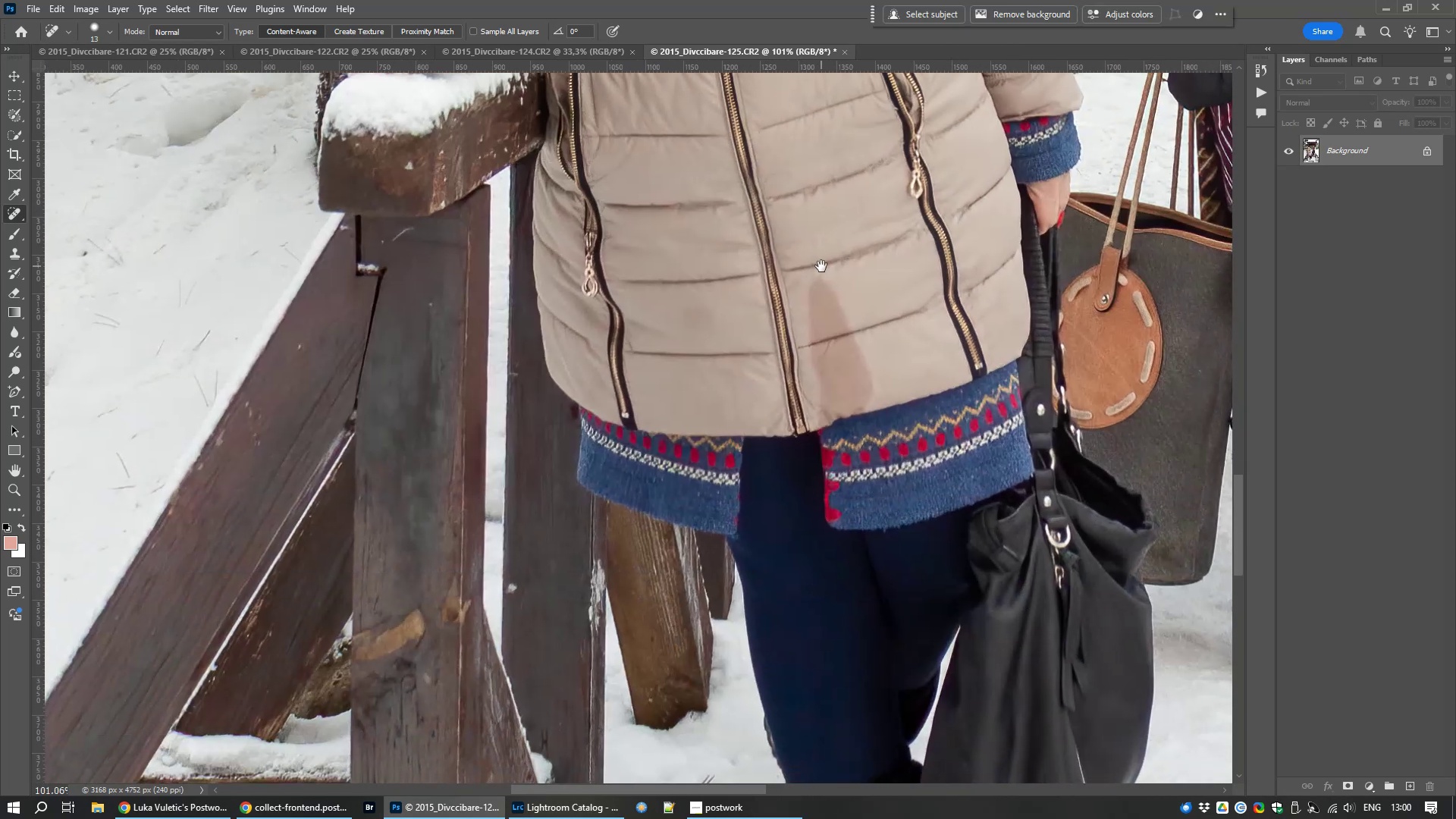 
hold_key(key=Space, duration=1.51)
 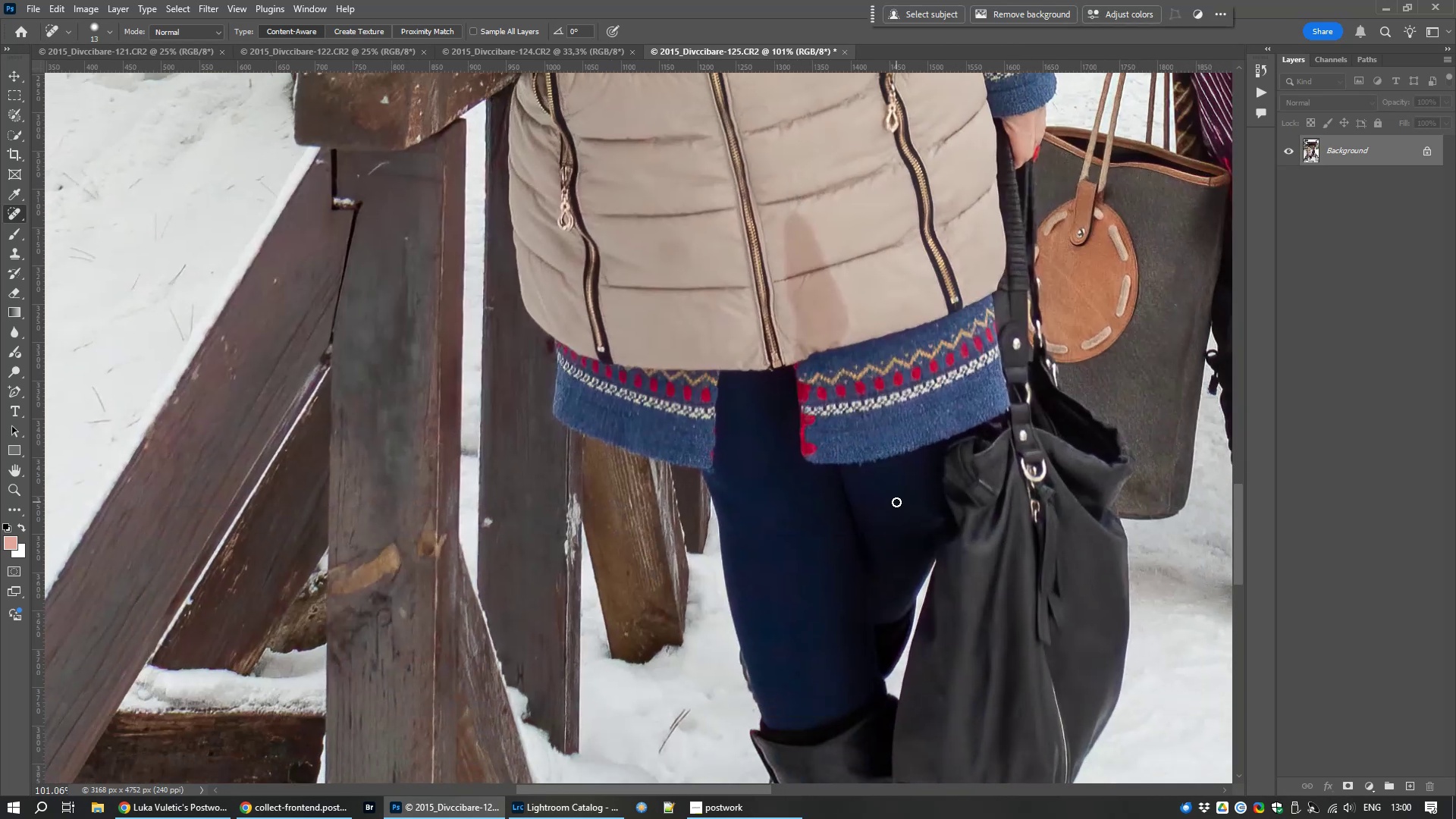 
hold_key(key=Space, duration=0.34)
 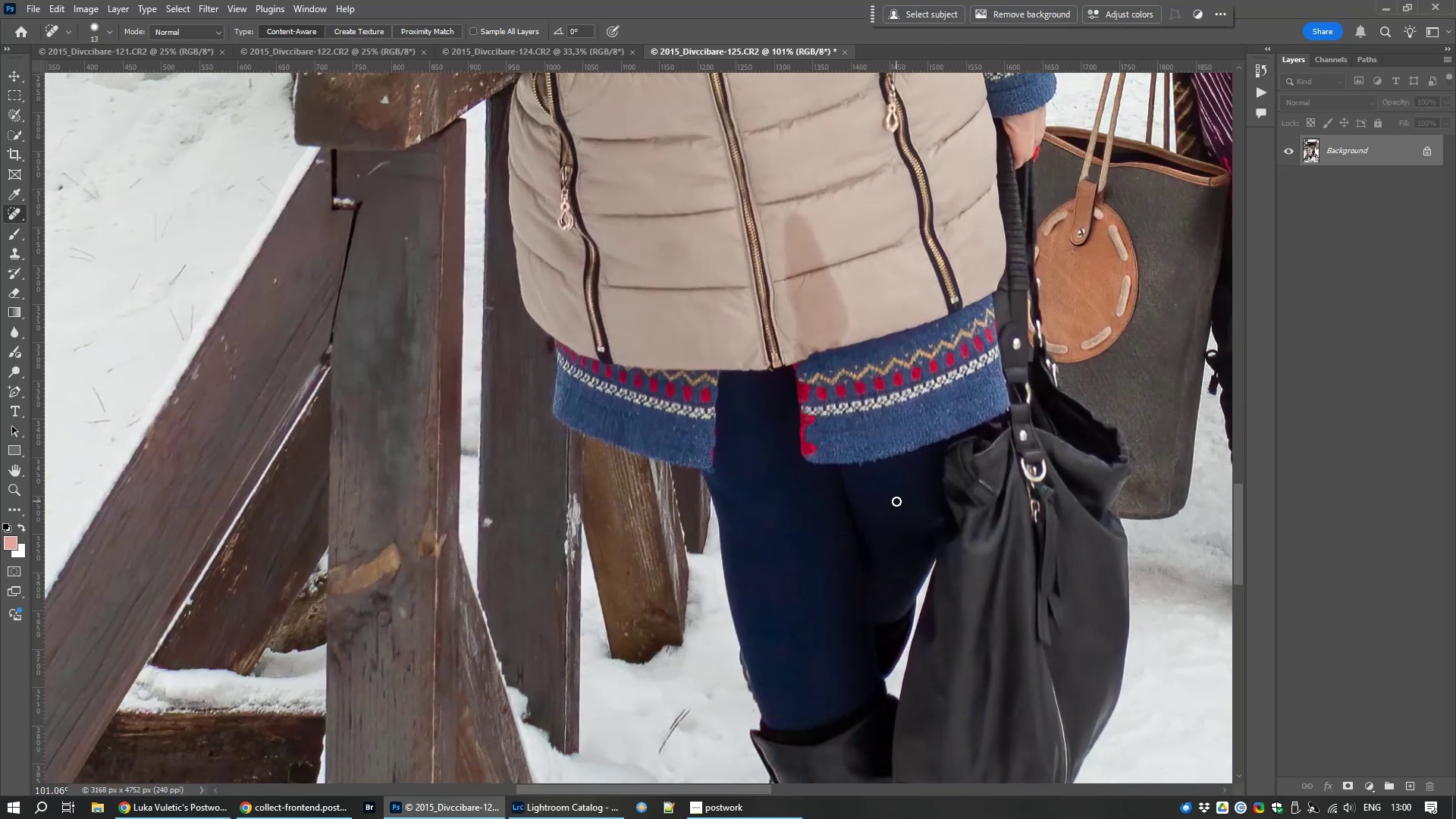 
scroll: coordinate [790, 267], scroll_direction: up, amount: 12.0
 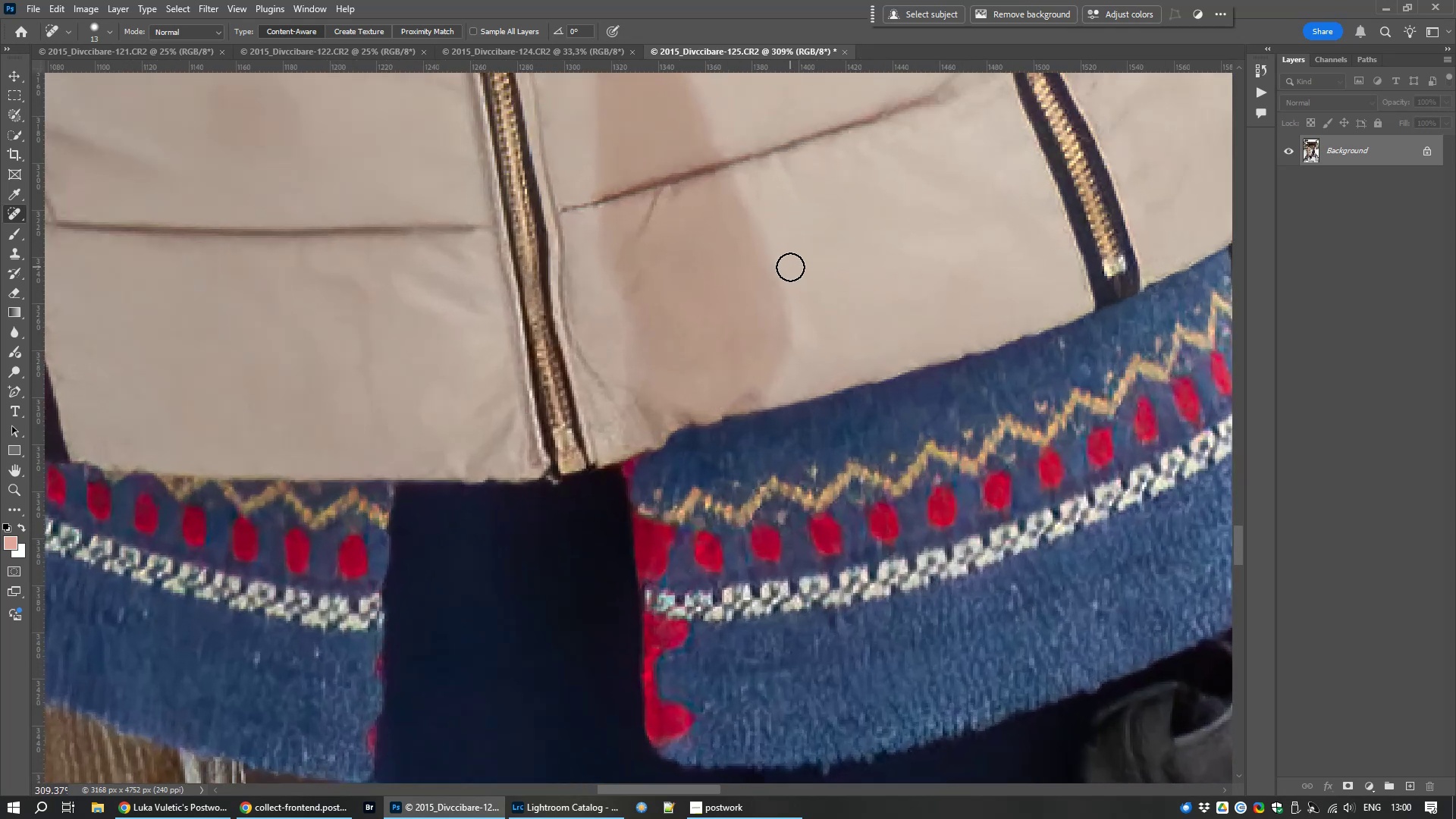 
key(S)
 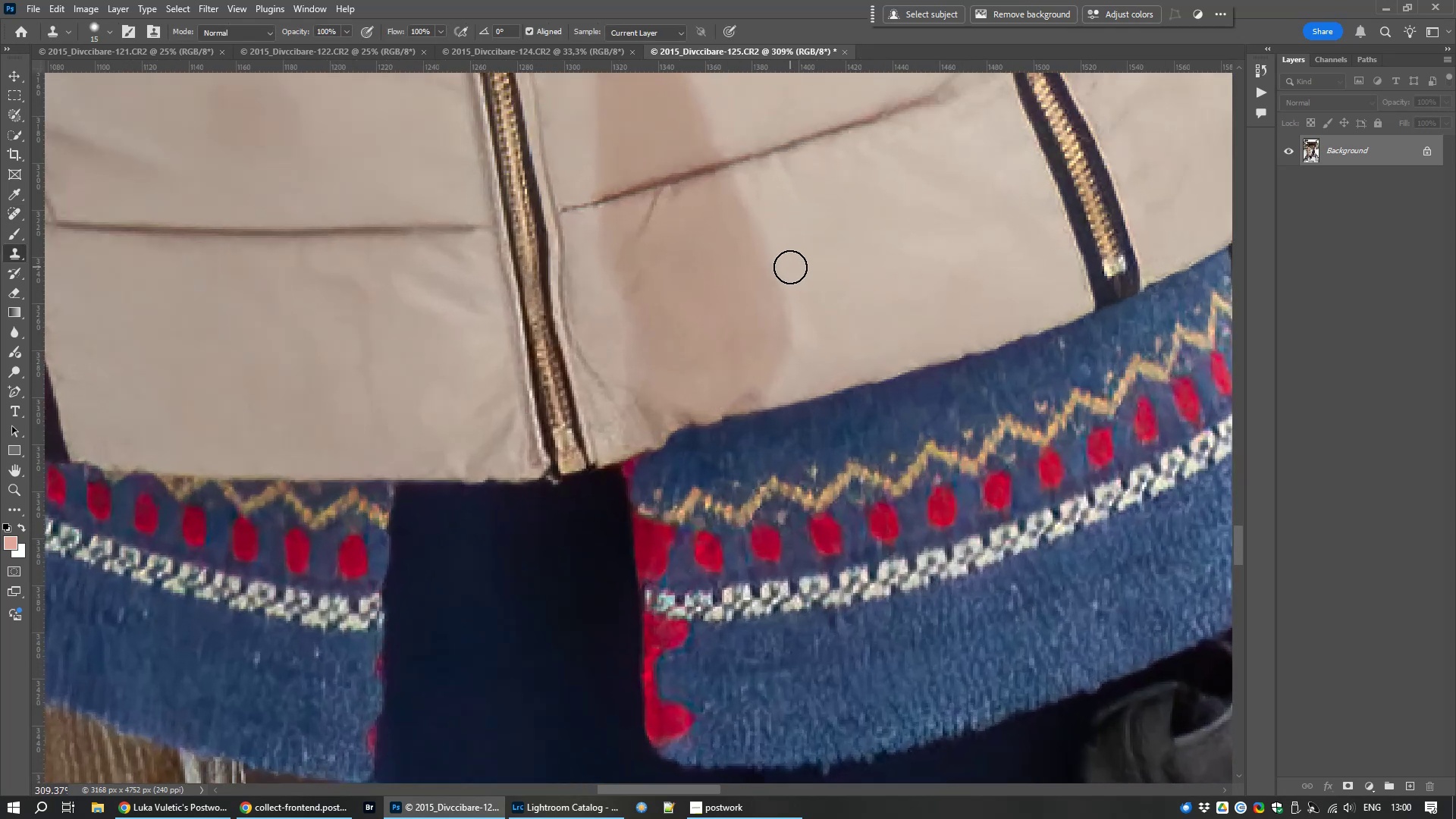 
hold_key(key=AltLeft, duration=1.53)
 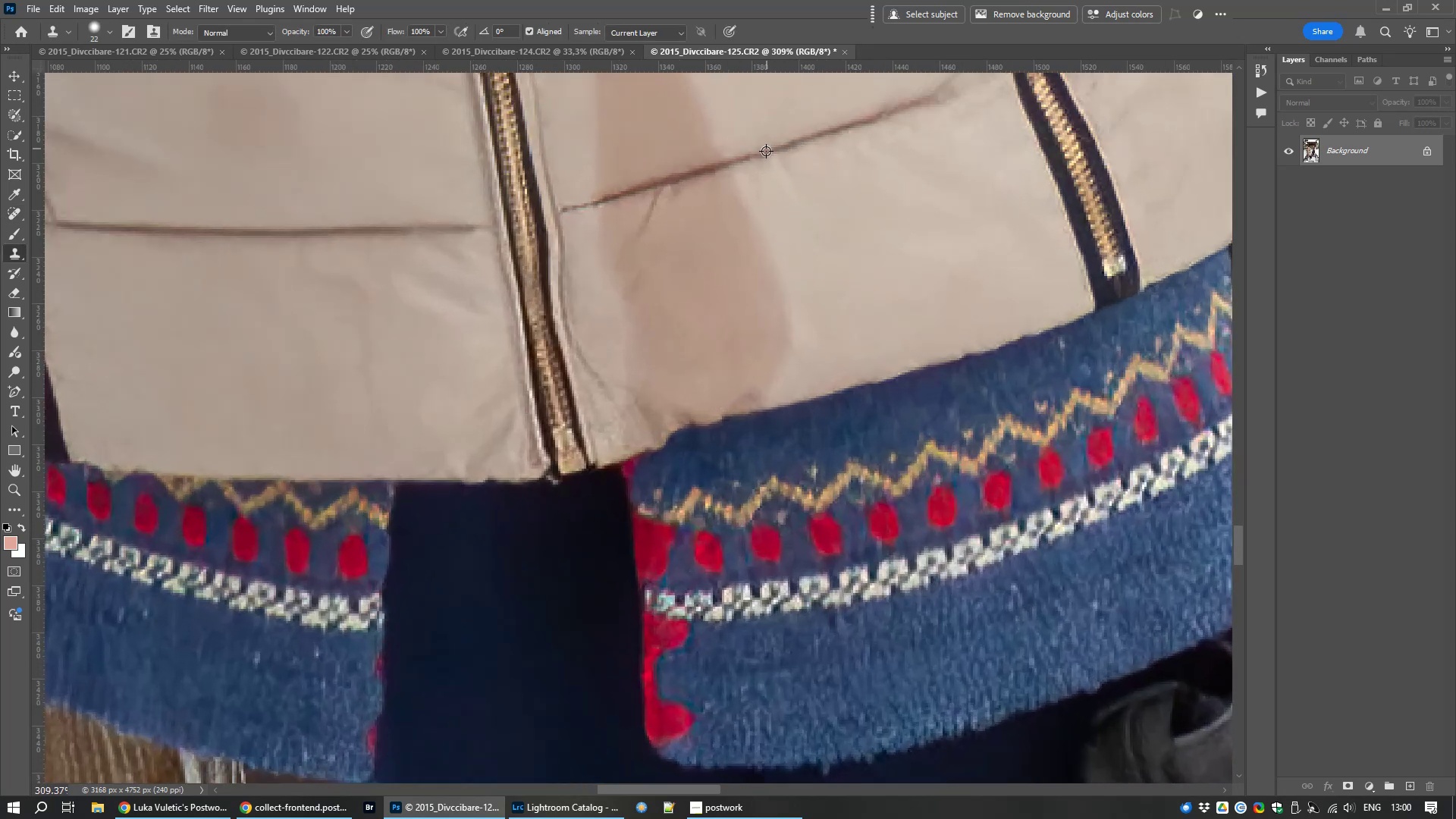 
hold_key(key=AltLeft, duration=1.5)
 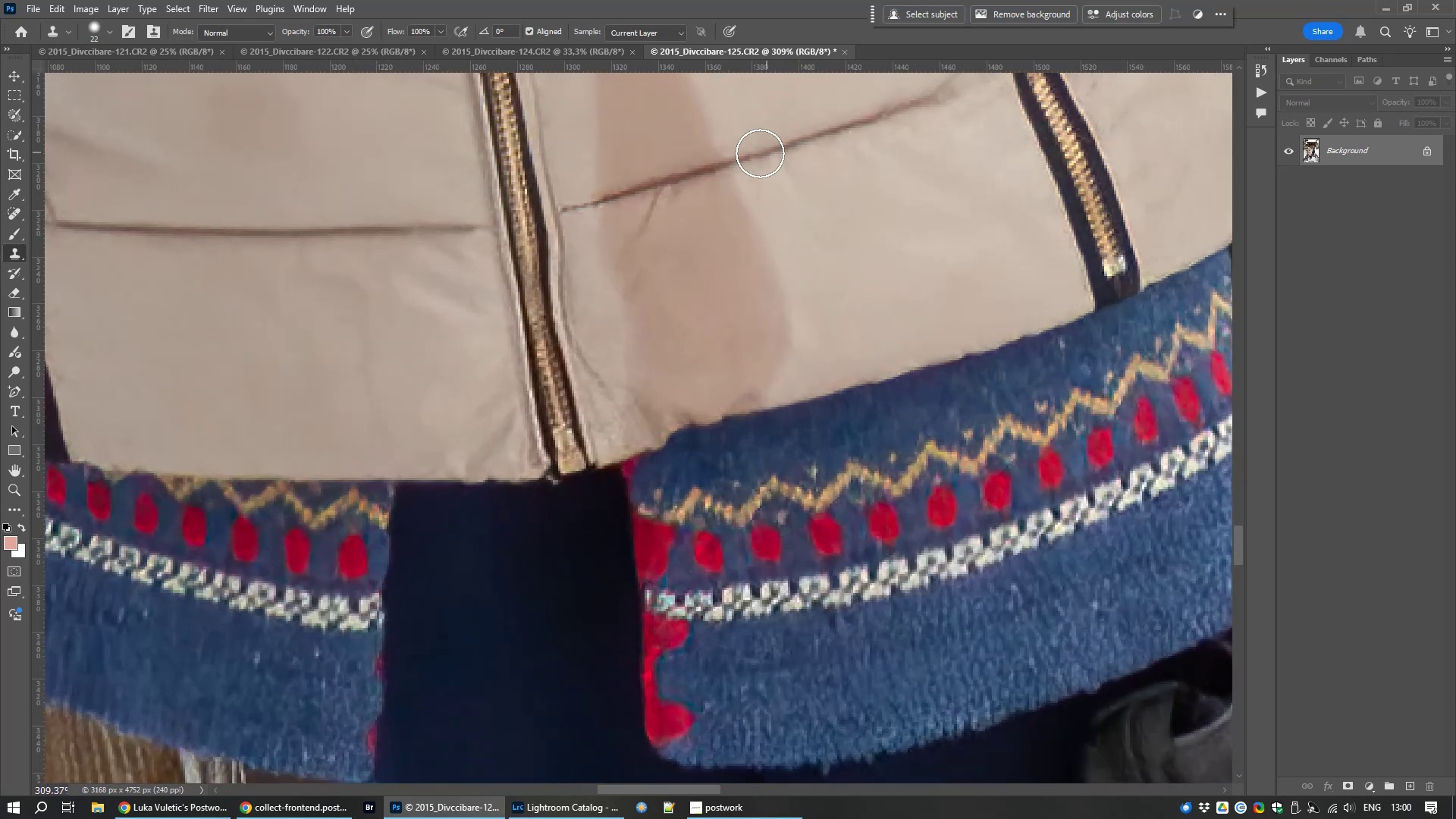 
hold_key(key=AltLeft, duration=0.43)
left_click([793, 143])
 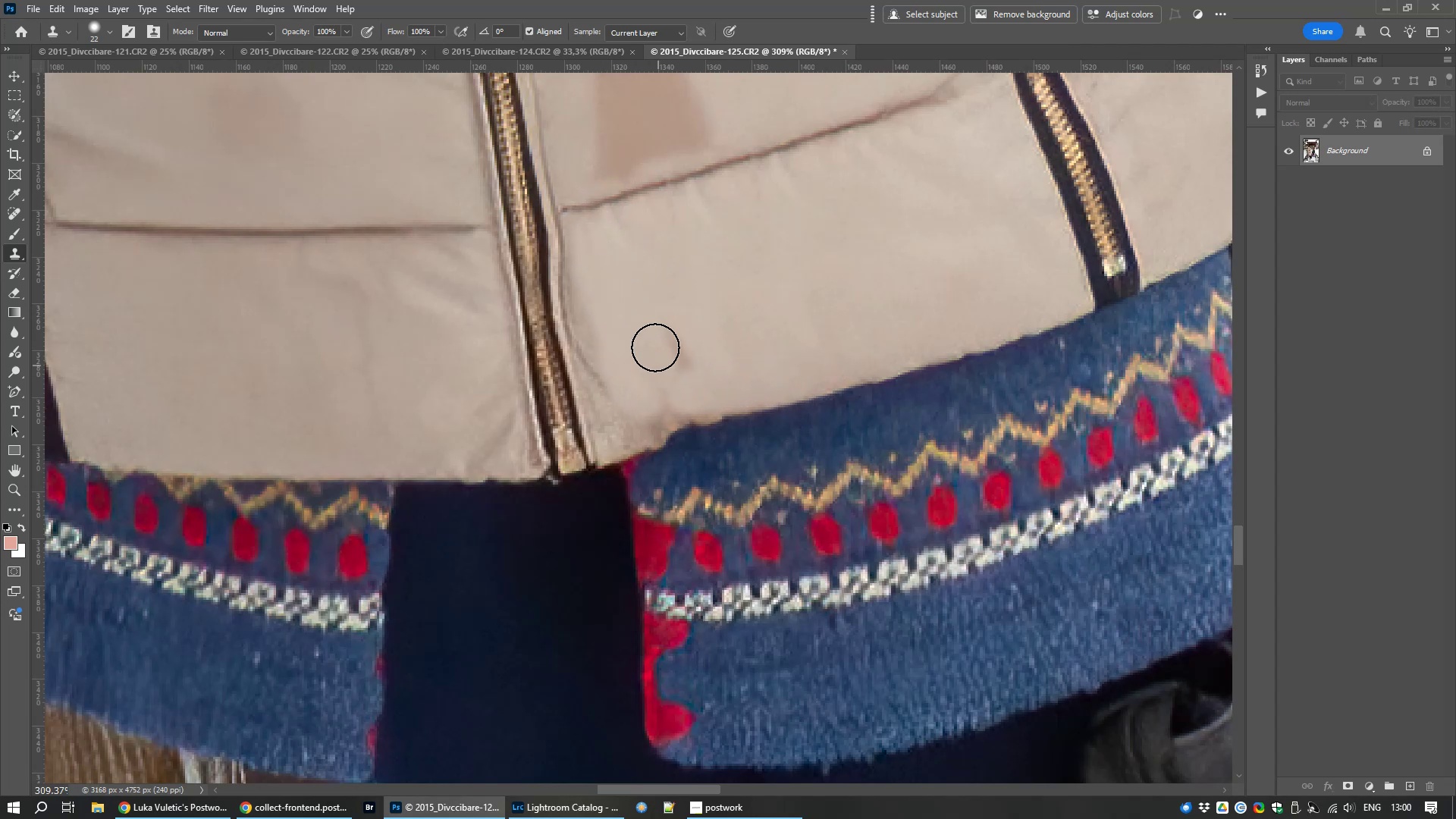 
wait(23.8)
 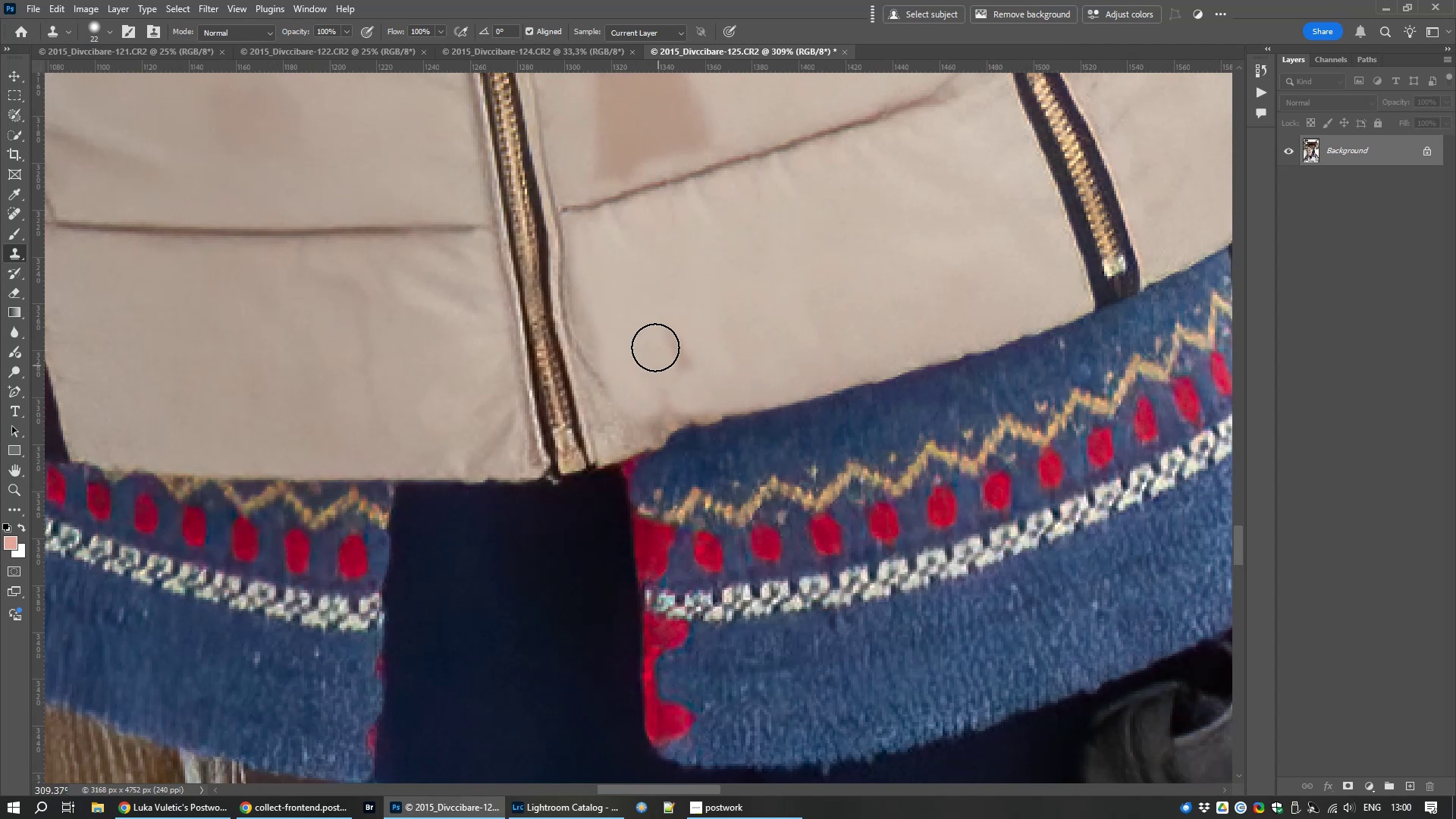 
left_click([670, 401])
 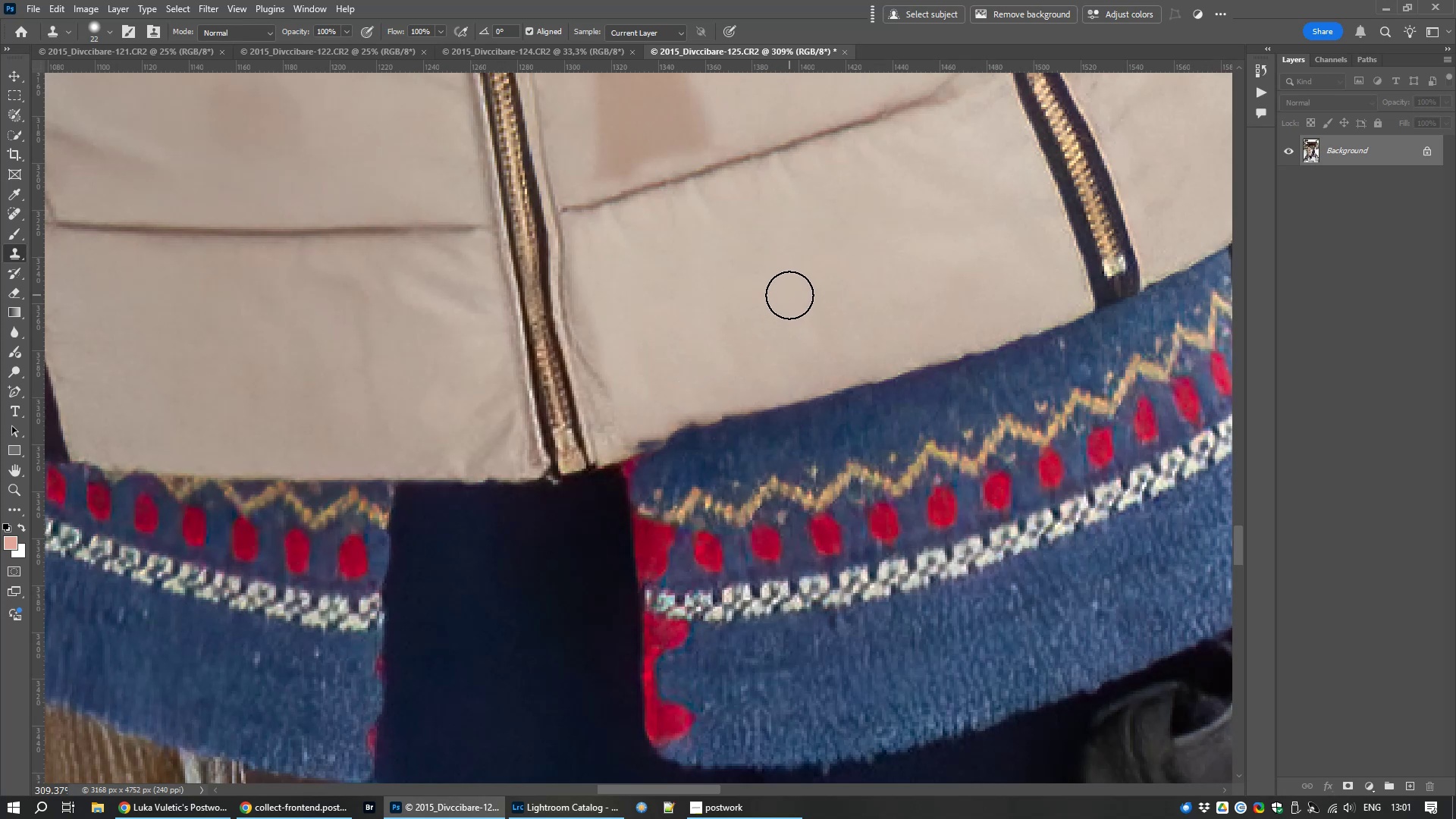 
key(Control+Z)
 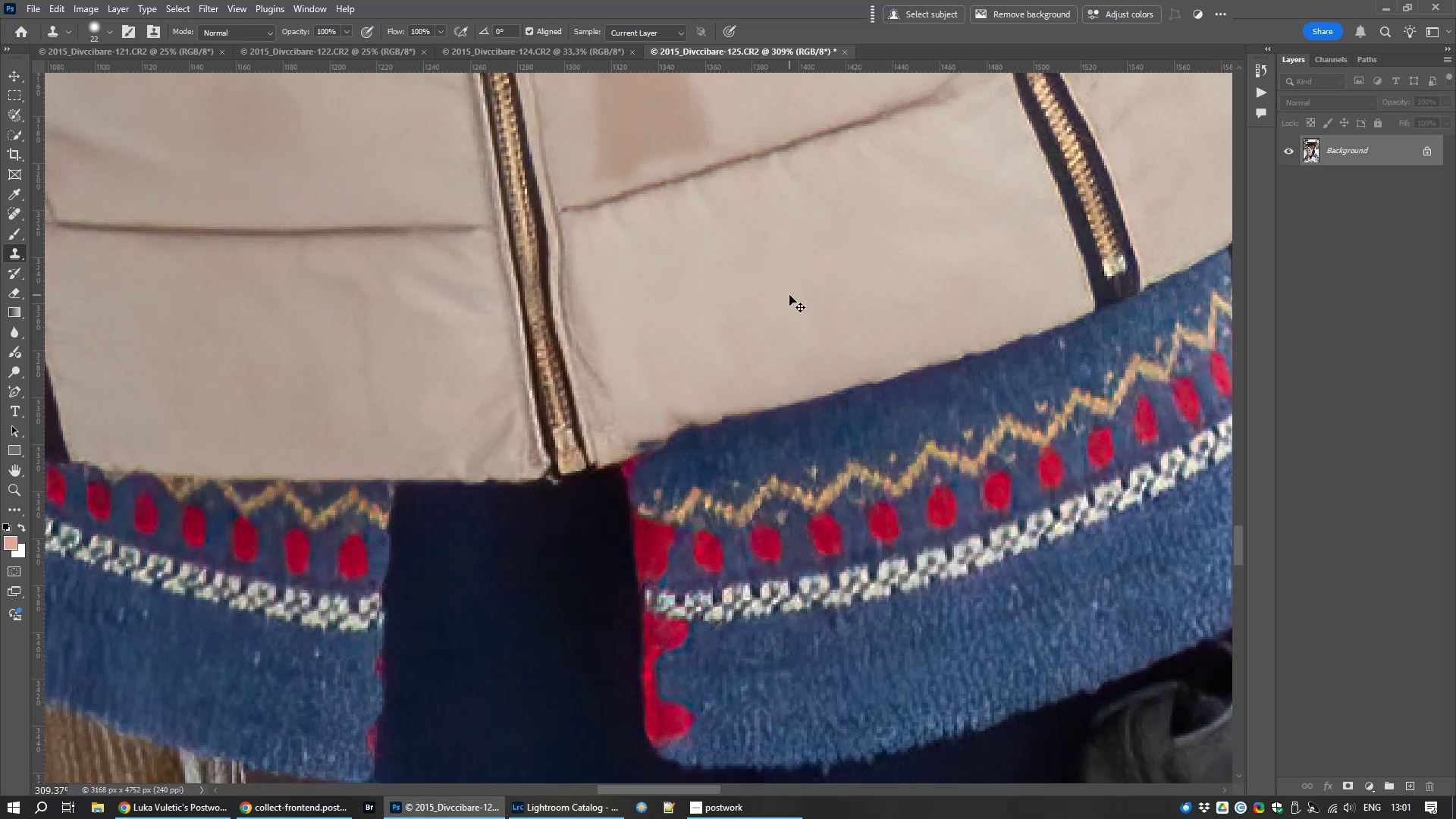 
key(Control+Z)
 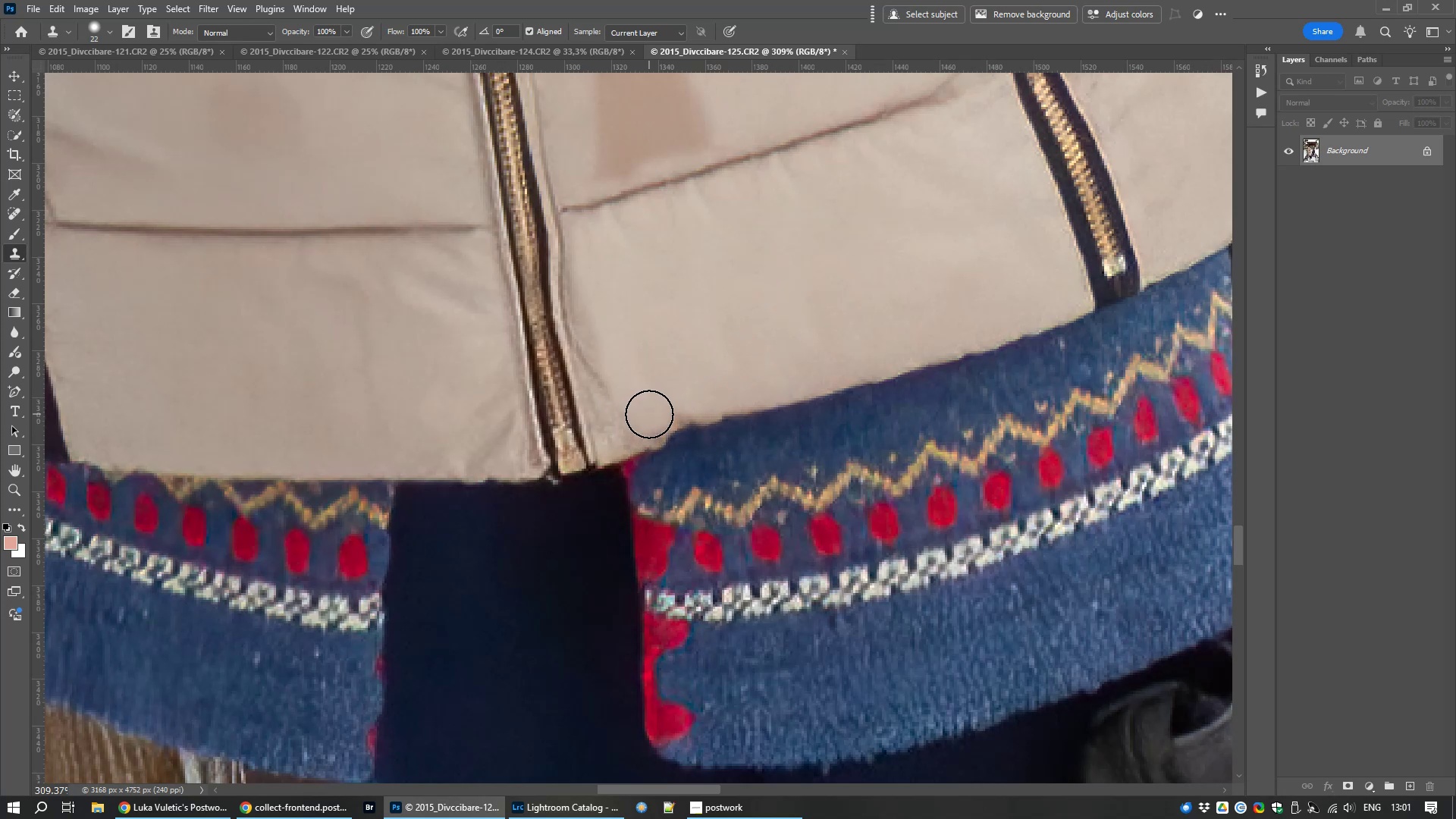 
wait(5.37)
 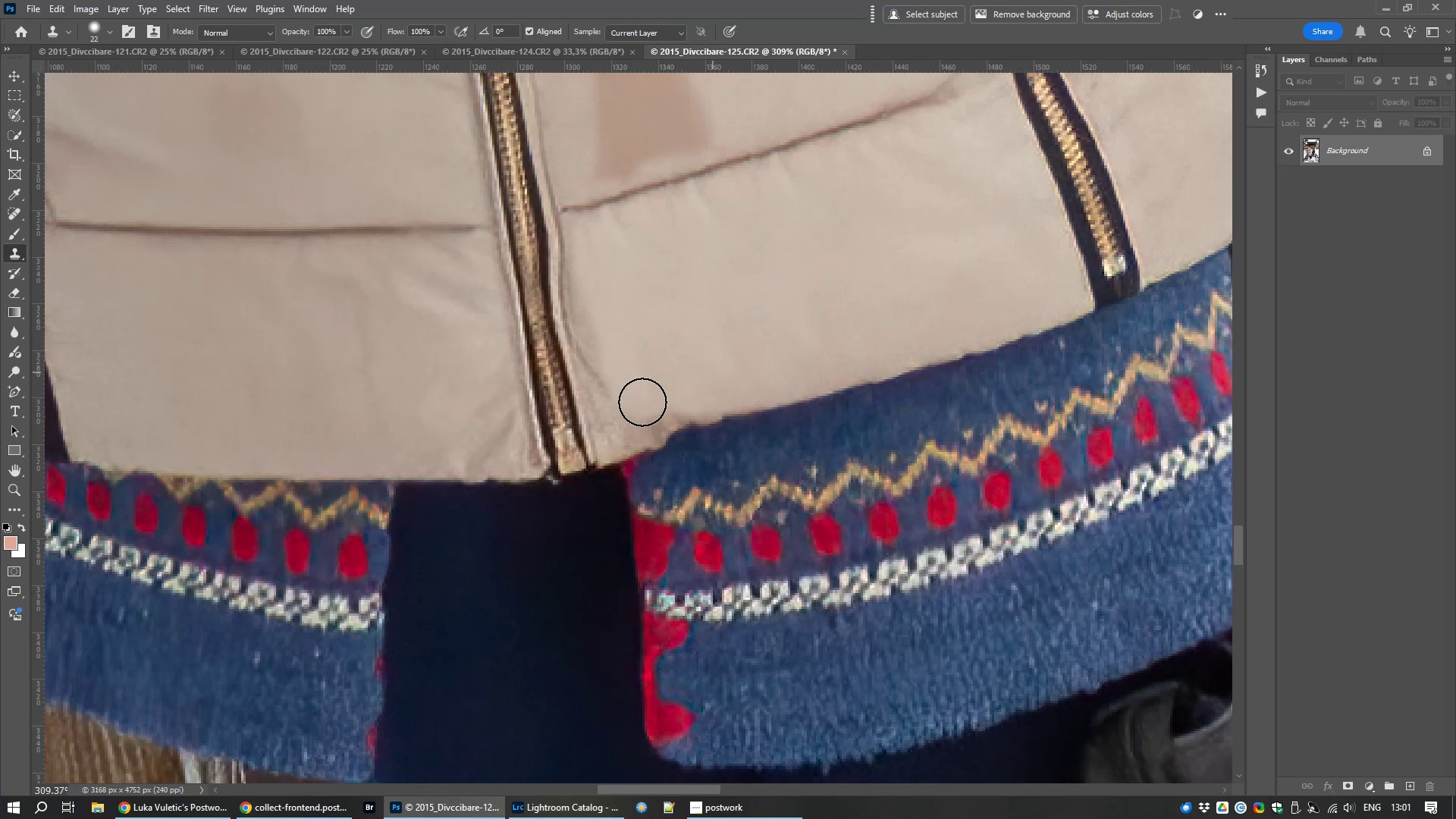 
left_click([647, 416])
 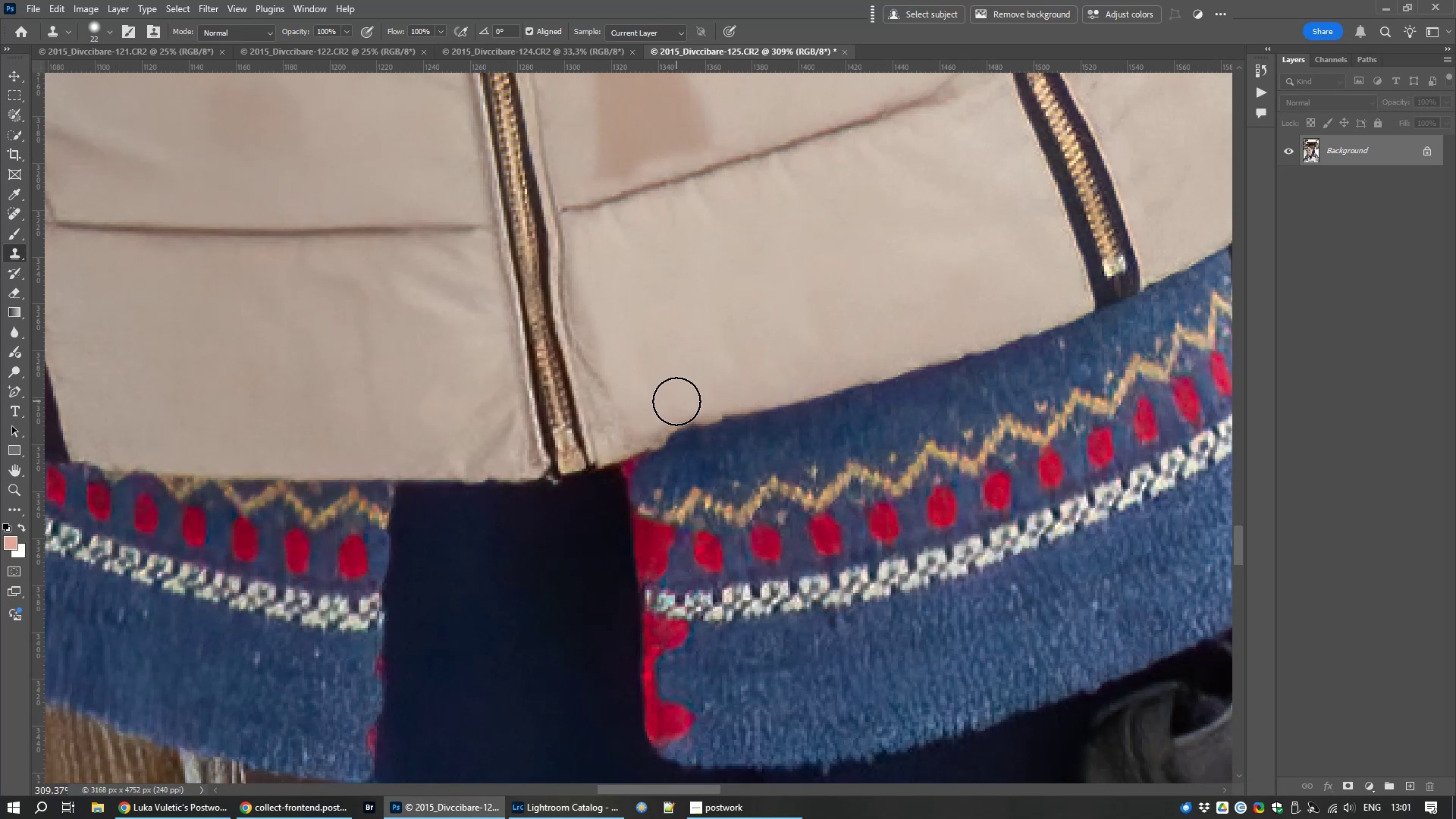 
left_click([676, 401])
 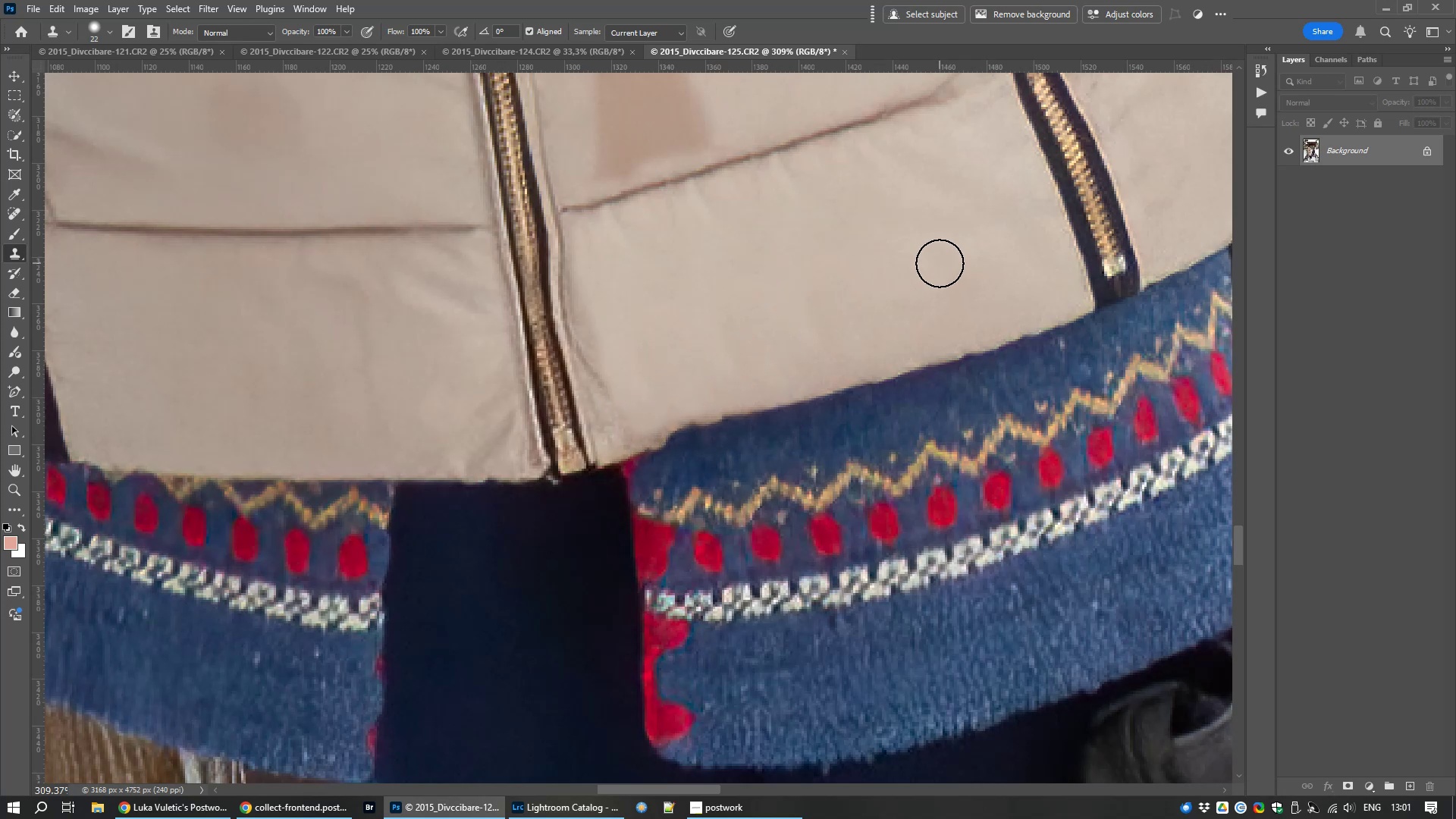 
hold_key(key=Space, duration=0.96)
 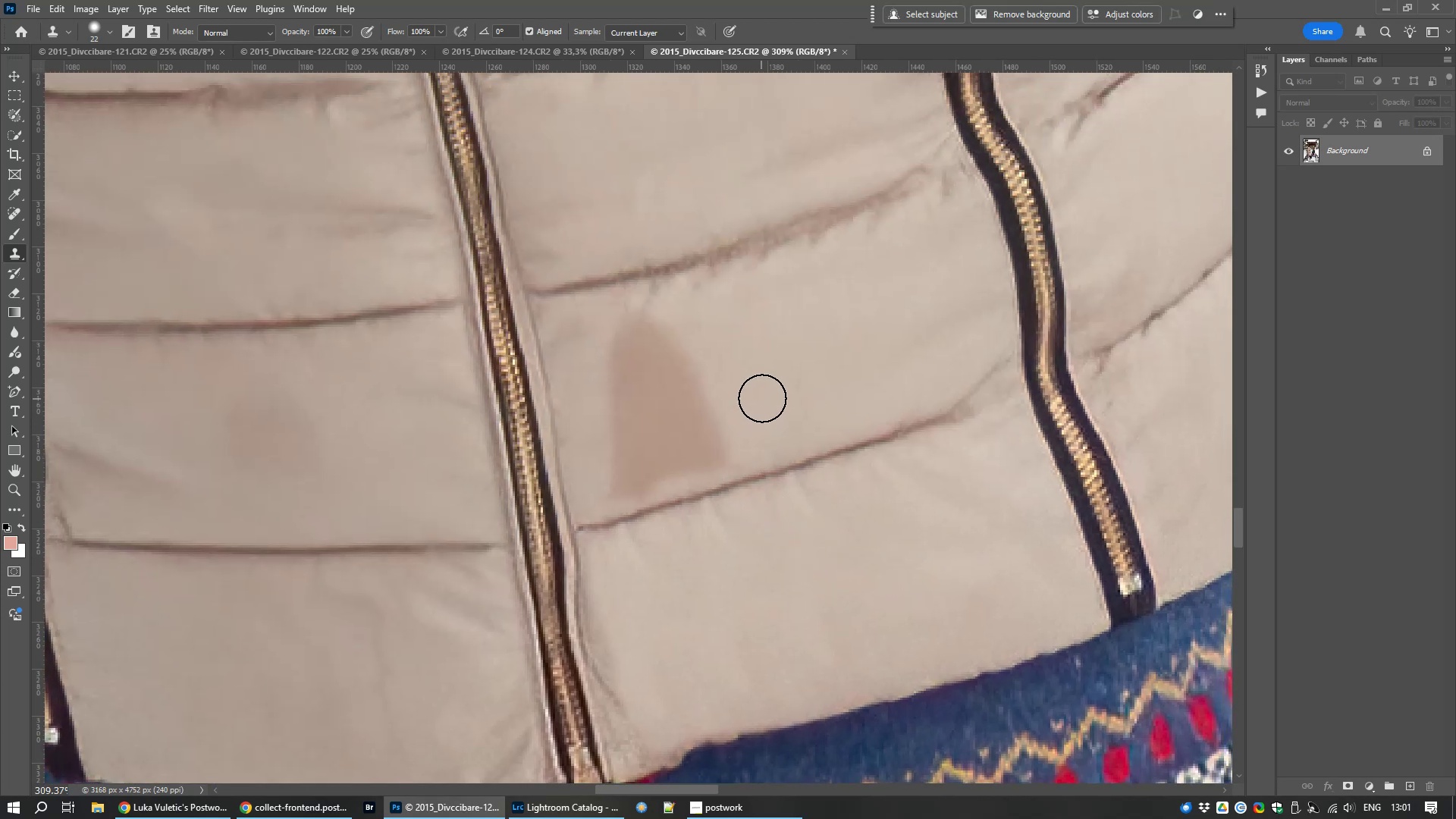 
hold_key(key=AltLeft, duration=1.5)
 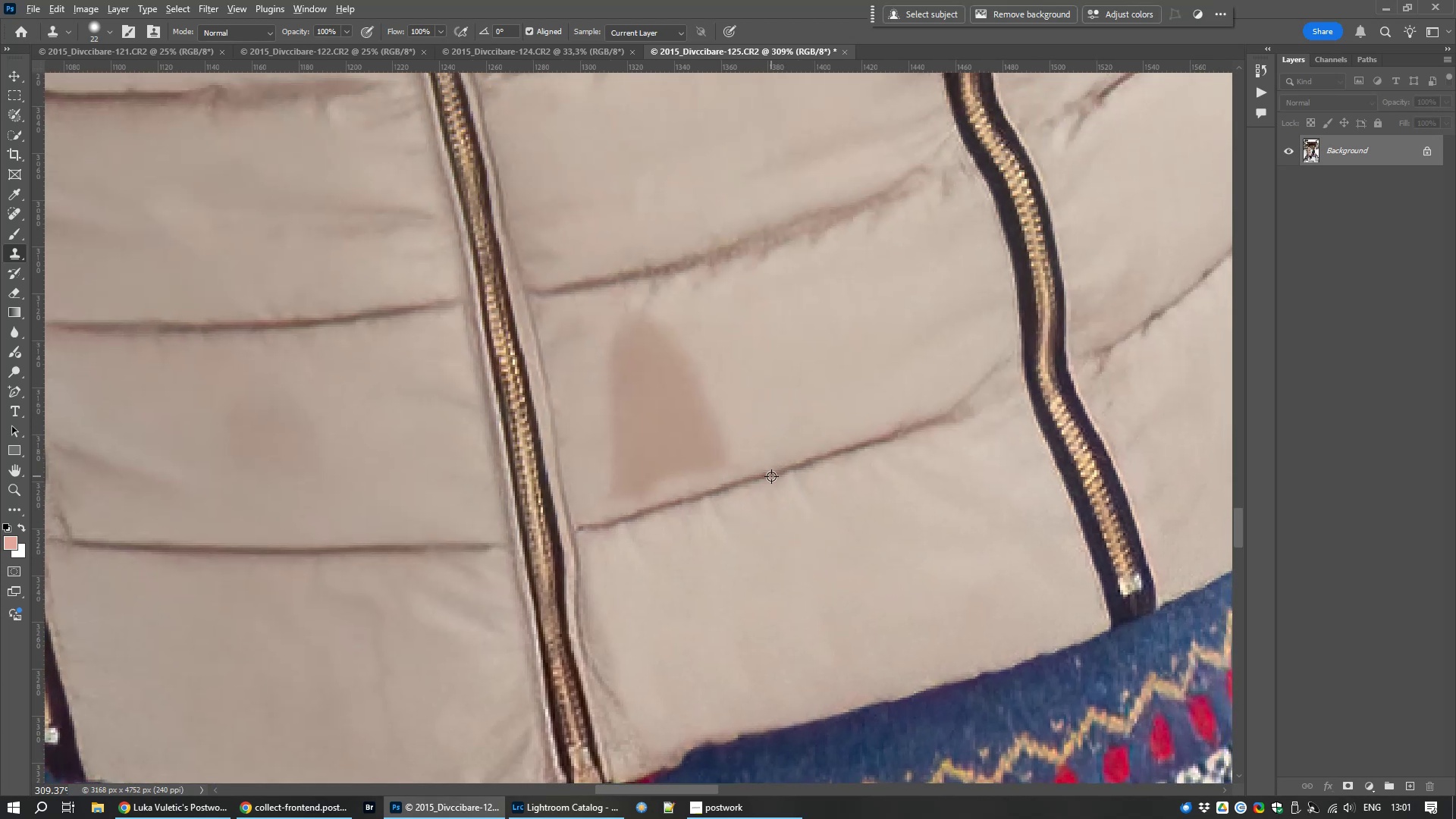 
hold_key(key=AltLeft, duration=1.51)
 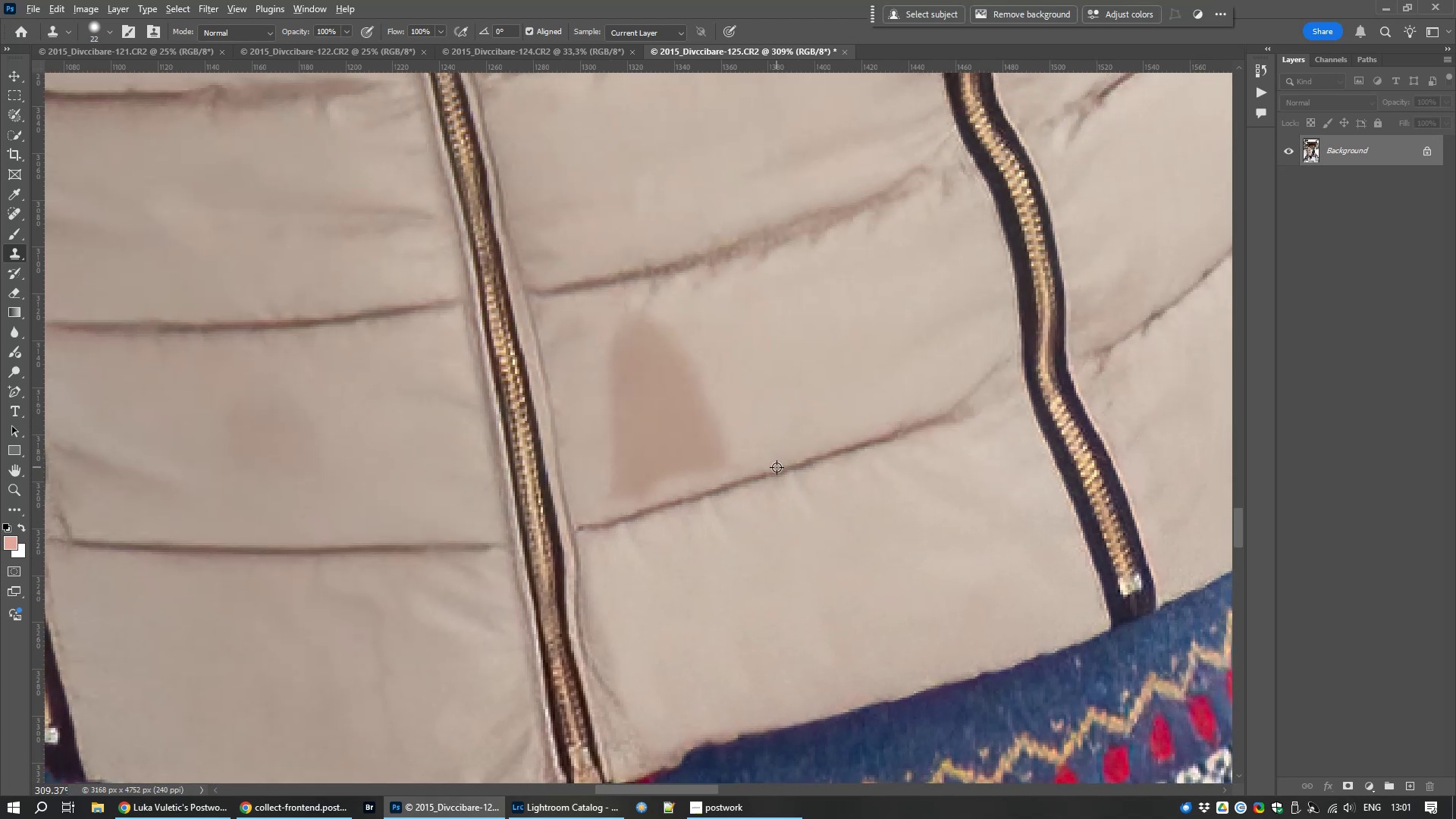 
hold_key(key=AltLeft, duration=1.53)
 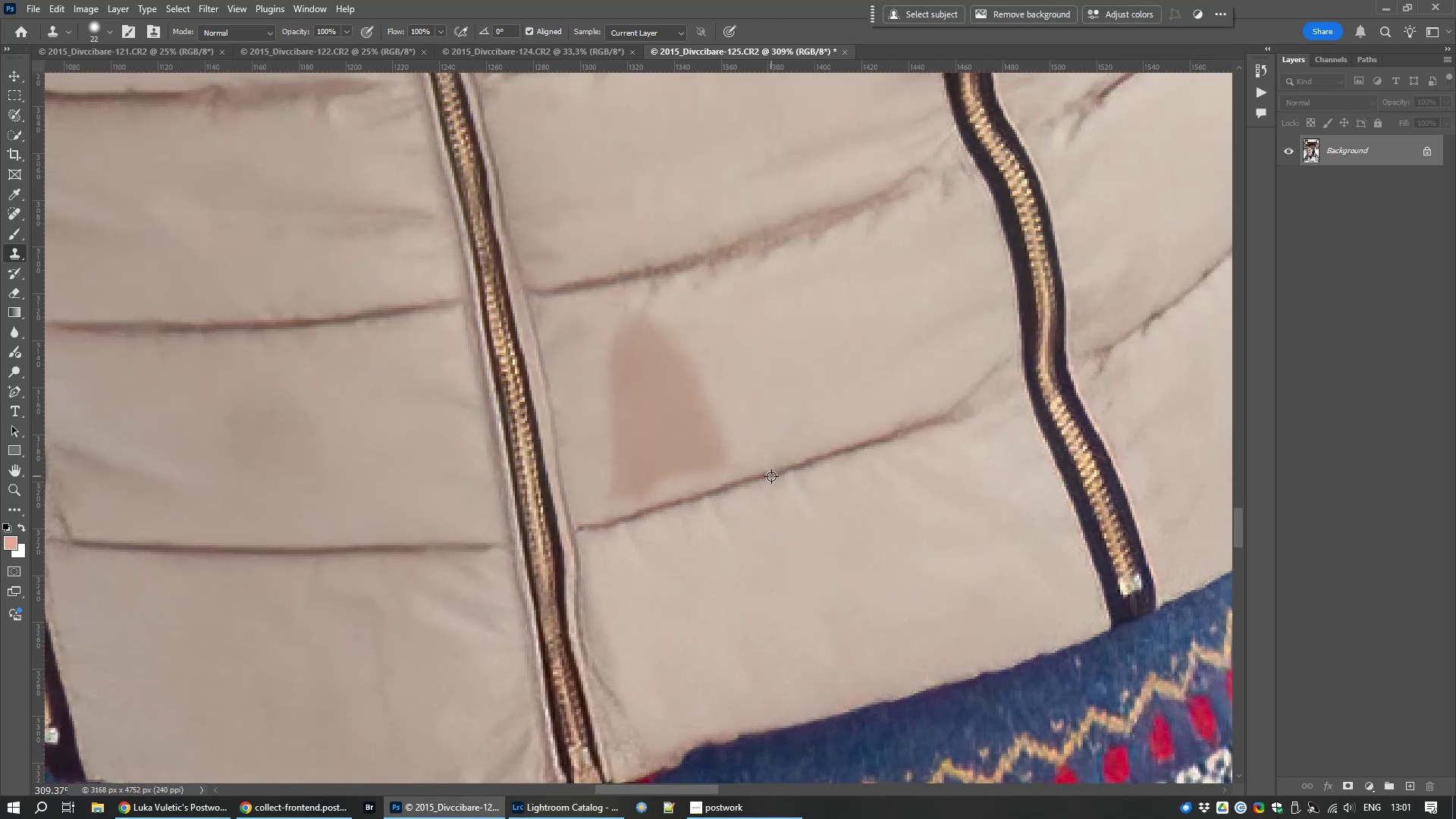 
hold_key(key=AltLeft, duration=0.76)
left_click([771, 476])
 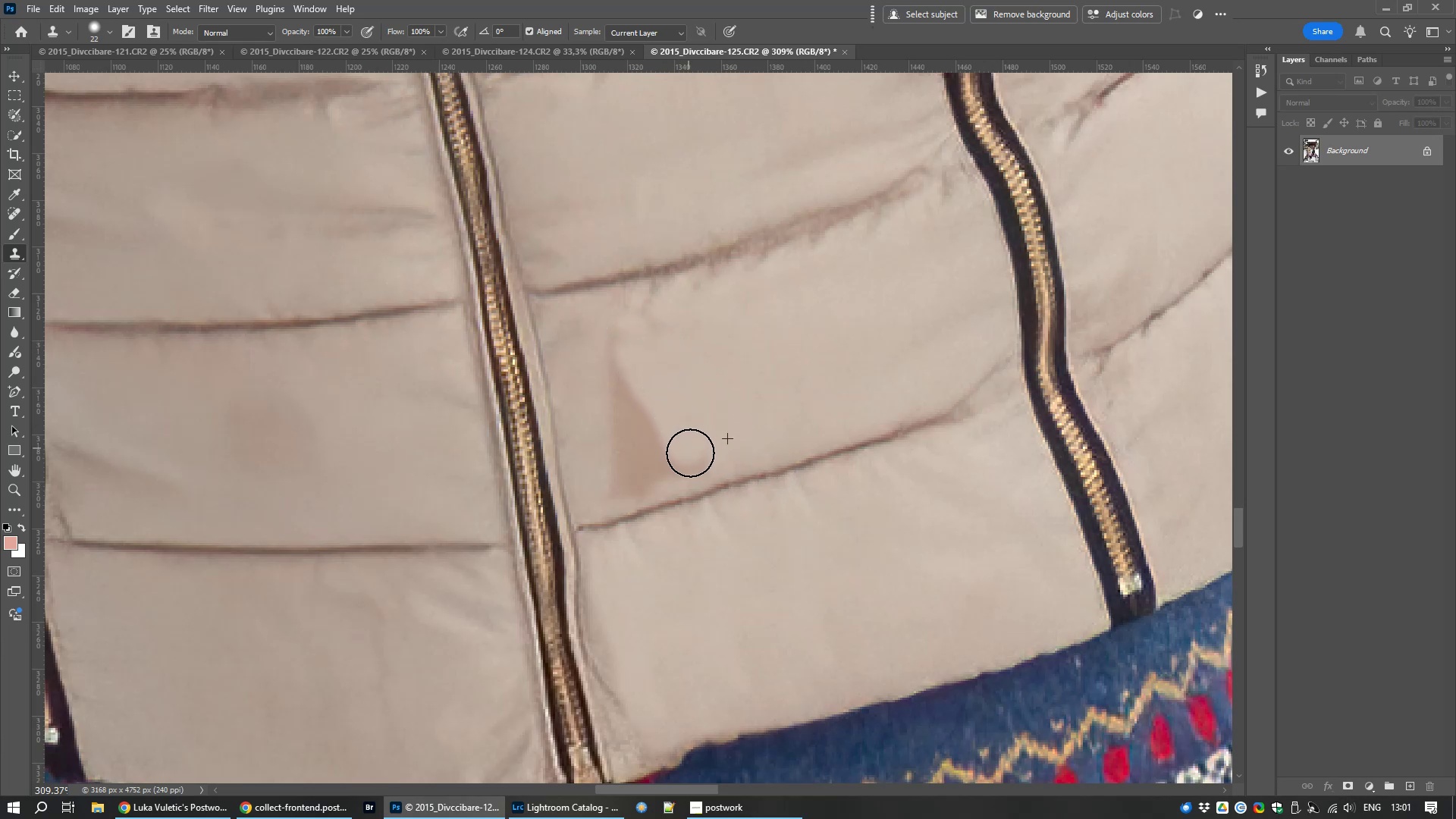 
wait(9.42)
 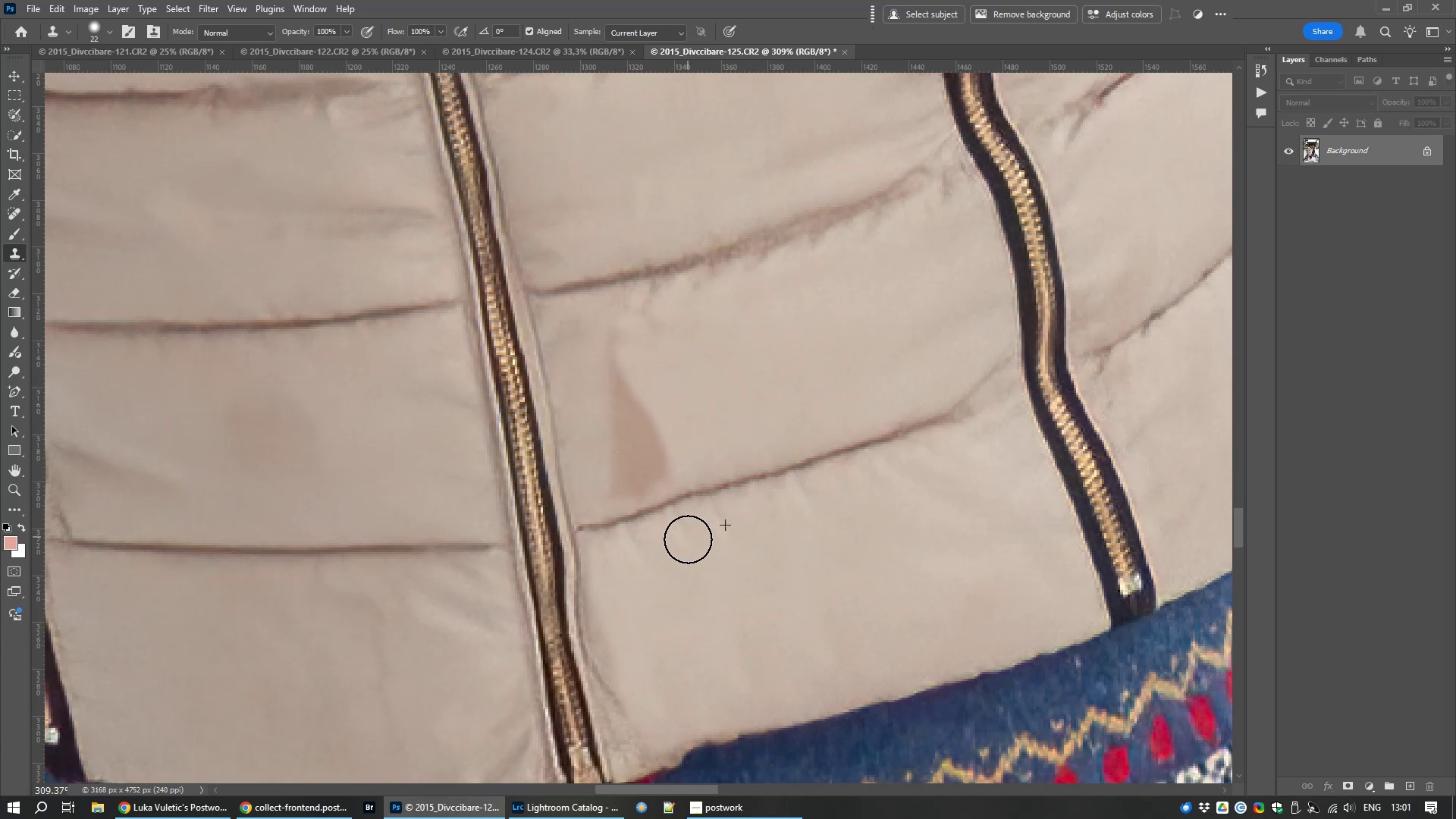 
key(Control+Z)
 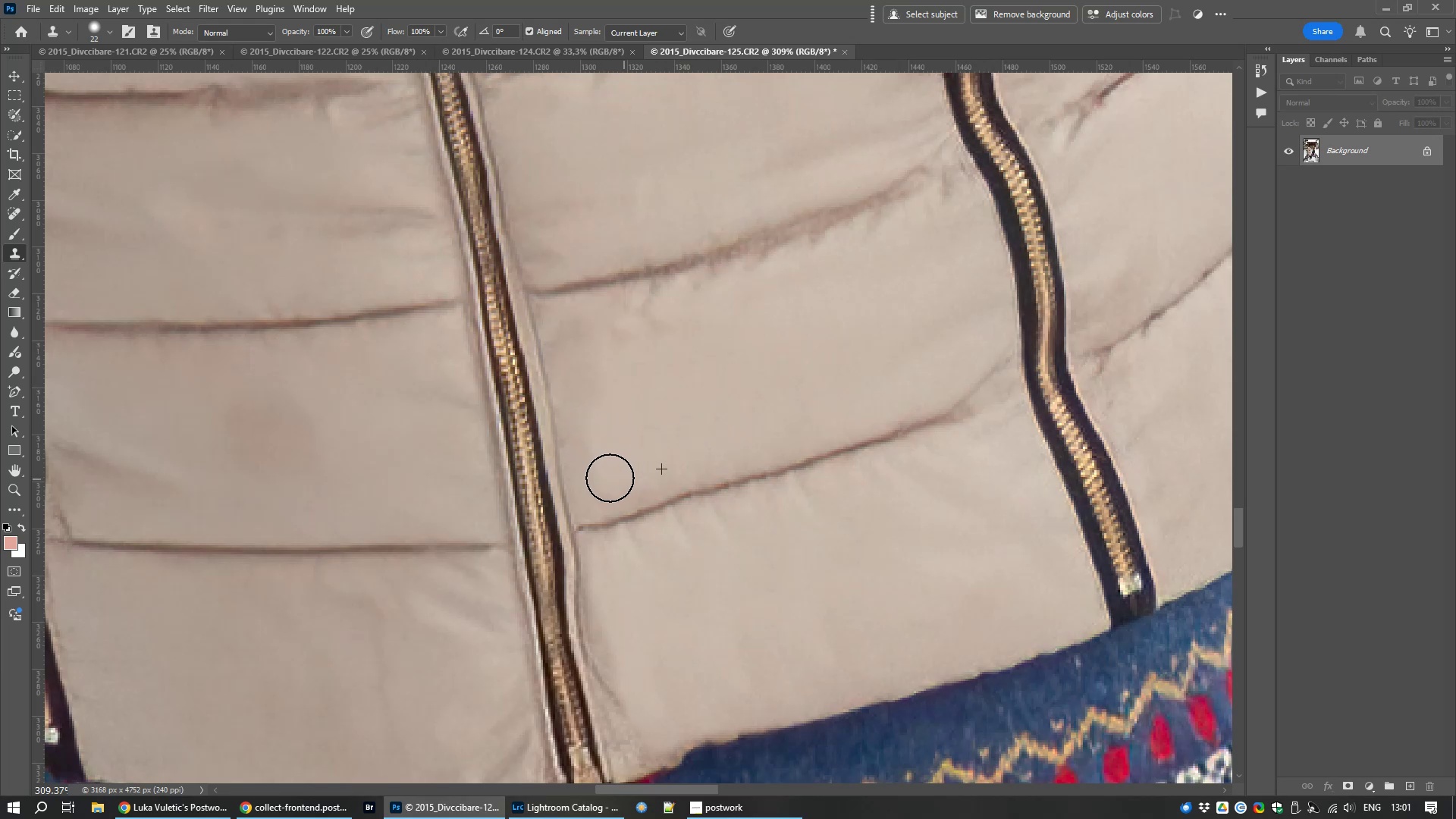 
wait(5.36)
 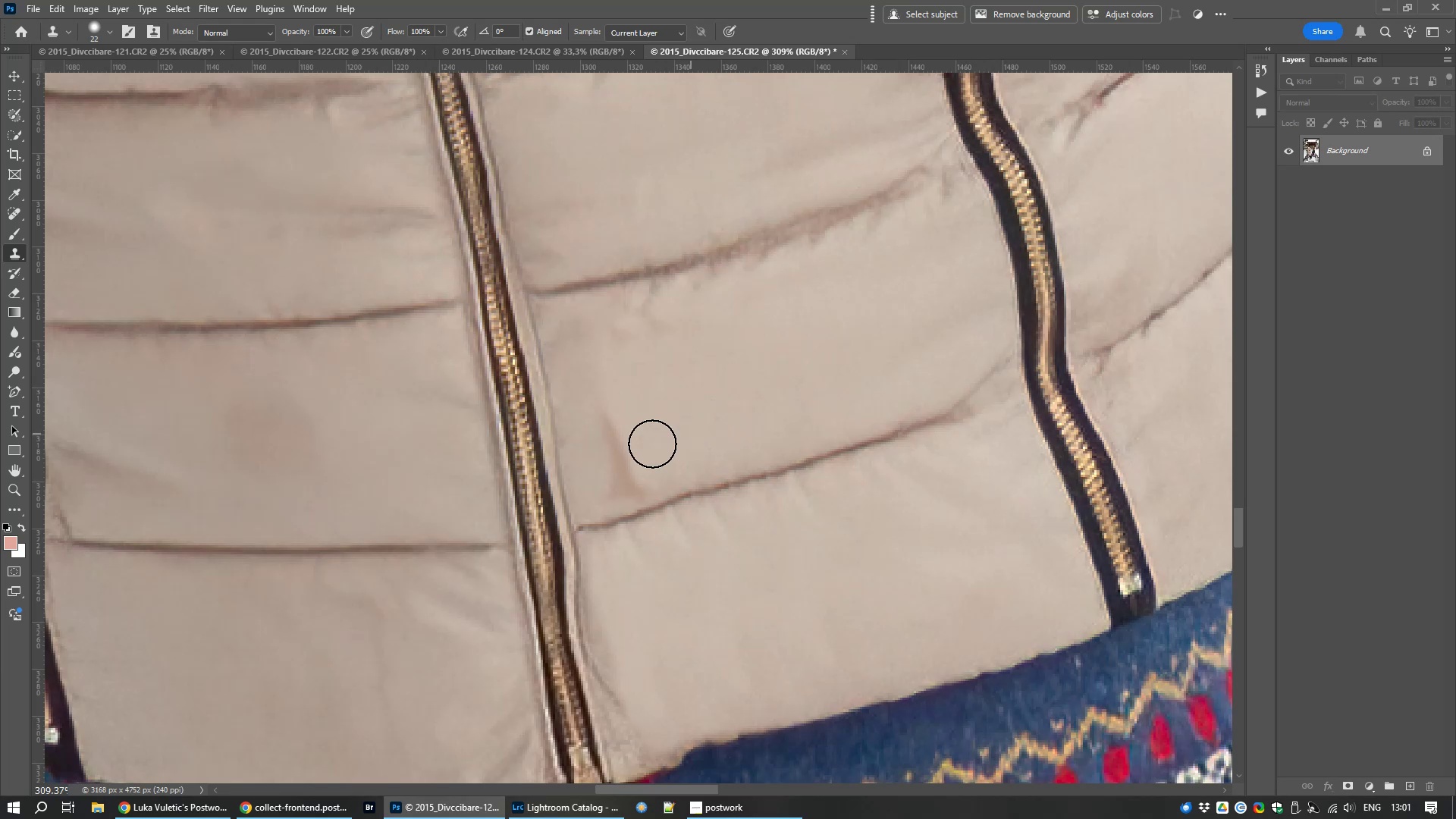 
scroll: coordinate [842, 444], scroll_direction: down, amount: 20.0
 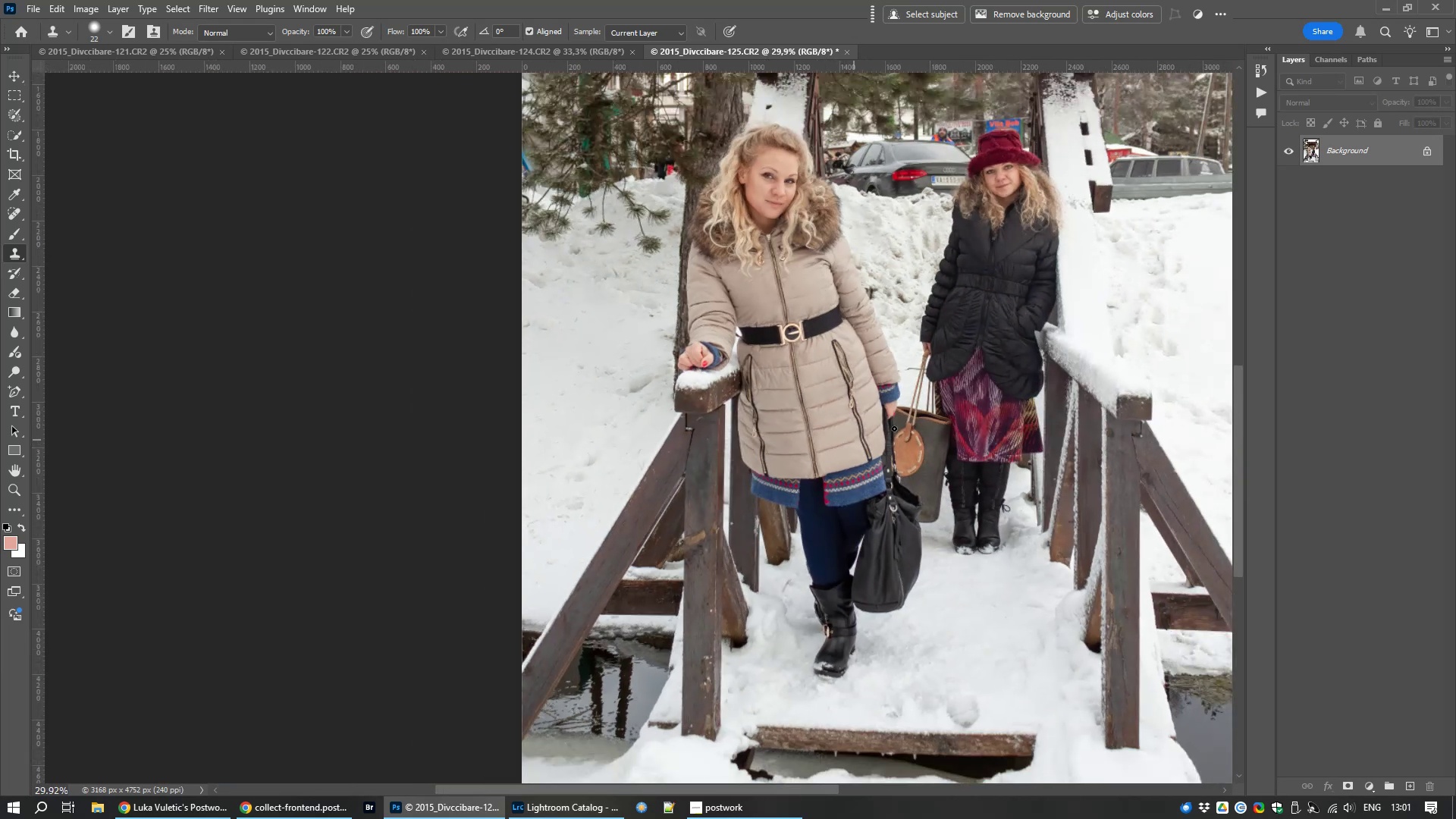 
scroll: coordinate [987, 334], scroll_direction: up, amount: 21.0
 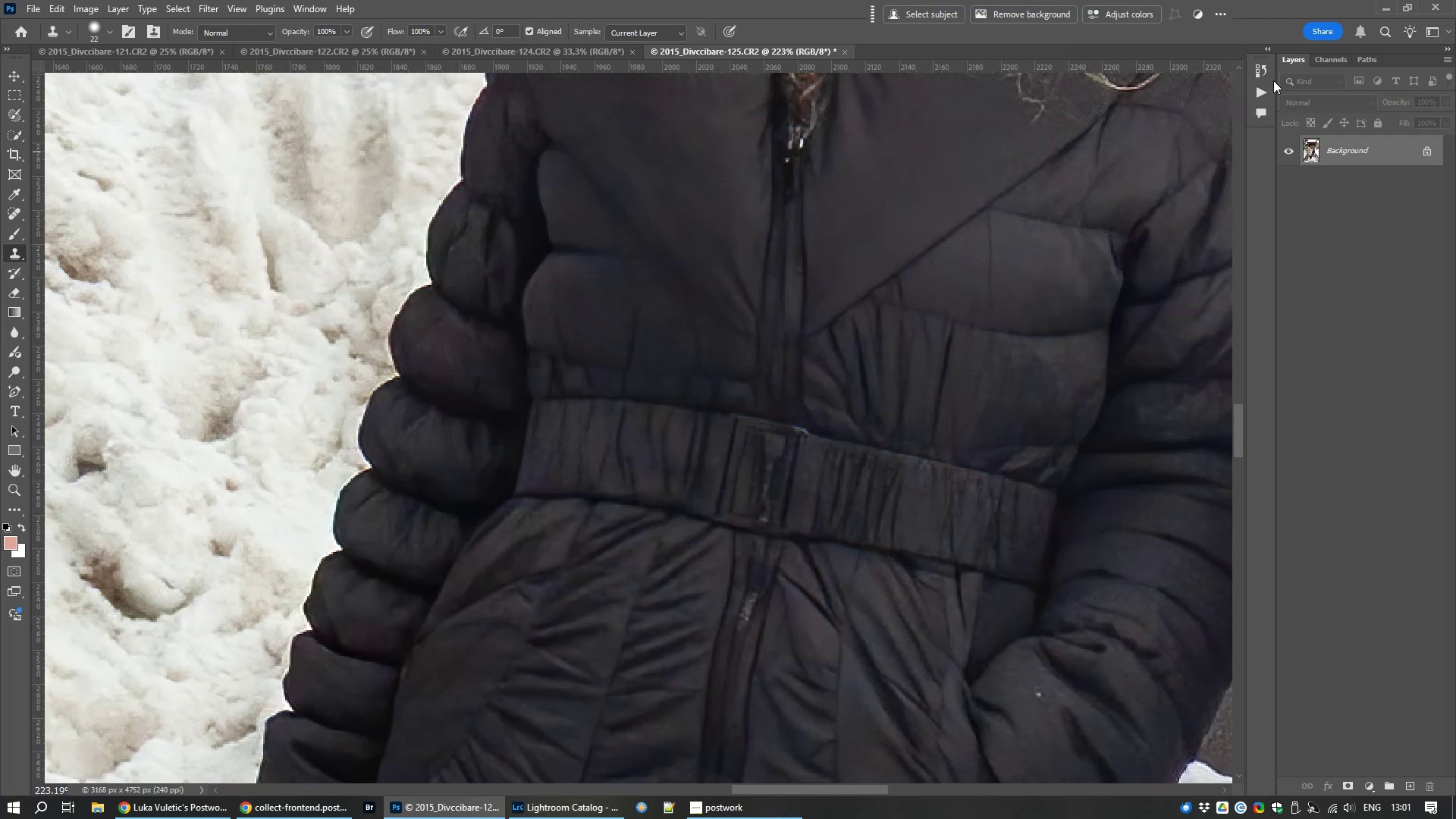 
left_click([1265, 66])
 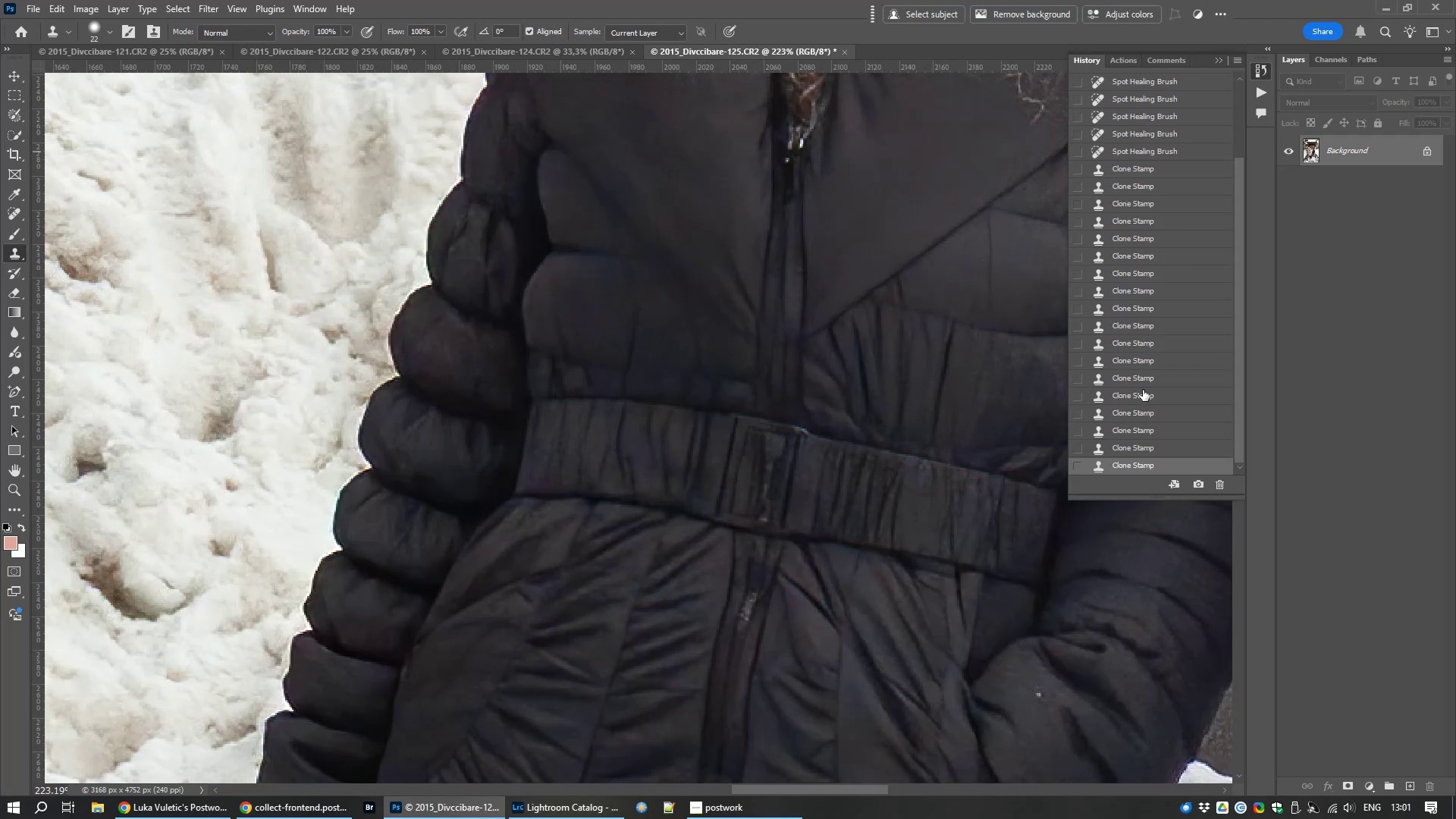 
scroll: coordinate [1143, 390], scroll_direction: up, amount: 15.0
 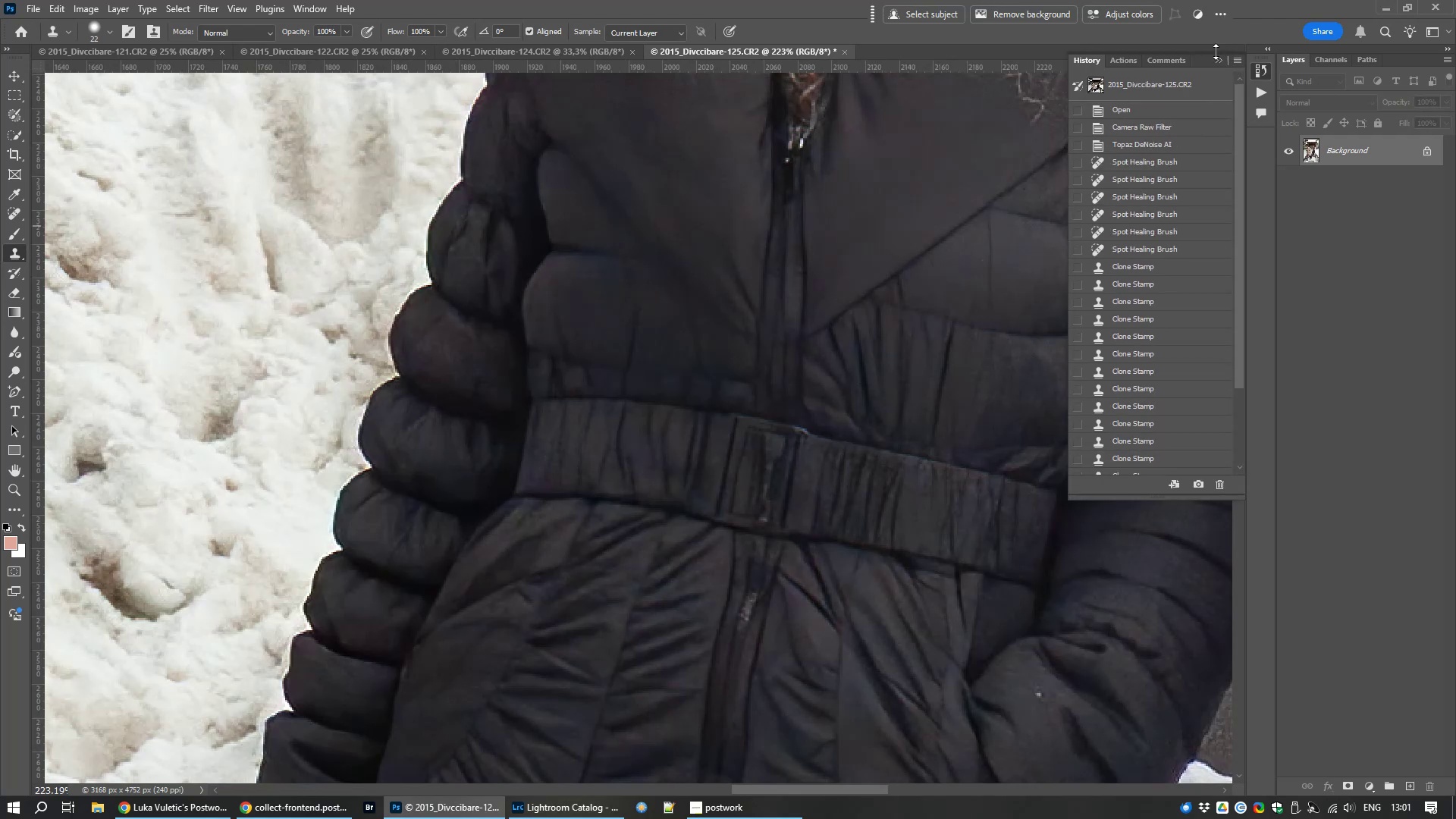 
wait(6.24)
 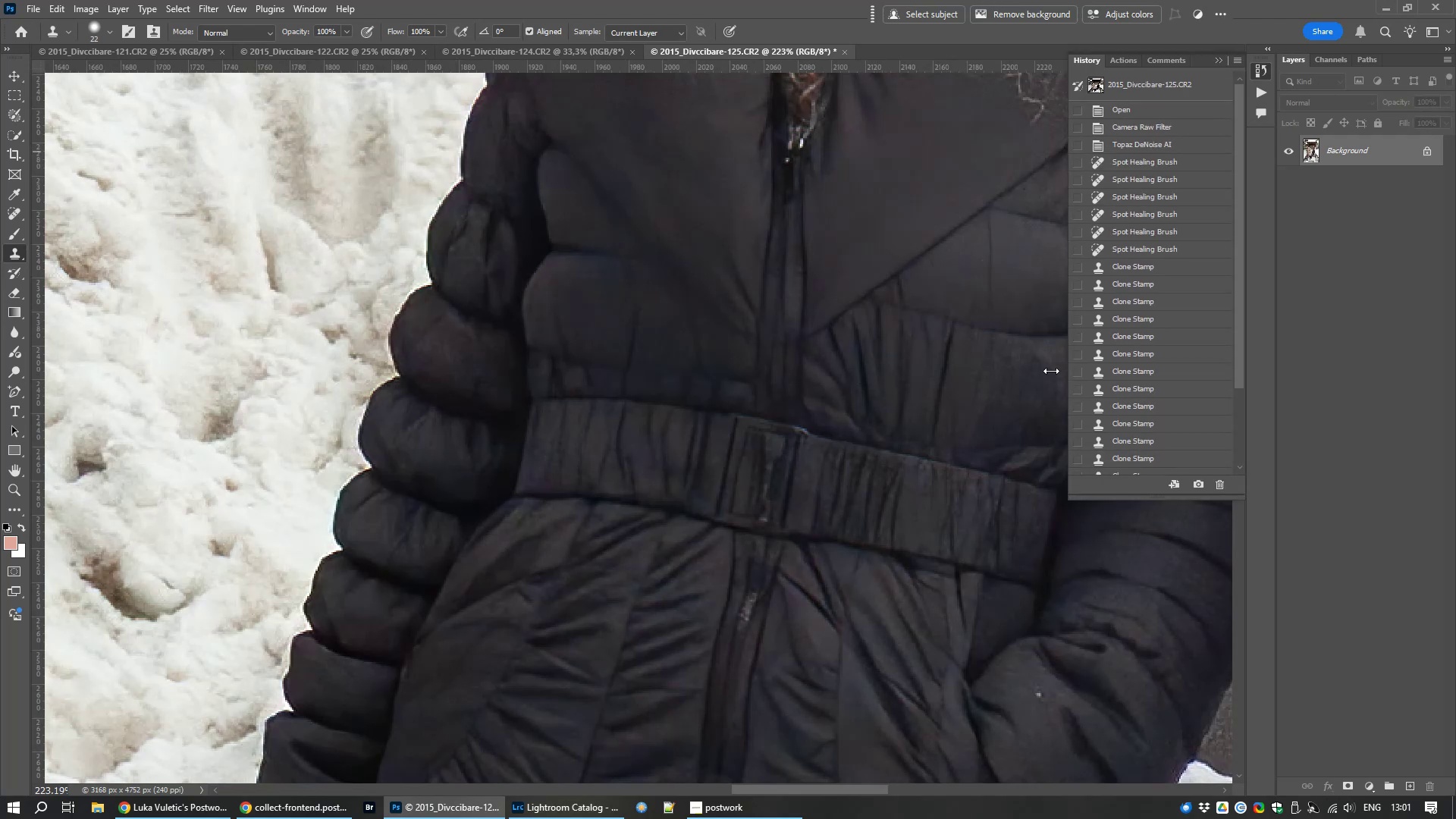 
left_click([1219, 57])
 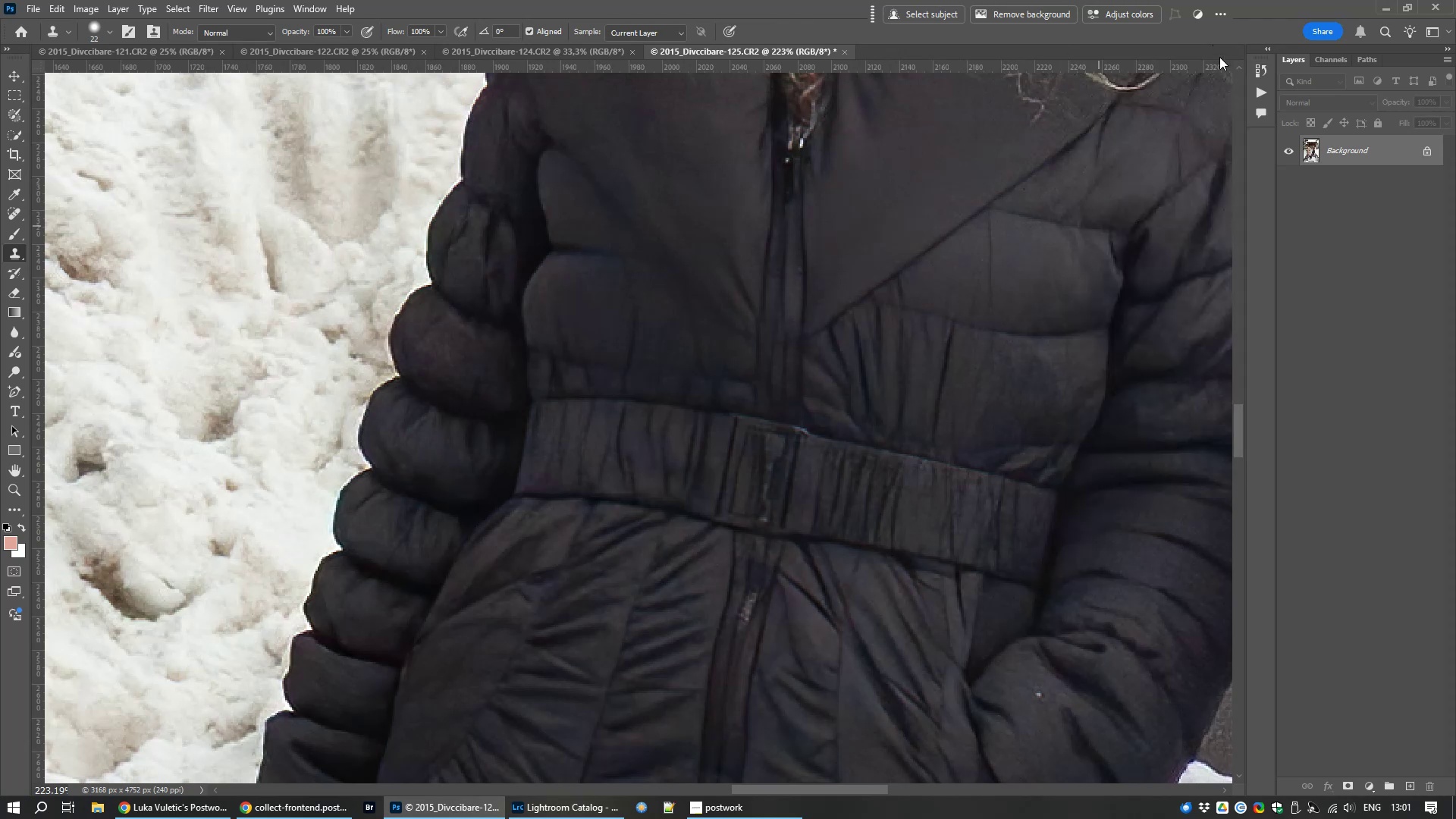 
key(Control+Numpad0)
 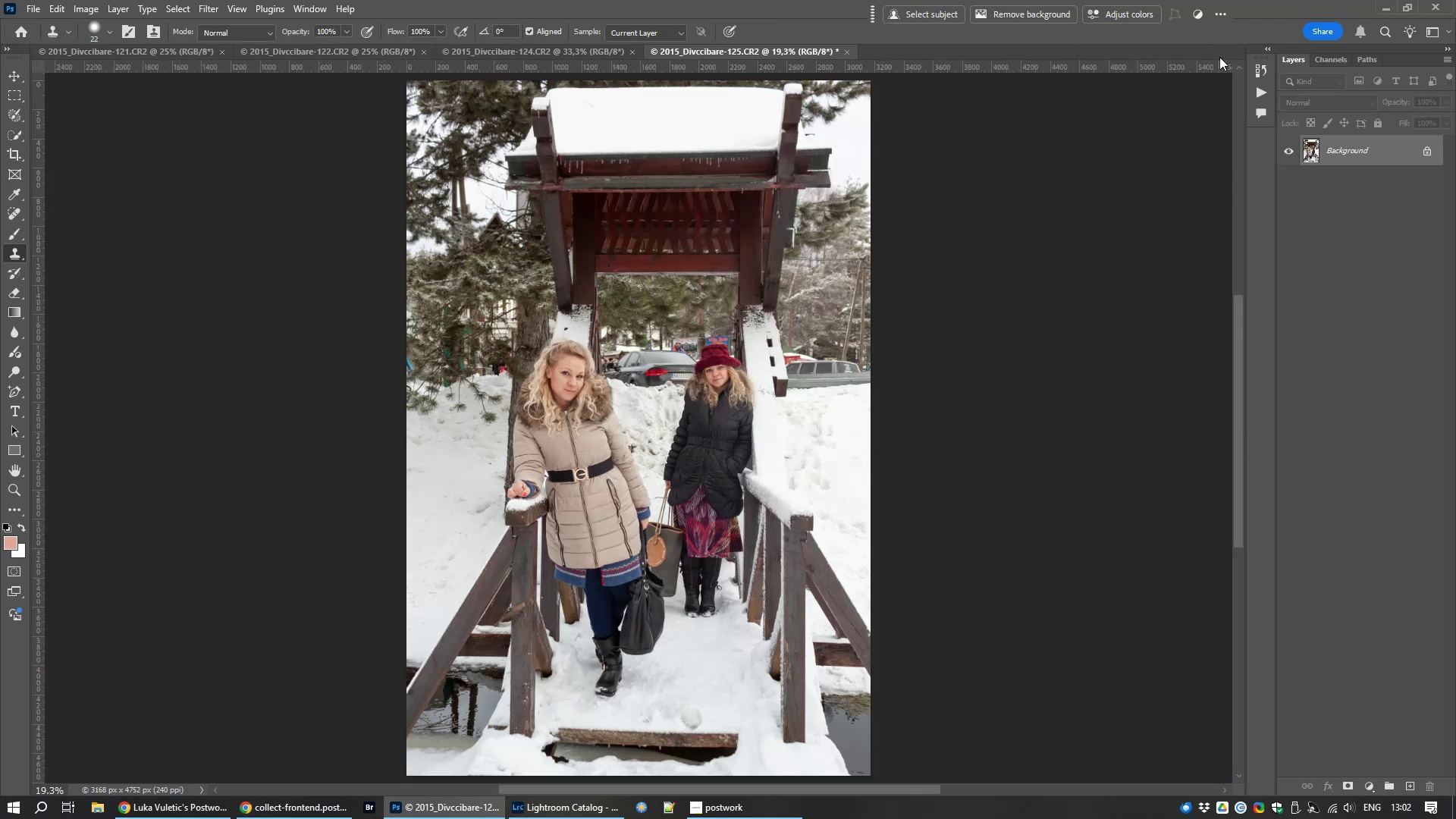 
key(Control+S)
 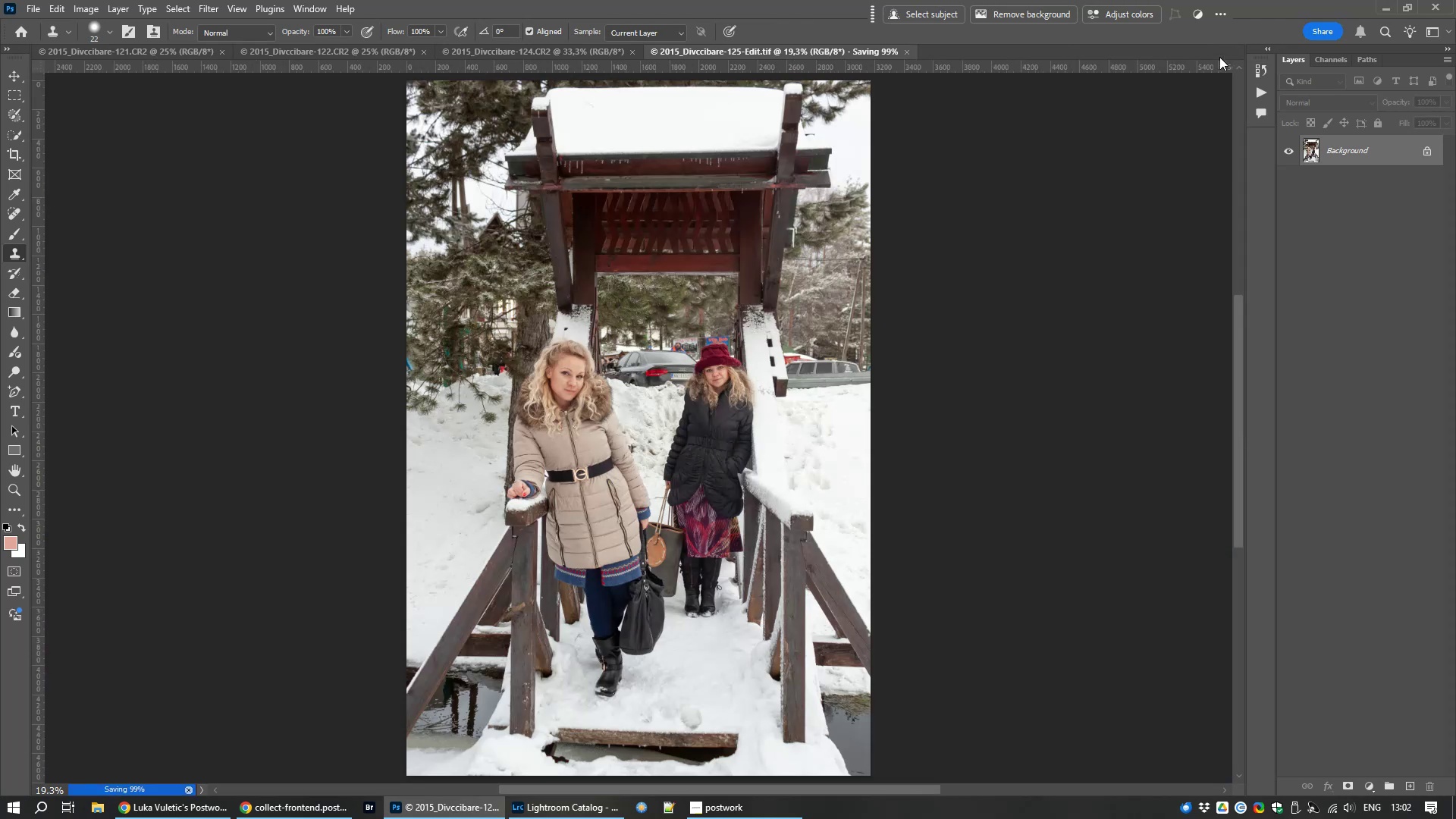 
key(Control+W)
 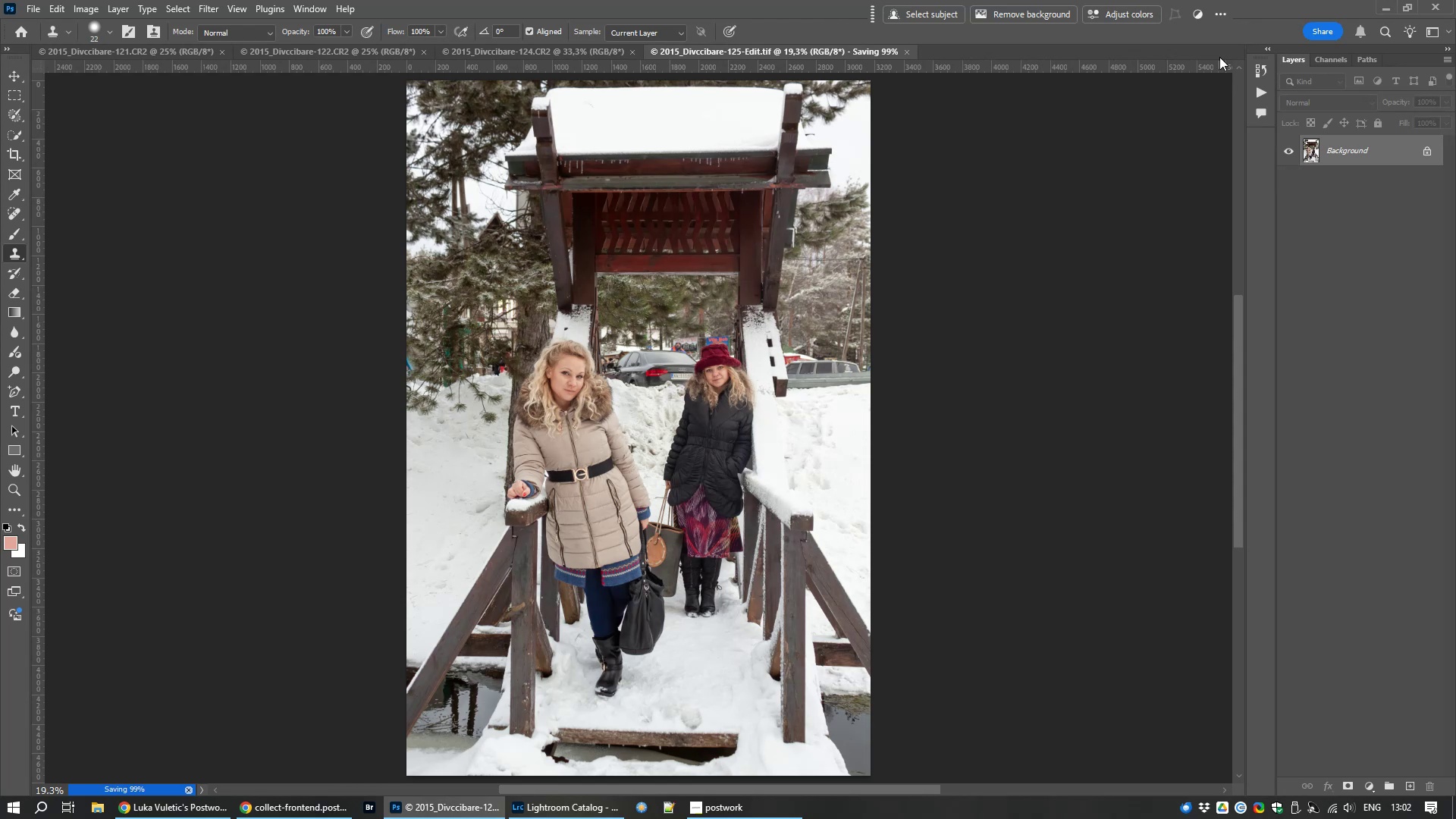 
wait(8.3)
 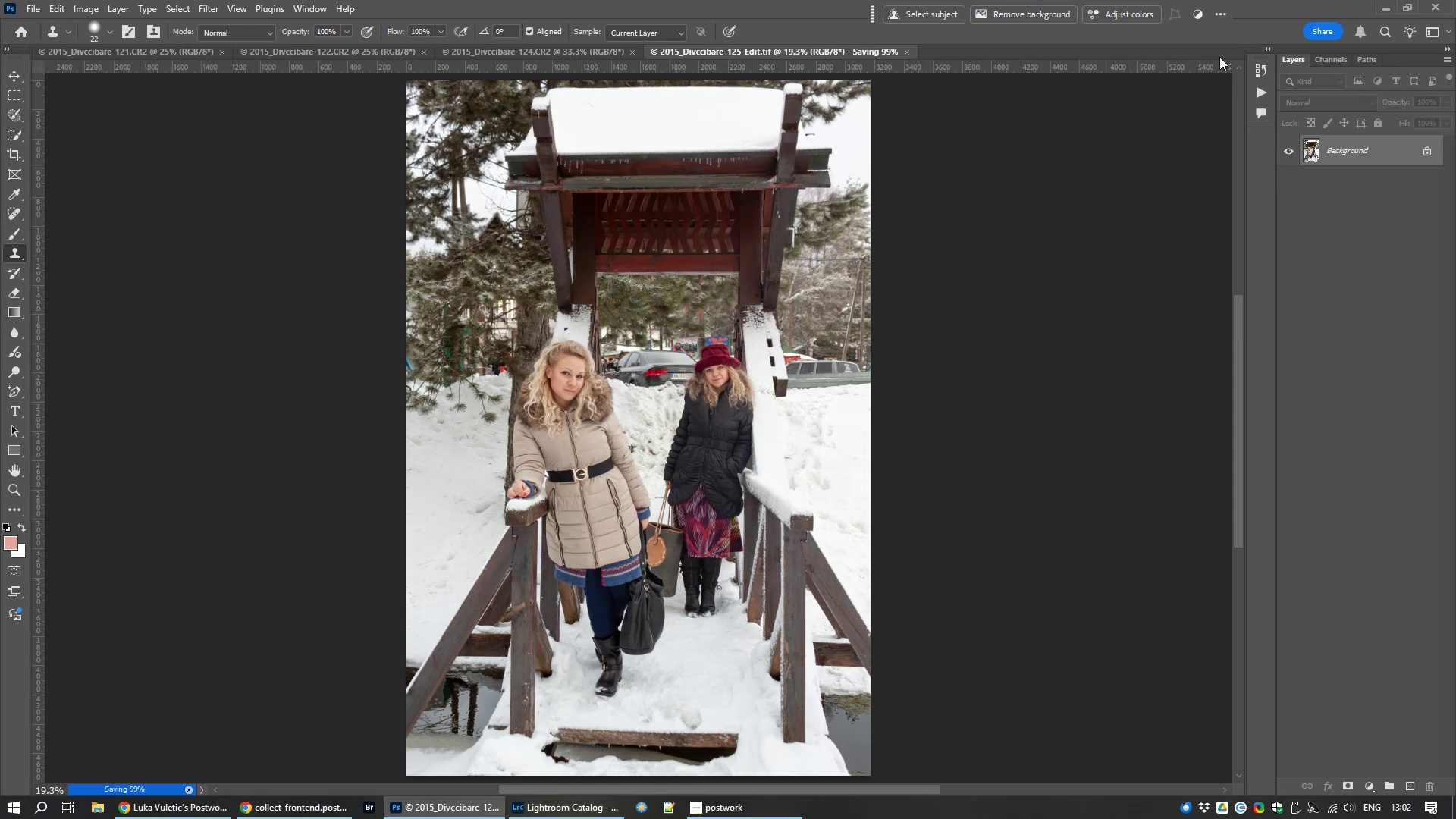 
left_click([190, 808])
 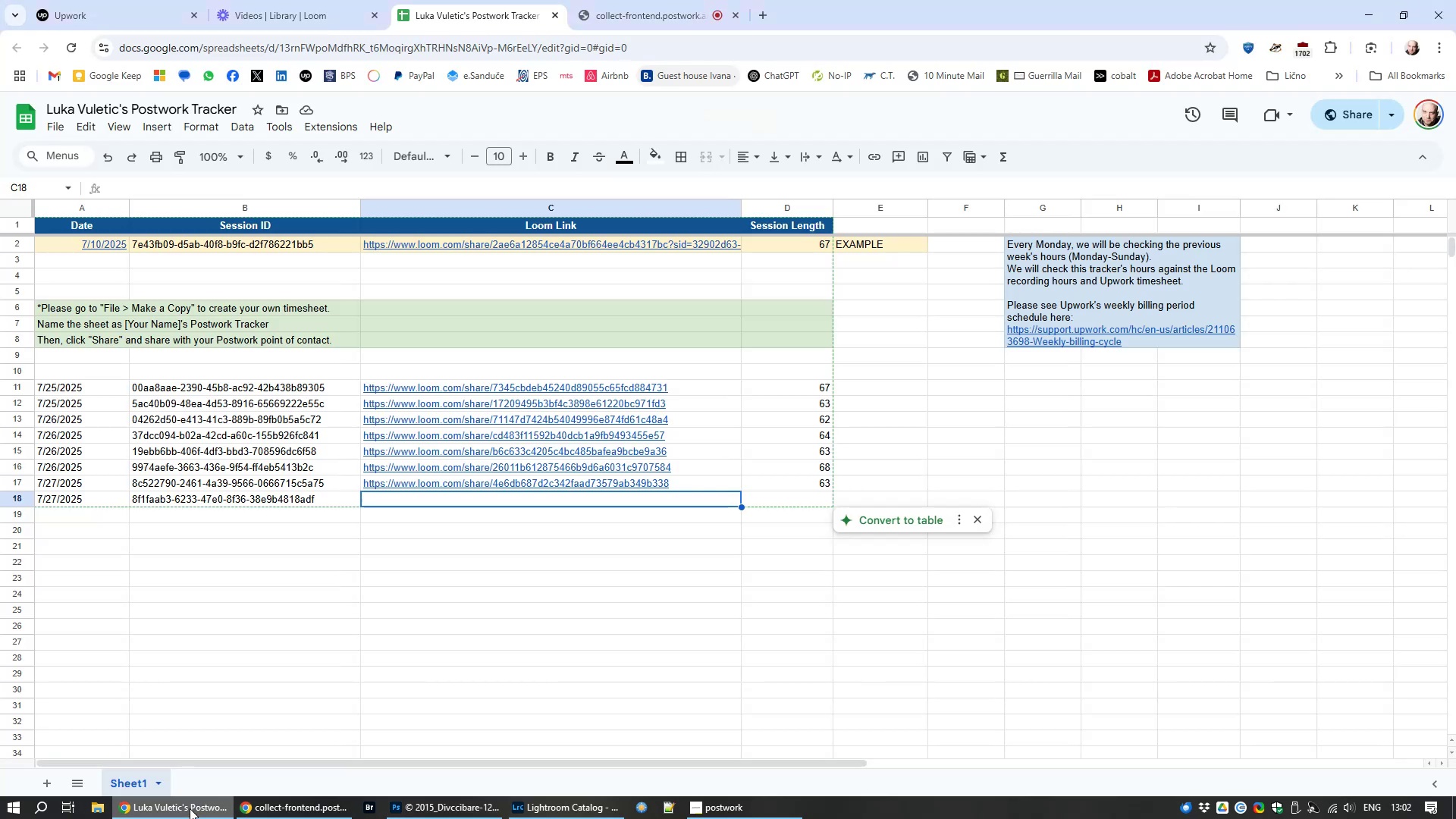 
right_click([190, 808])
 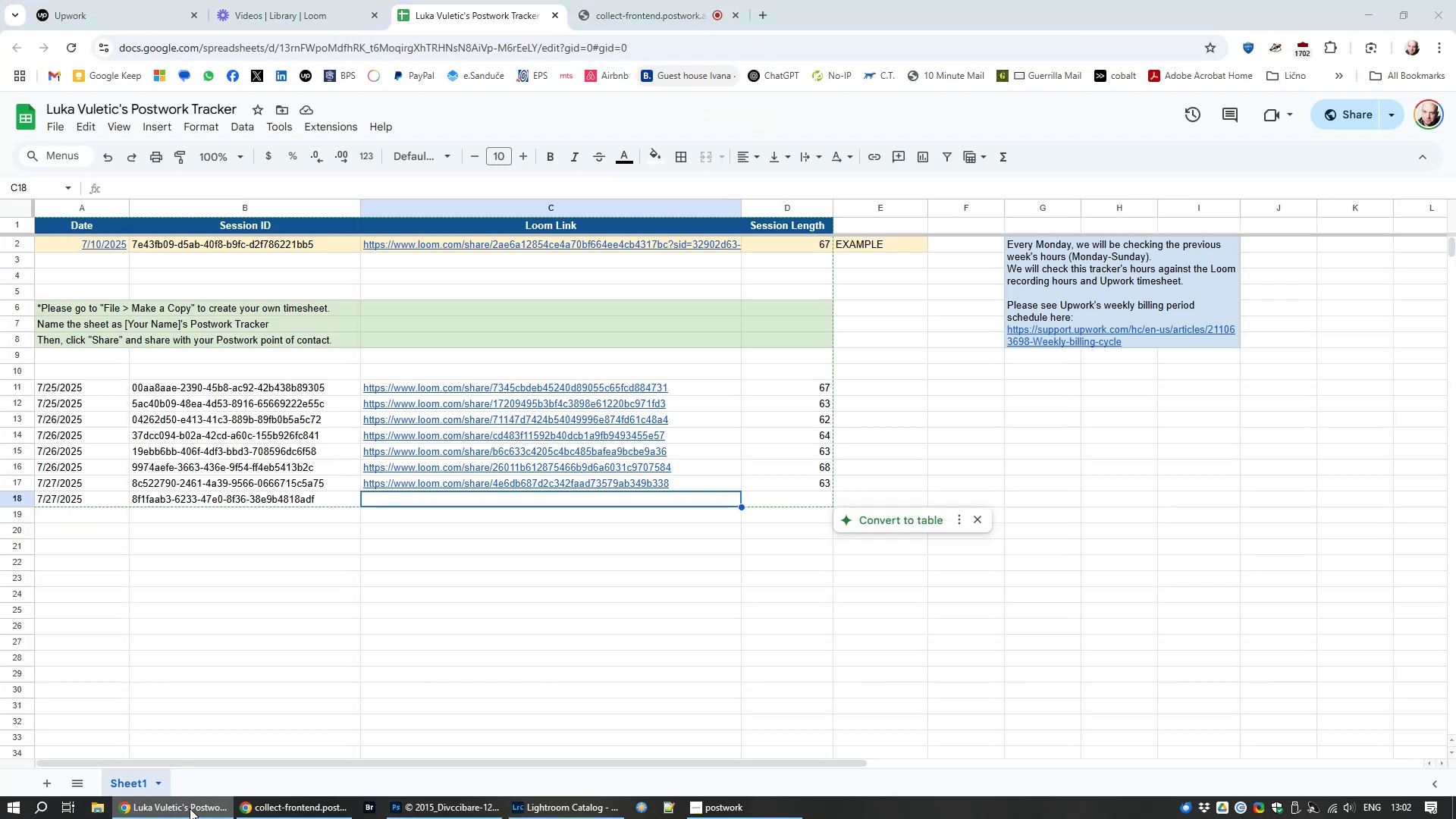 
left_click([190, 808])
 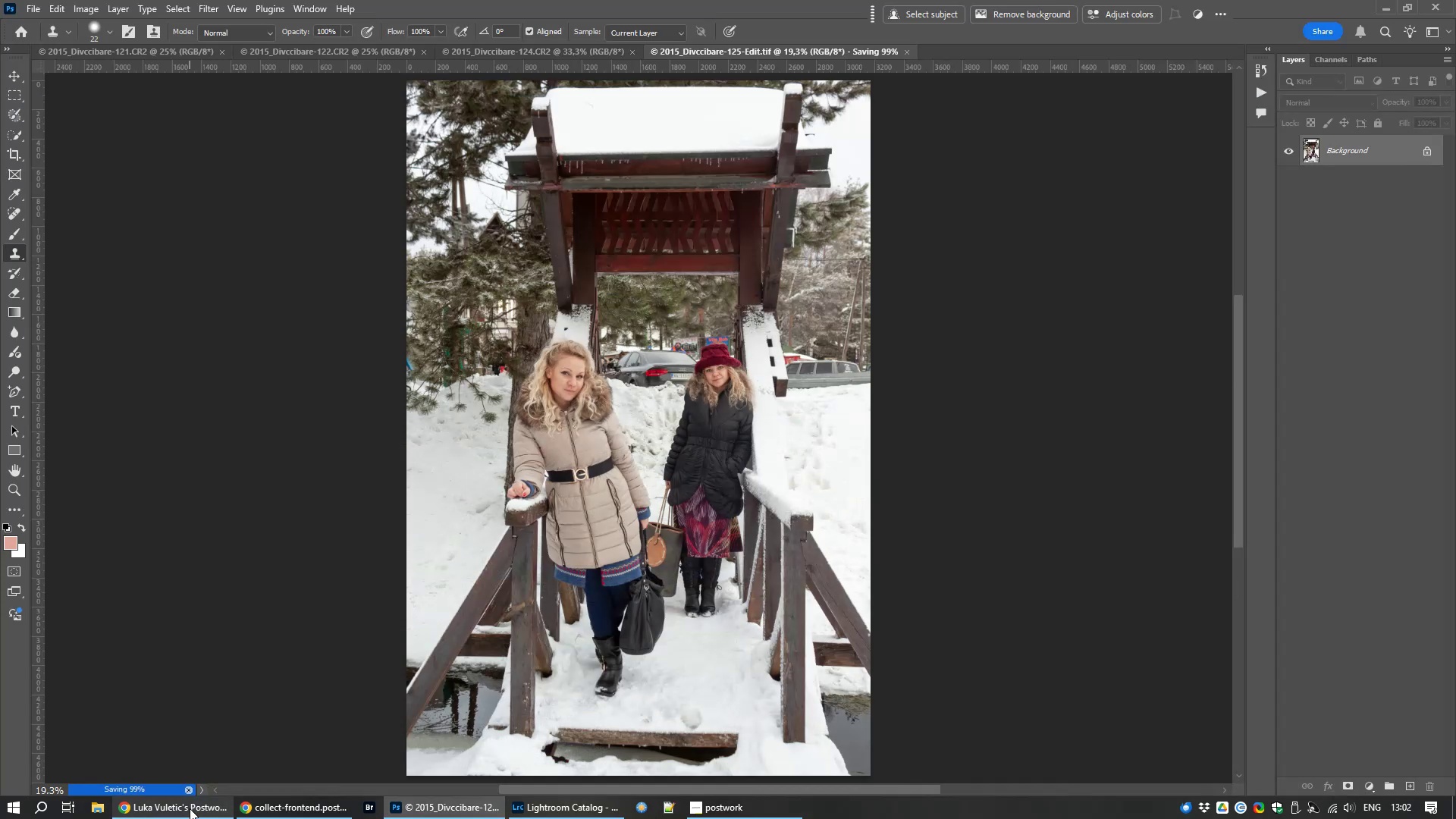 
left_click([190, 808])
 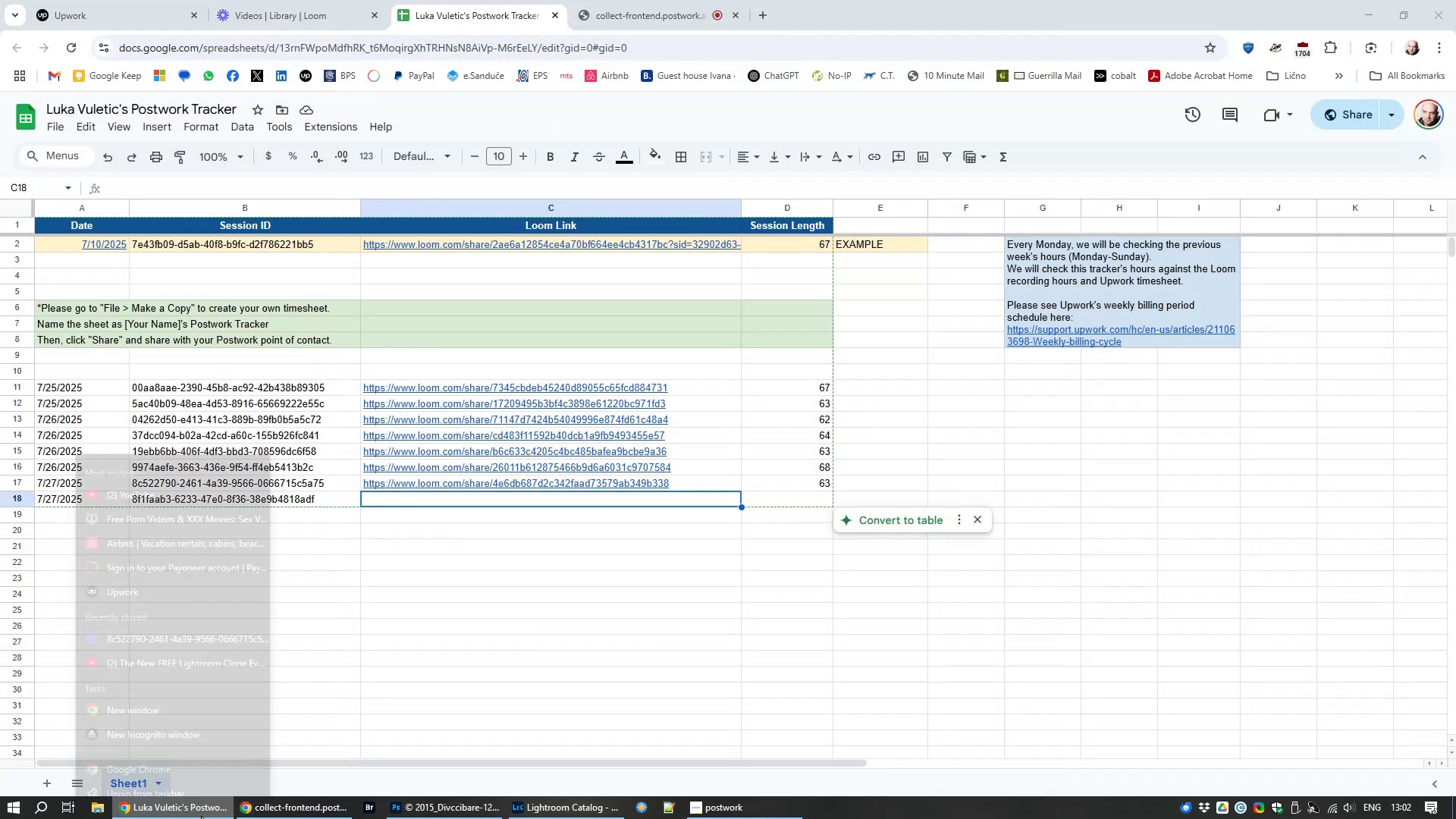 
left_click([201, 818])
 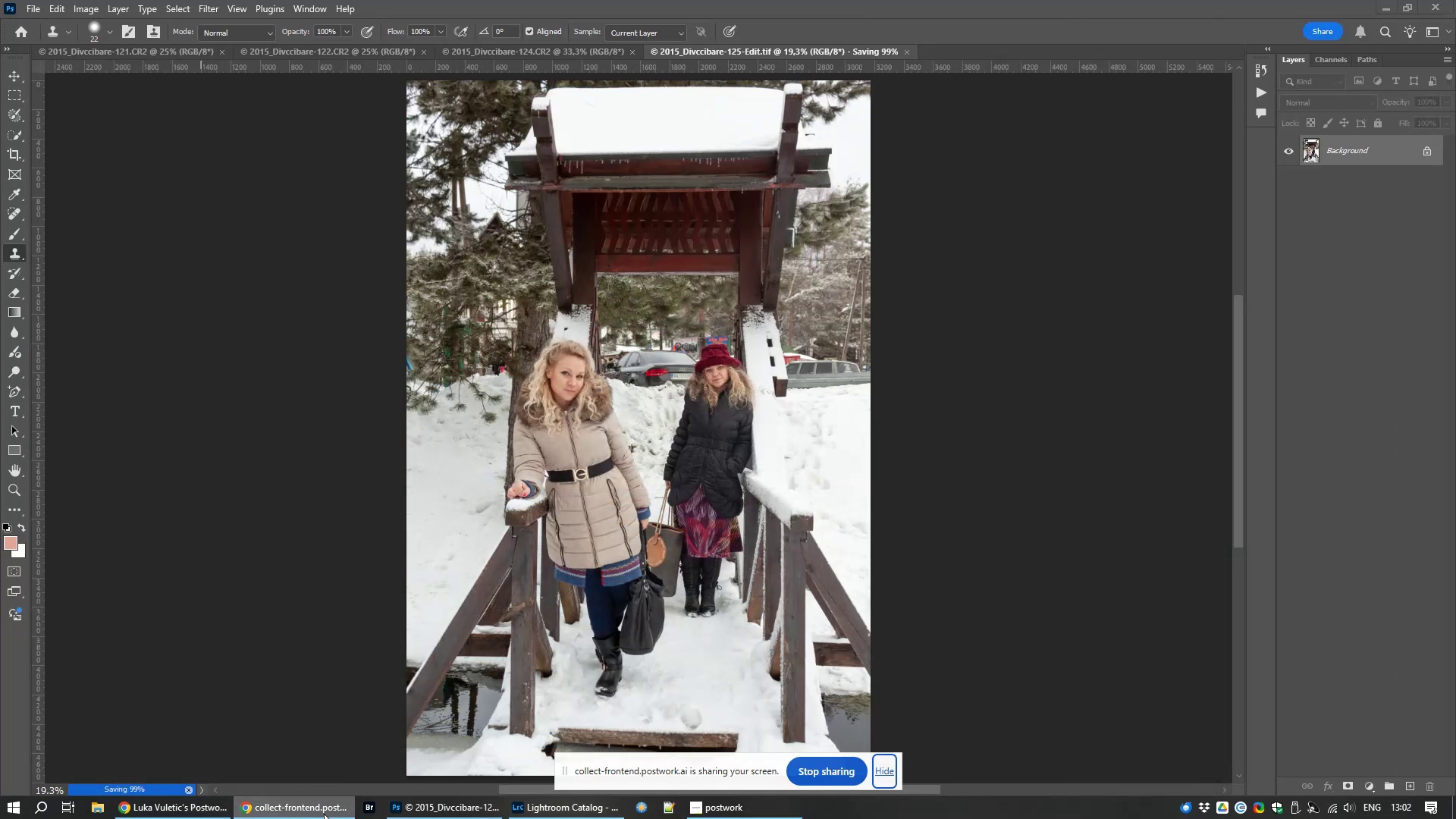 
left_click([323, 814])
 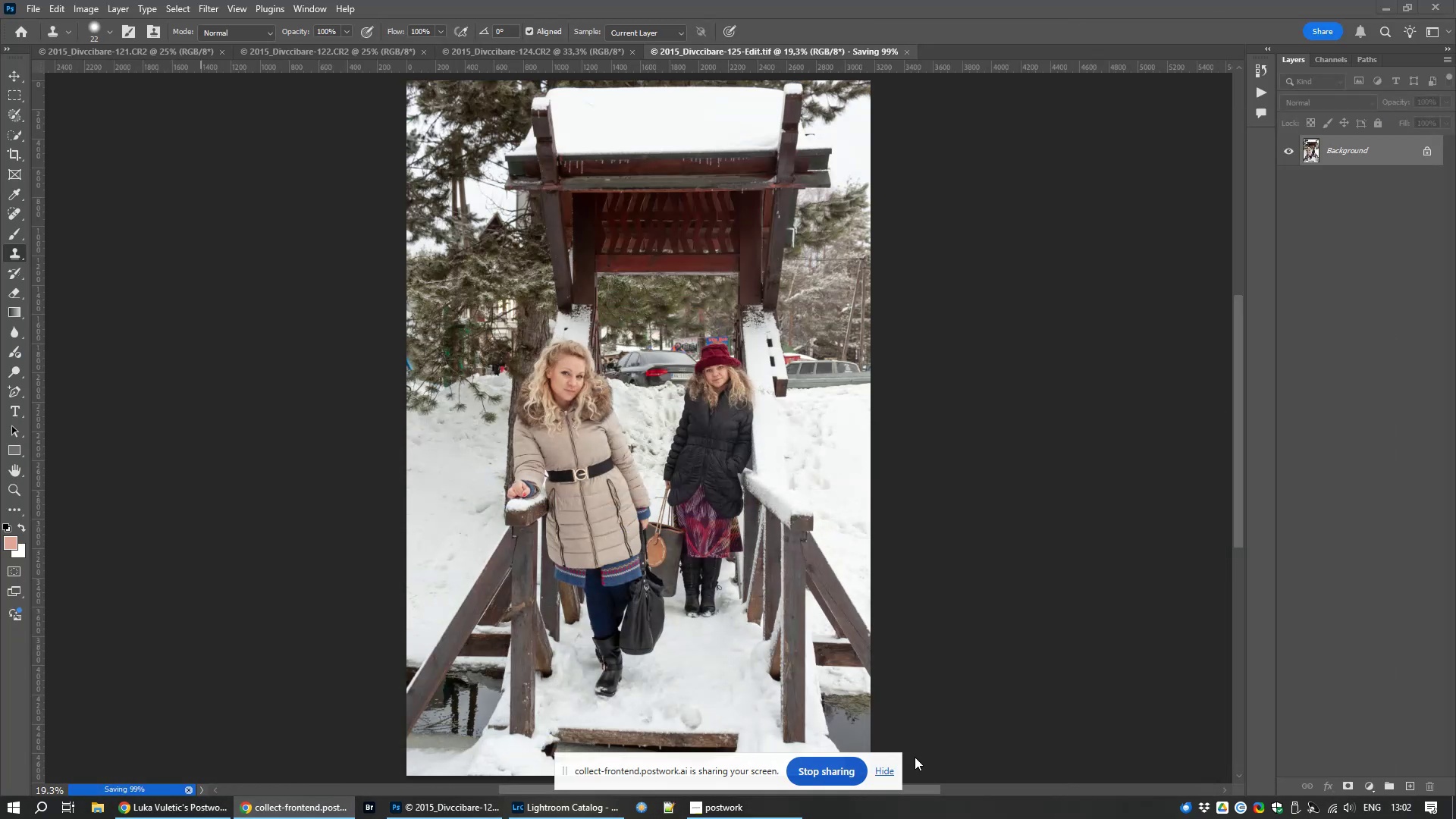 
left_click([876, 770])
 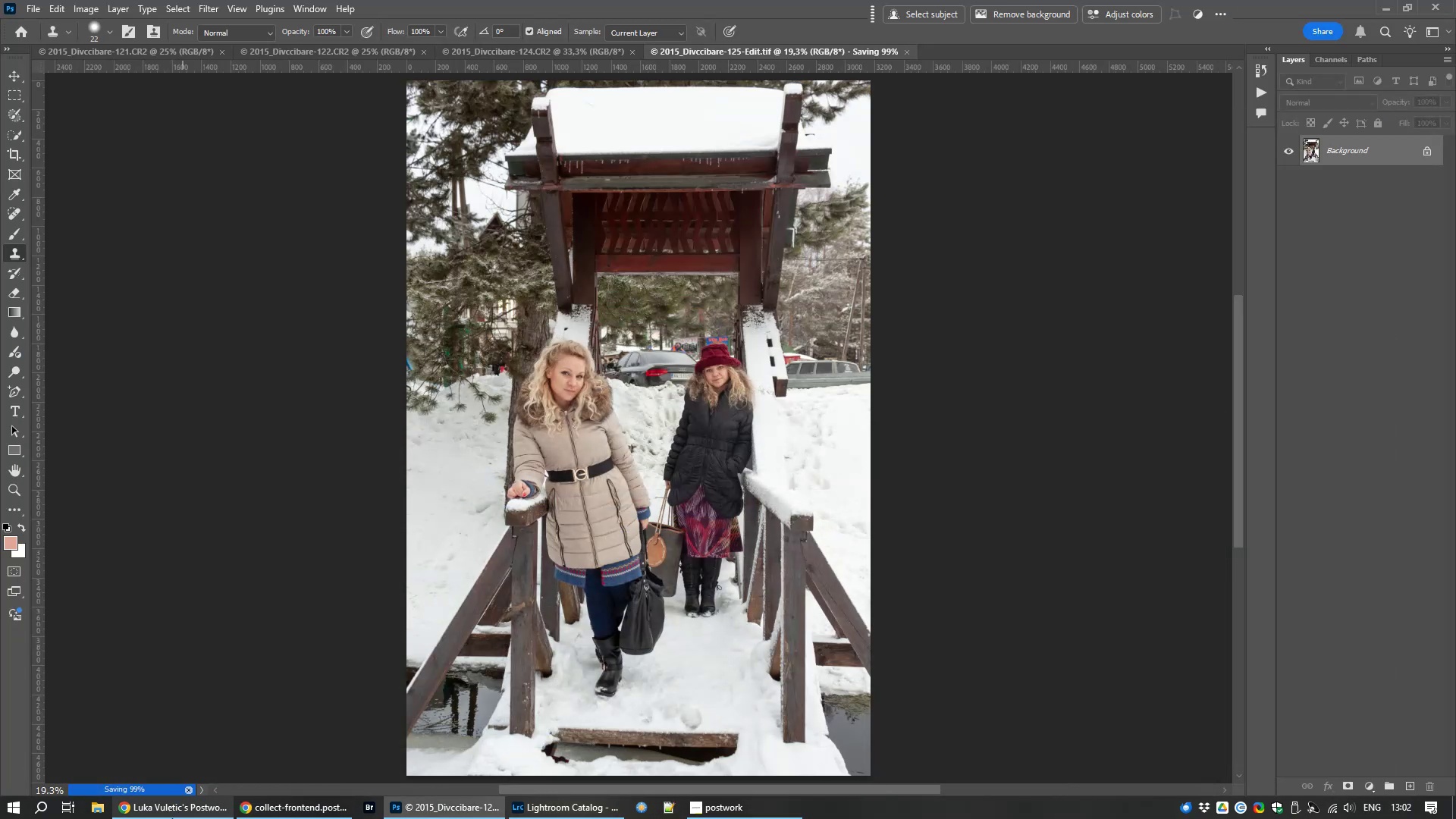 
left_click([174, 814])
 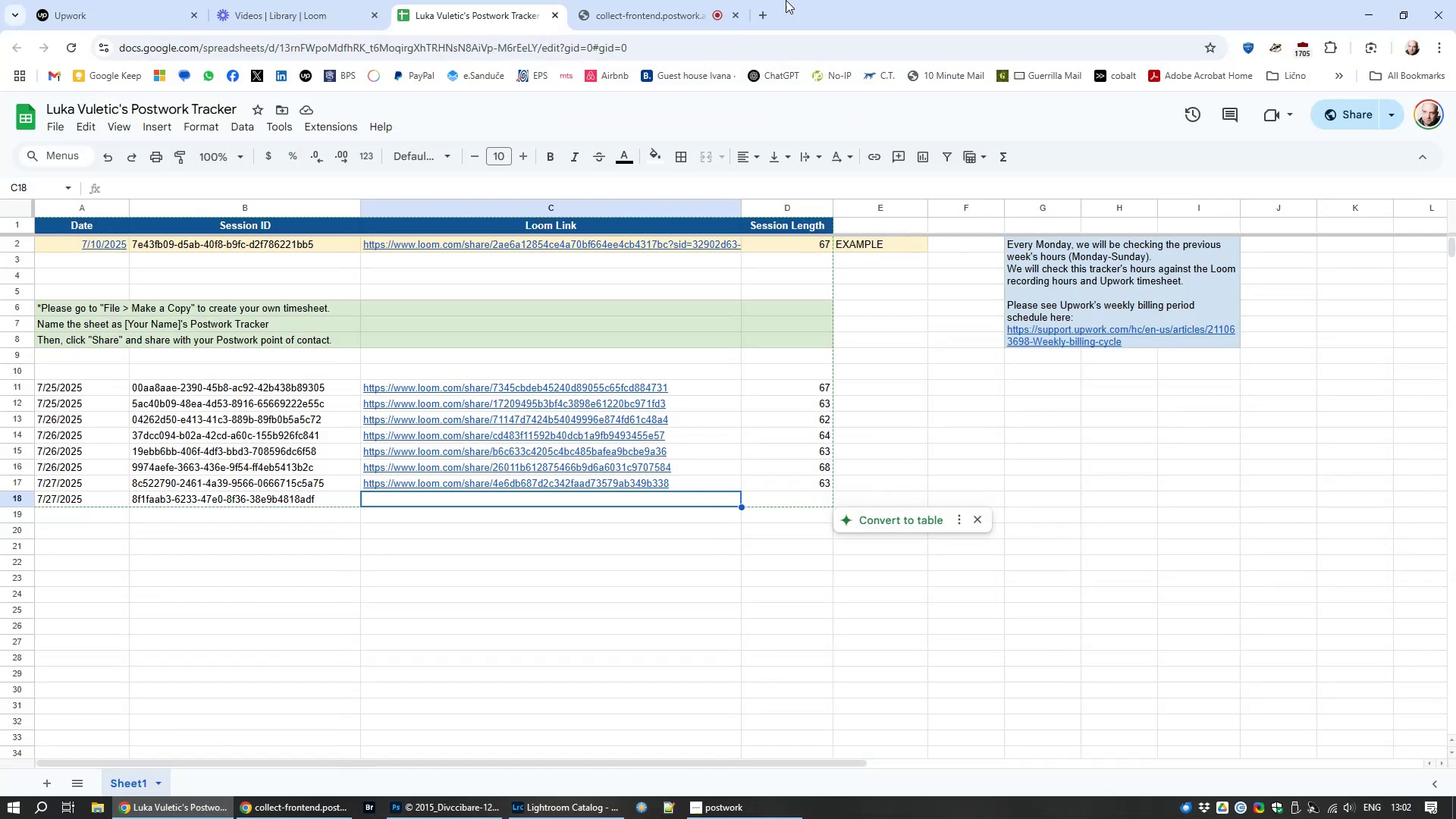 
left_click([642, 0])
 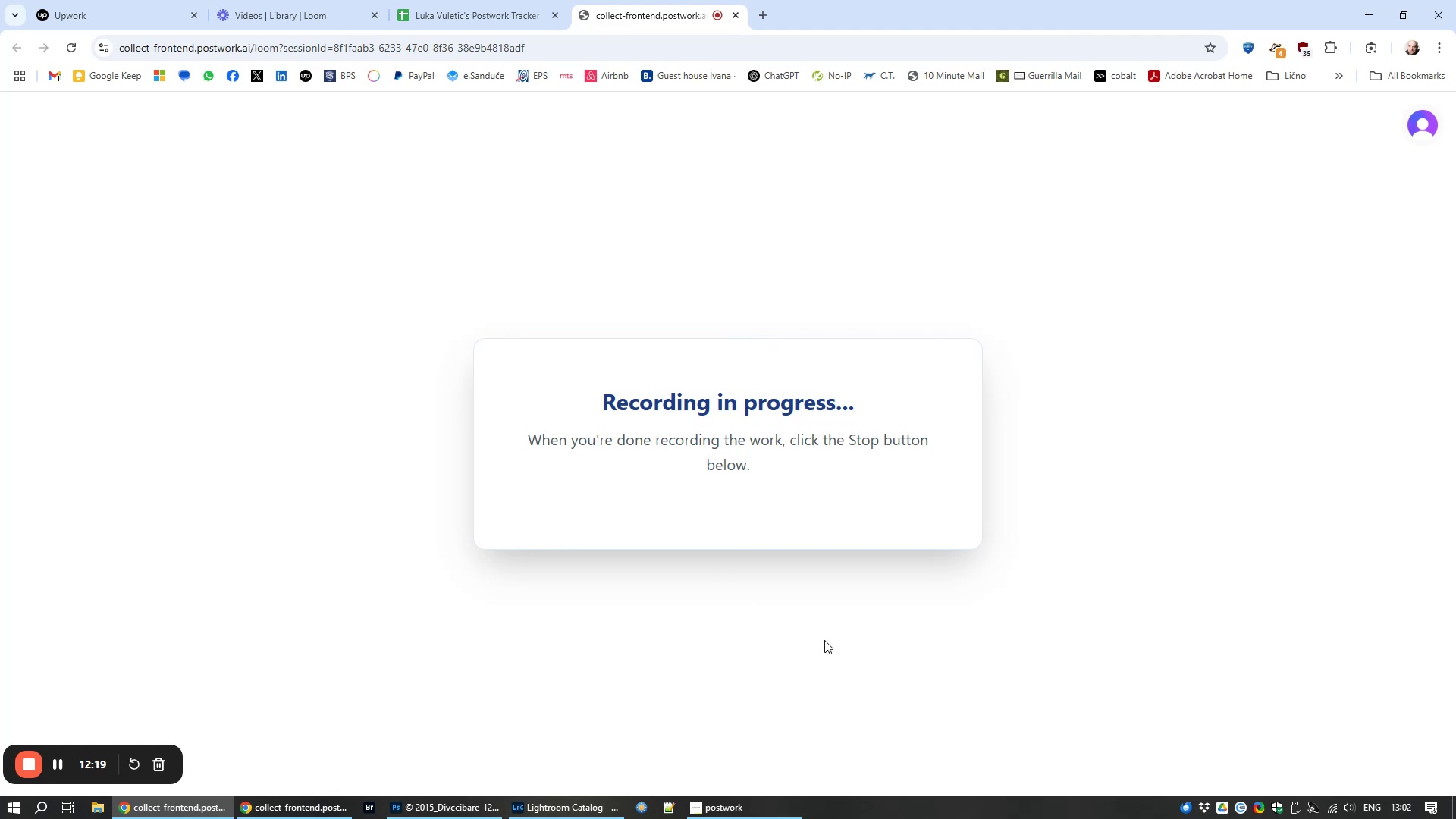 
left_click([736, 808])
 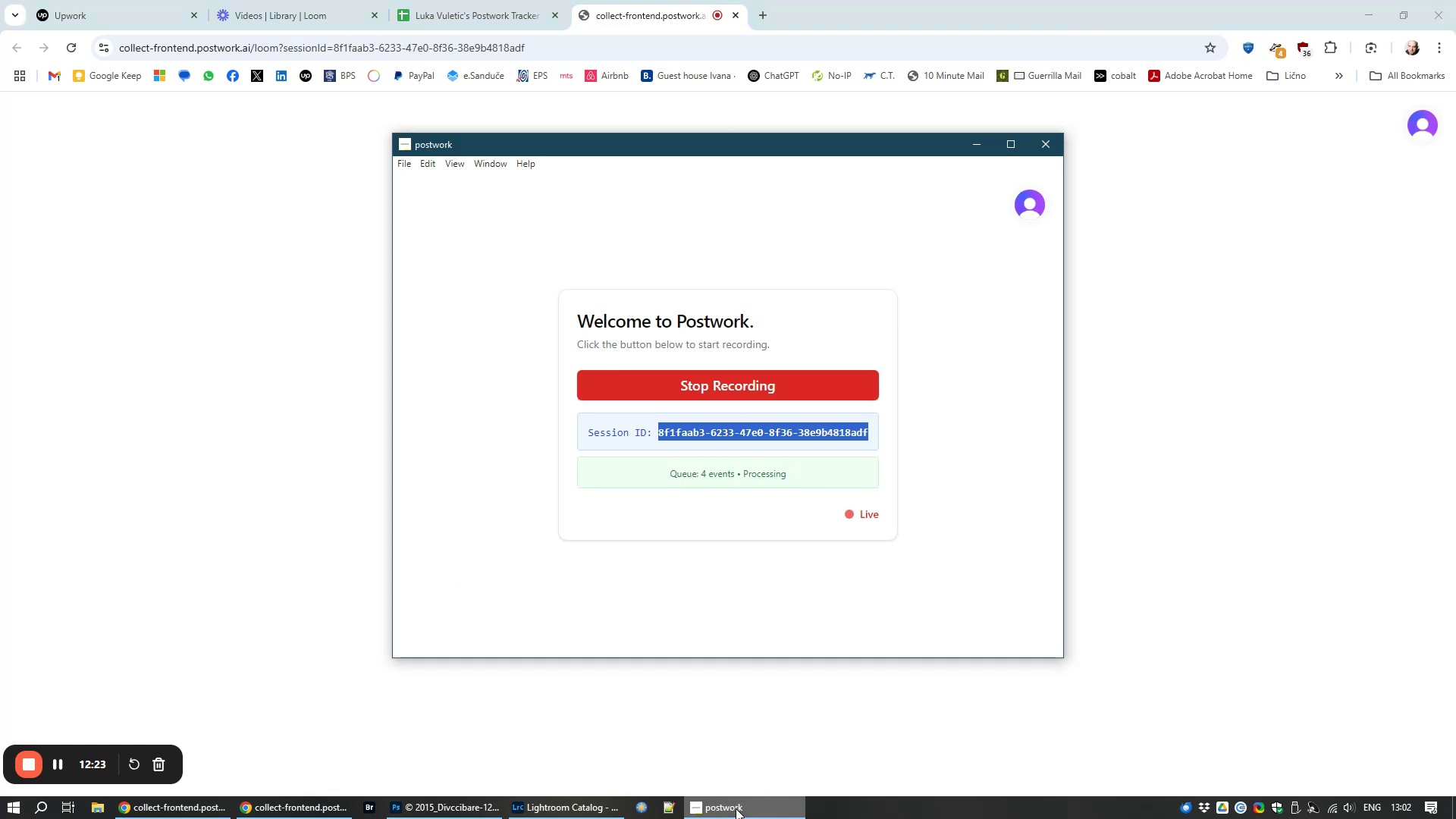 
left_click([758, 709])
 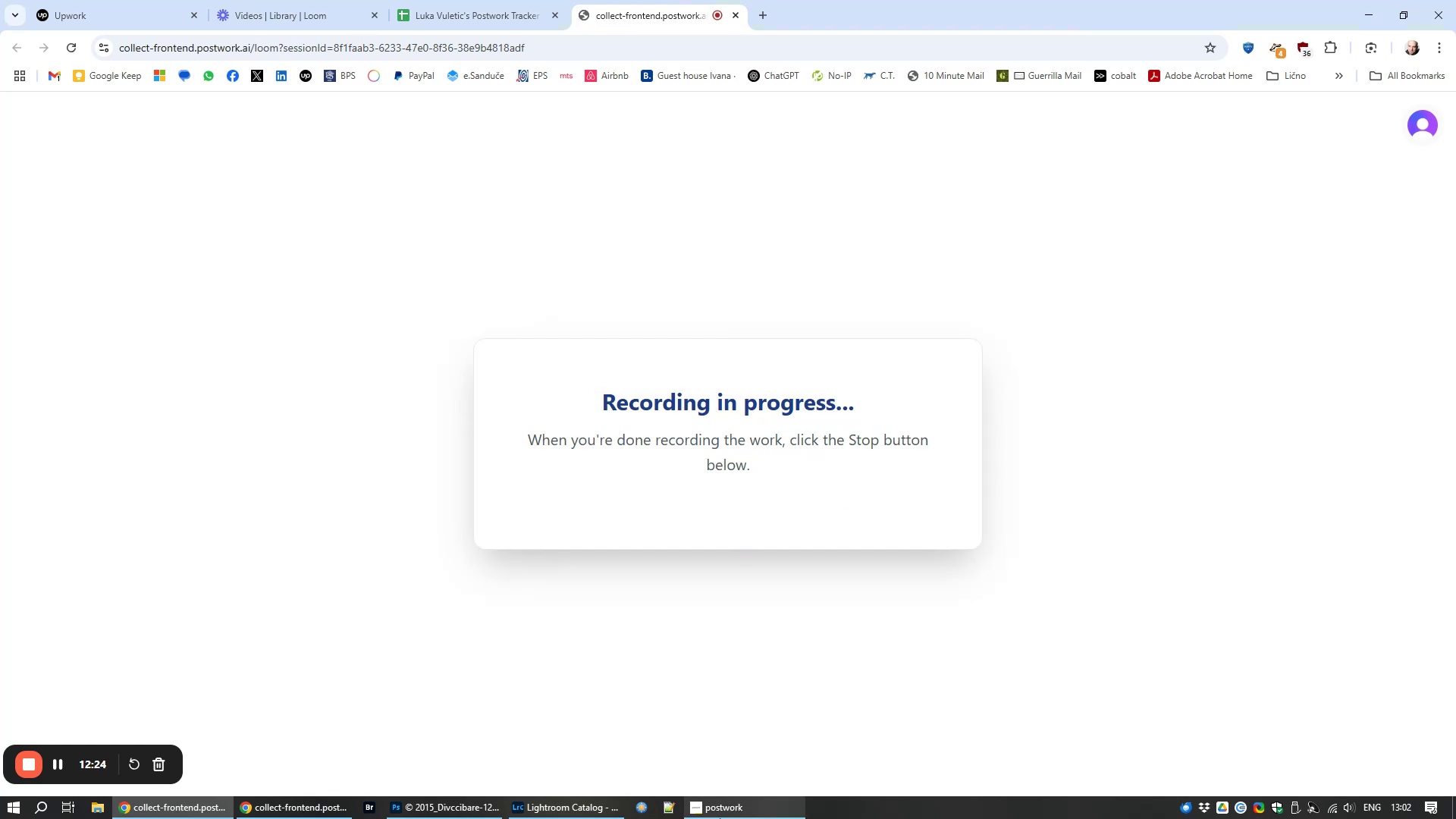 
left_click([721, 808])
 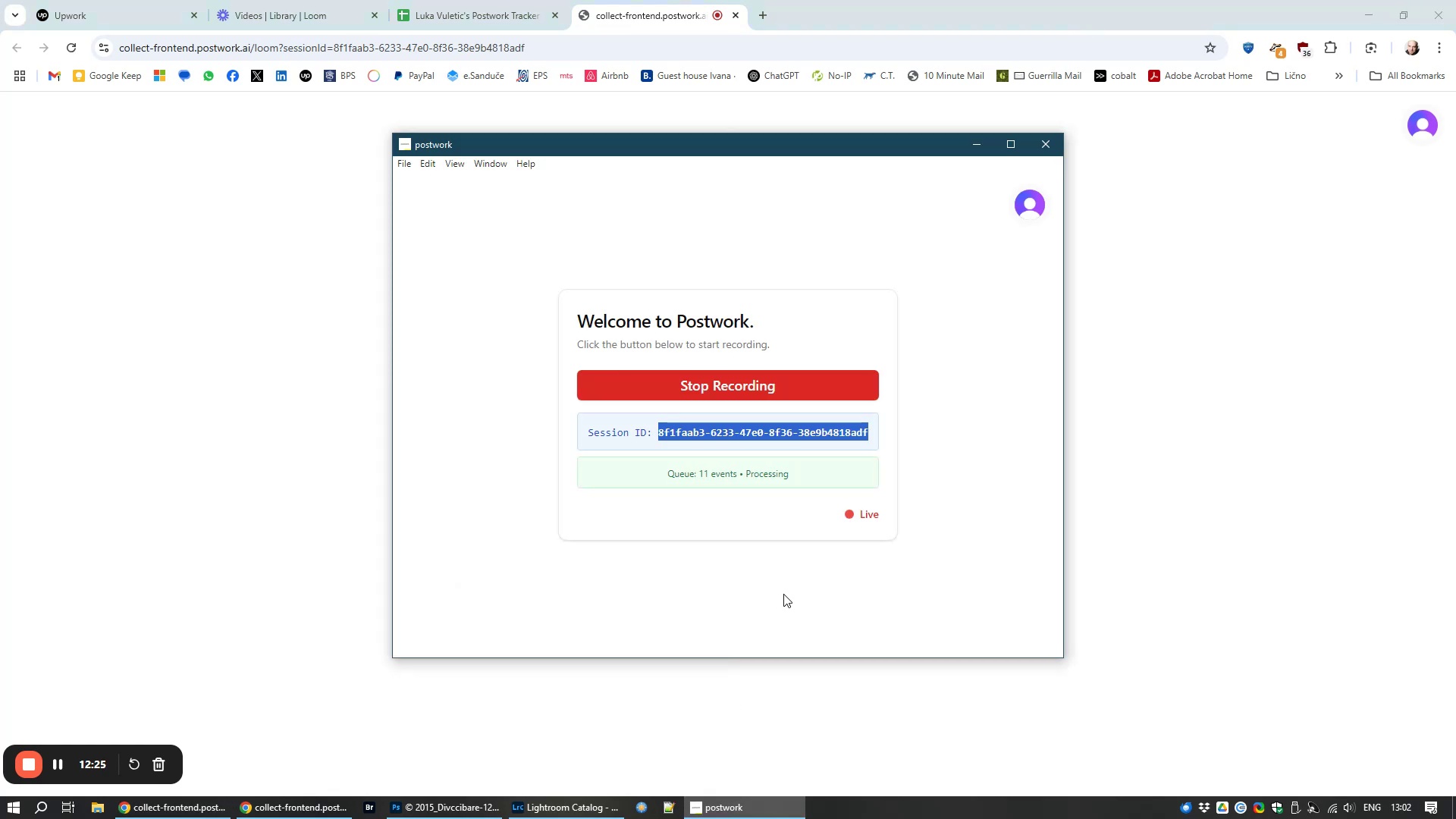 
left_click([783, 594])
 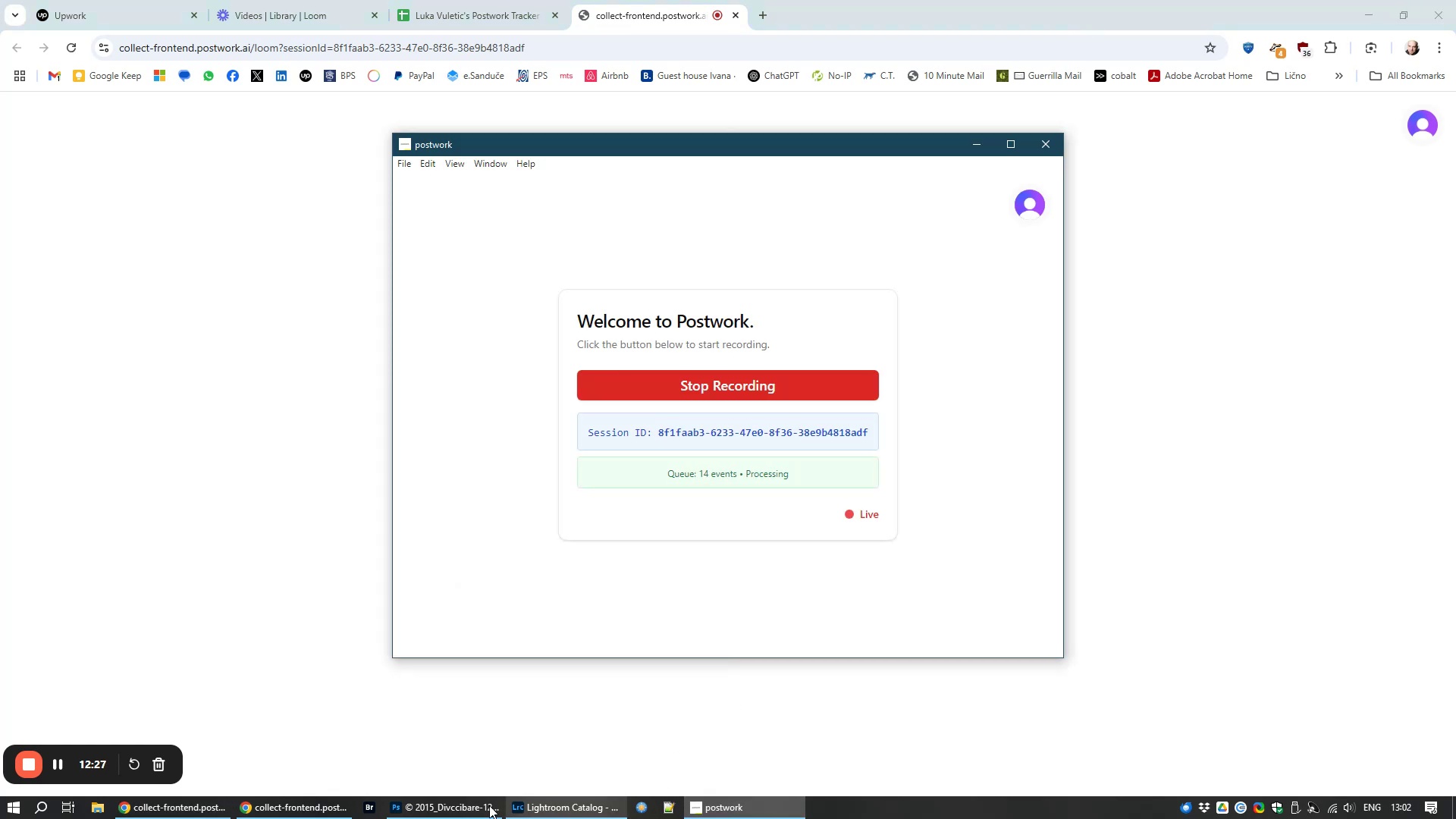 
left_click([476, 812])
 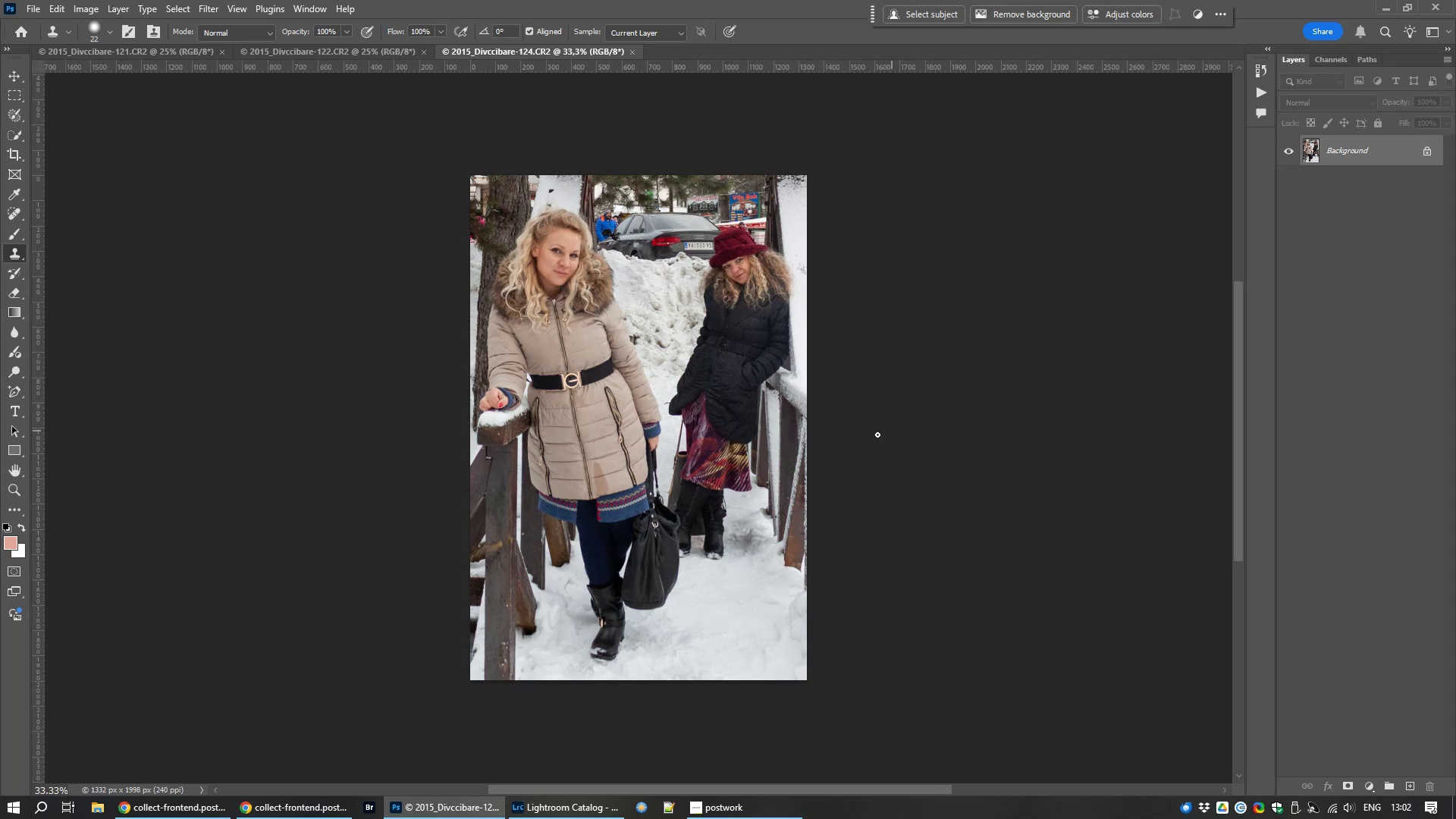 
scroll: coordinate [733, 328], scroll_direction: up, amount: 20.0
 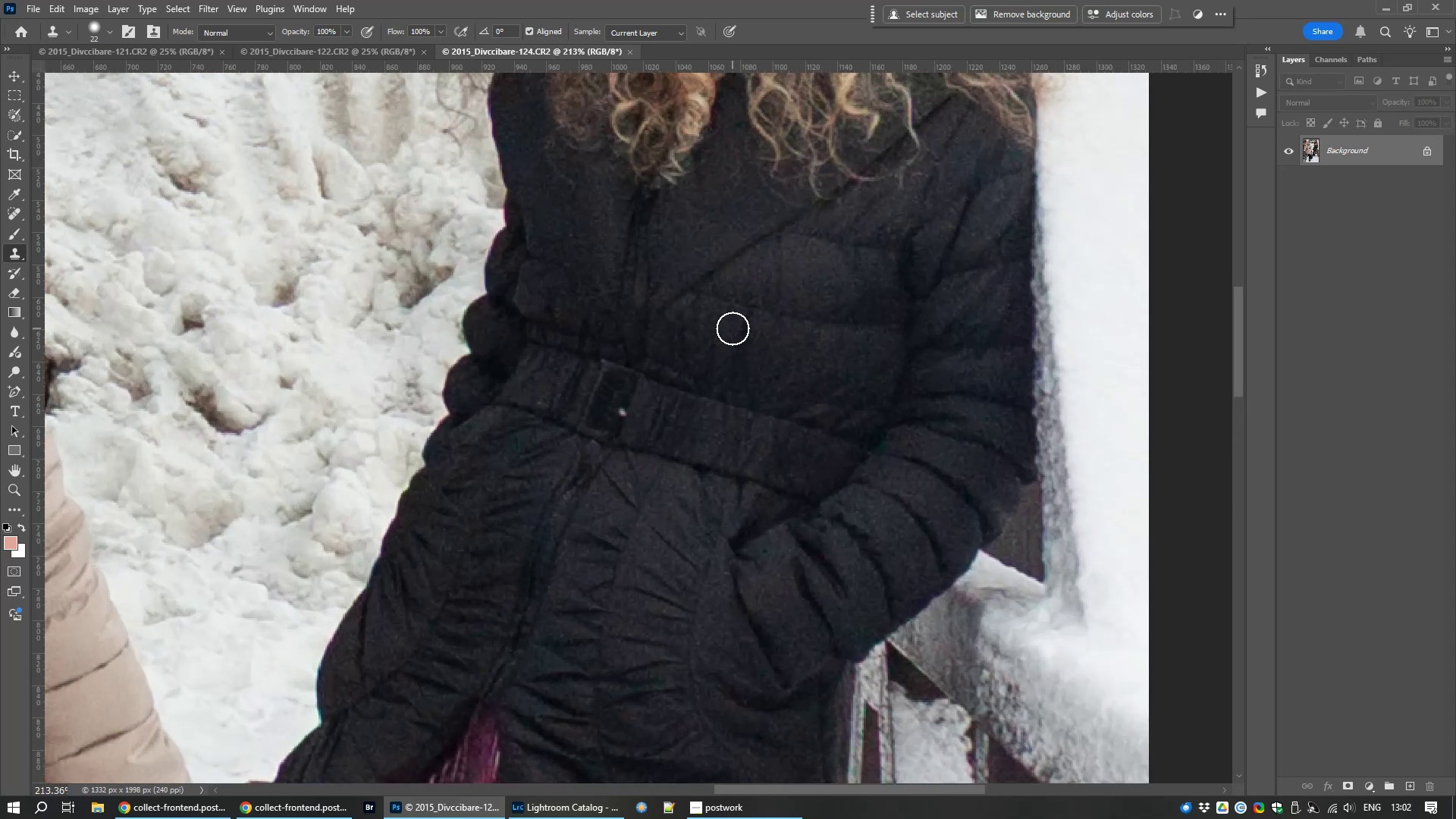 
scroll: coordinate [730, 328], scroll_direction: down, amount: 9.0
 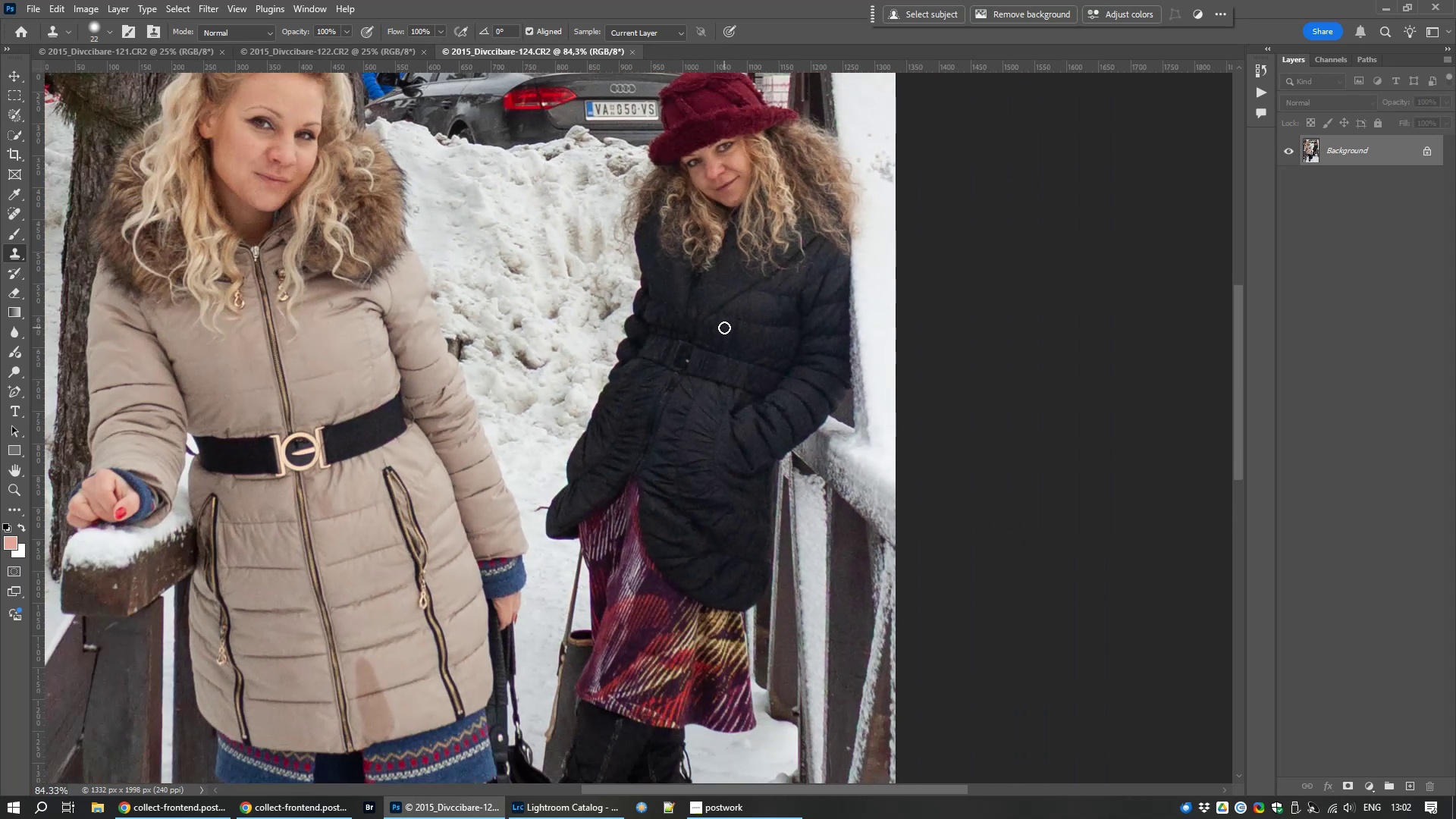 
type(jj)
 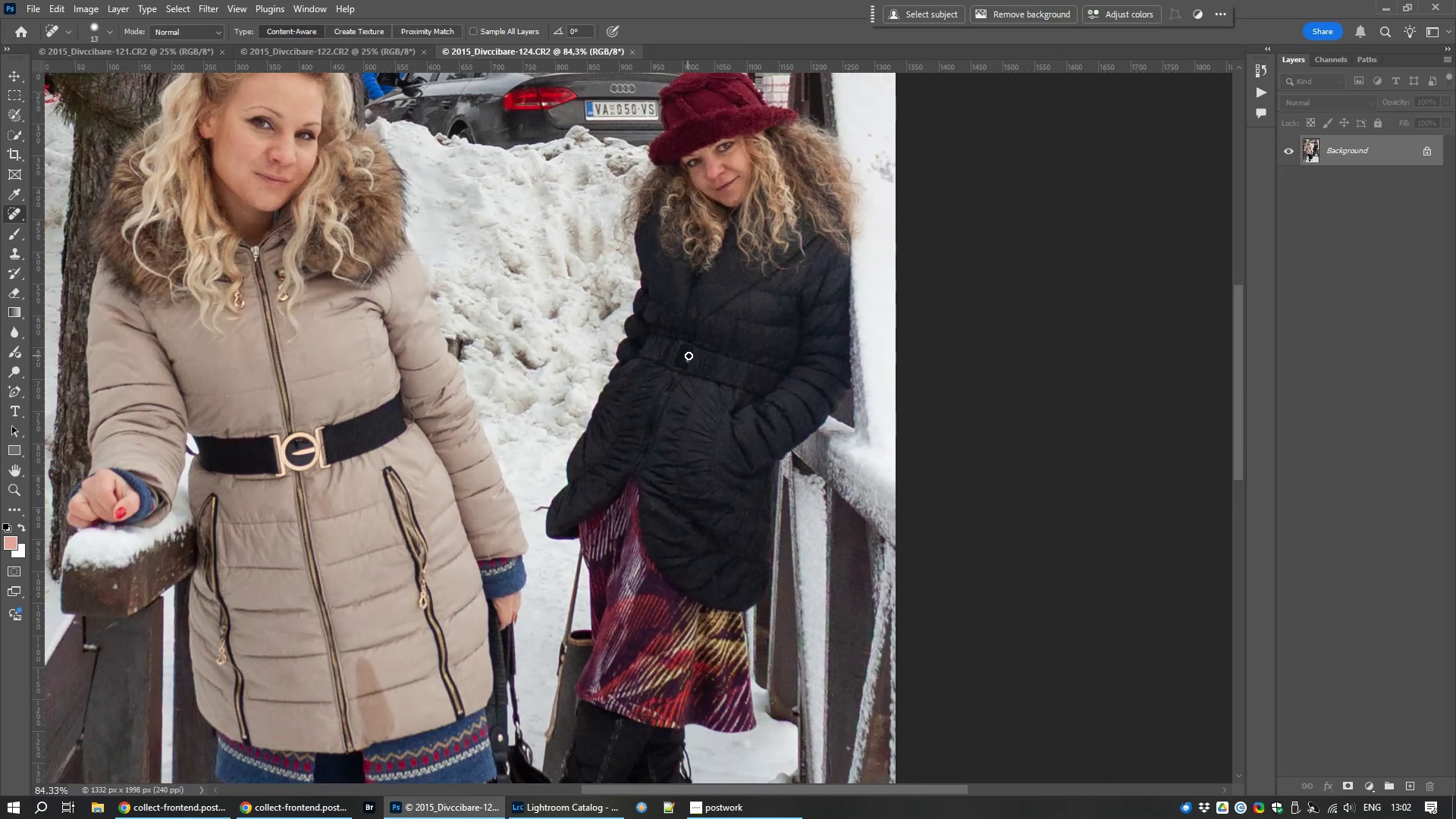 
scroll: coordinate [690, 356], scroll_direction: up, amount: 17.0
 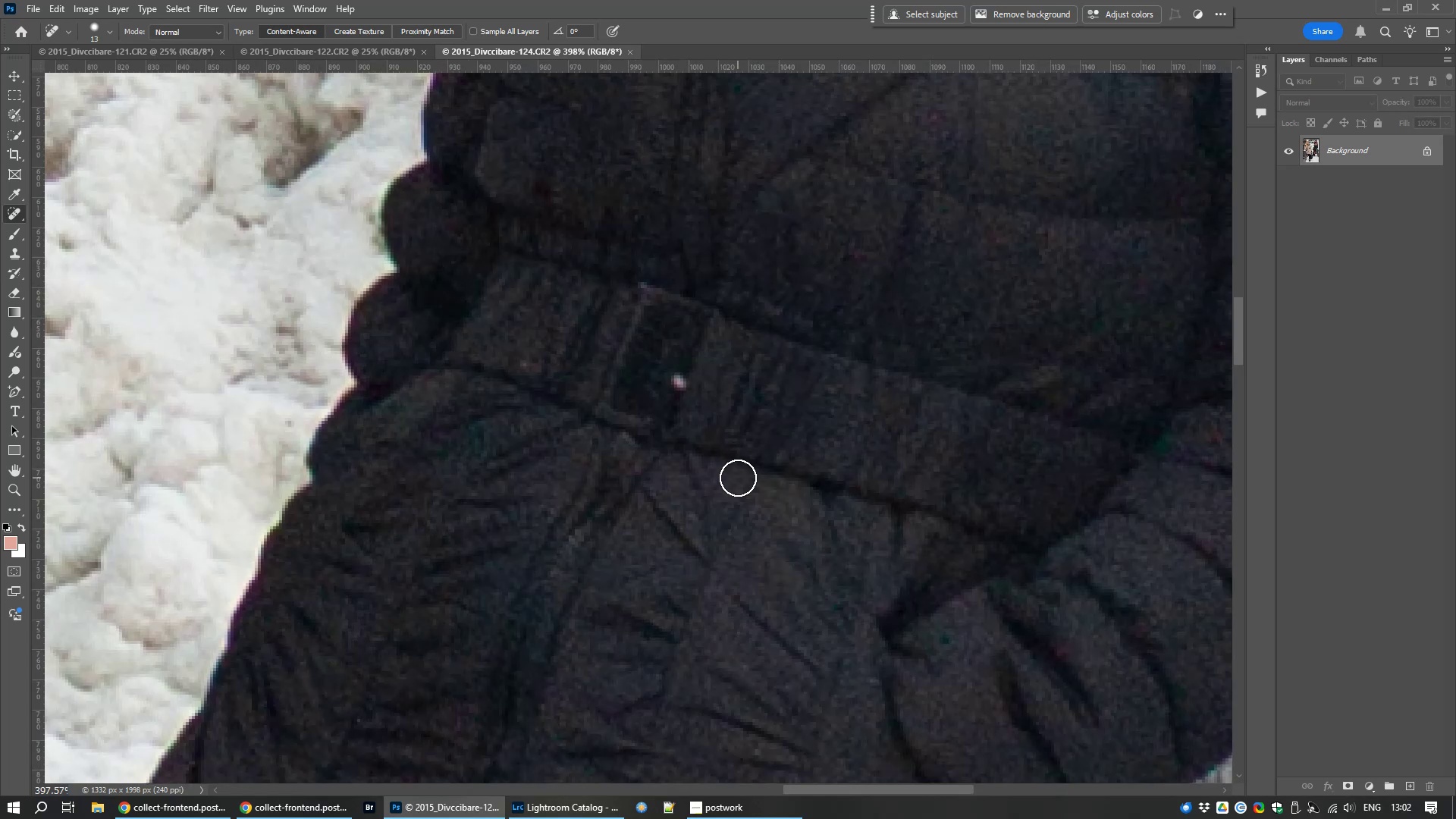 
scroll: coordinate [738, 478], scroll_direction: down, amount: 8.0
 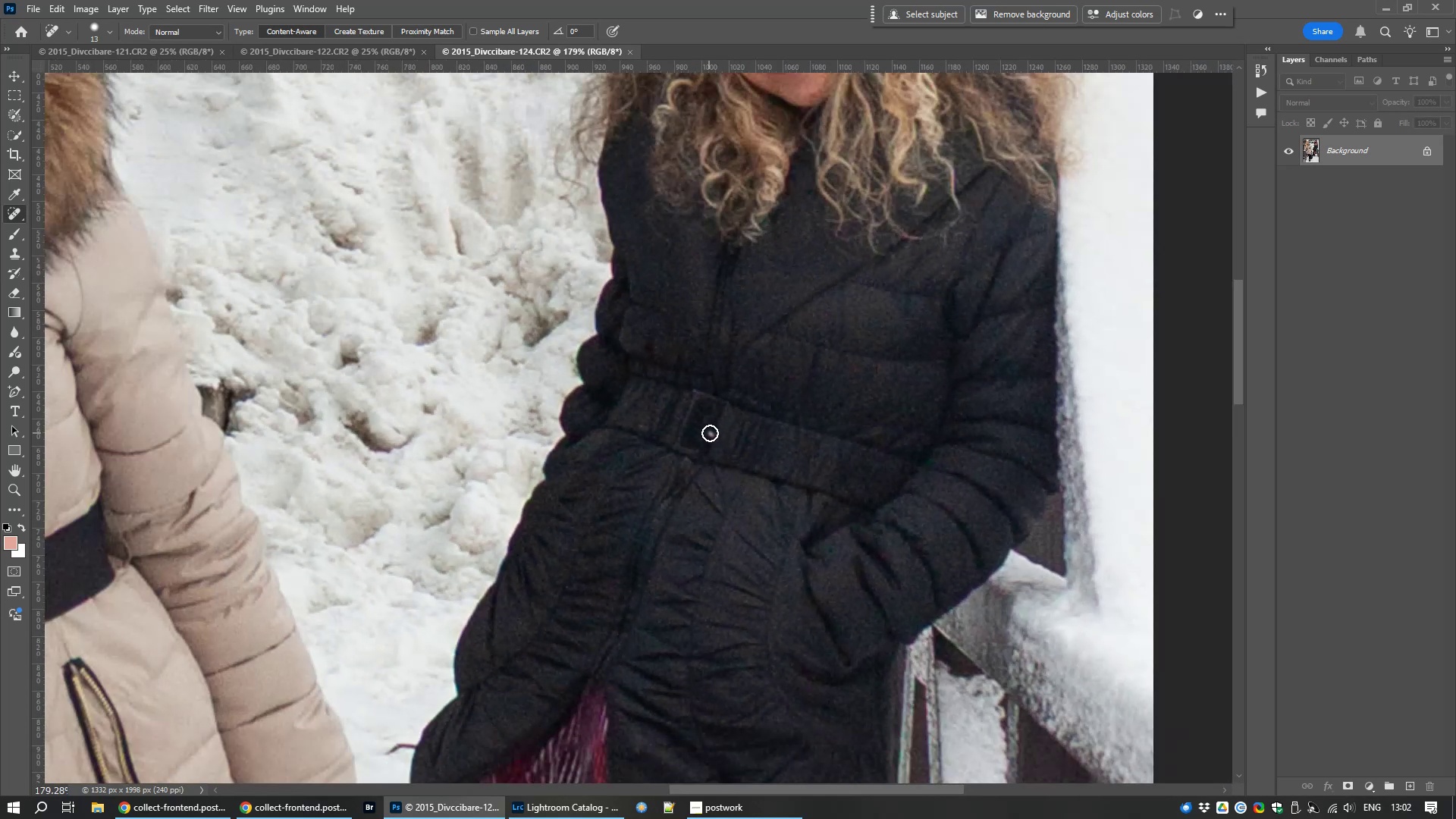 
left_click([712, 434])
 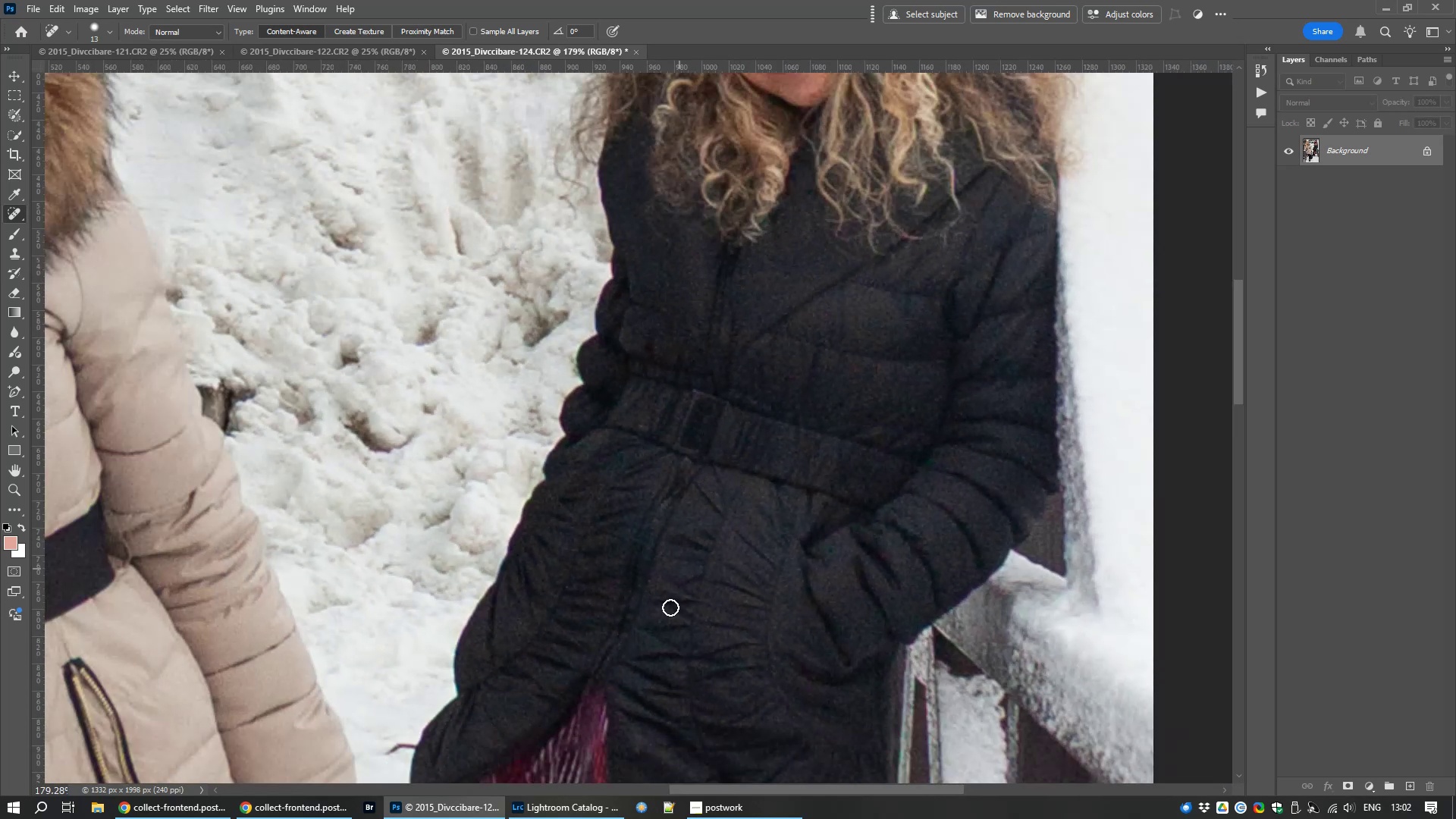 
scroll: coordinate [669, 627], scroll_direction: down, amount: 9.0
 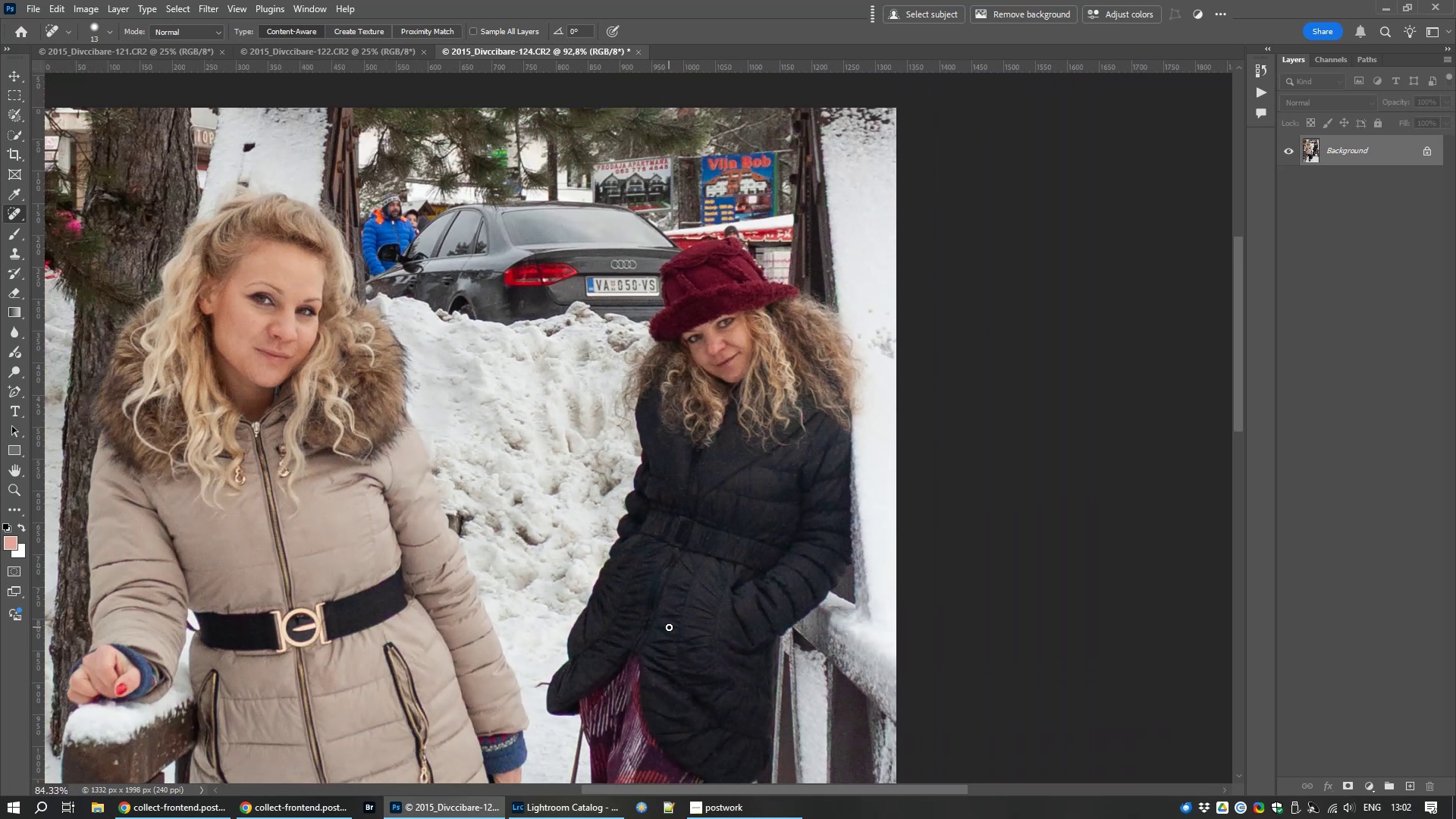 
hold_key(key=Space, duration=0.92)
 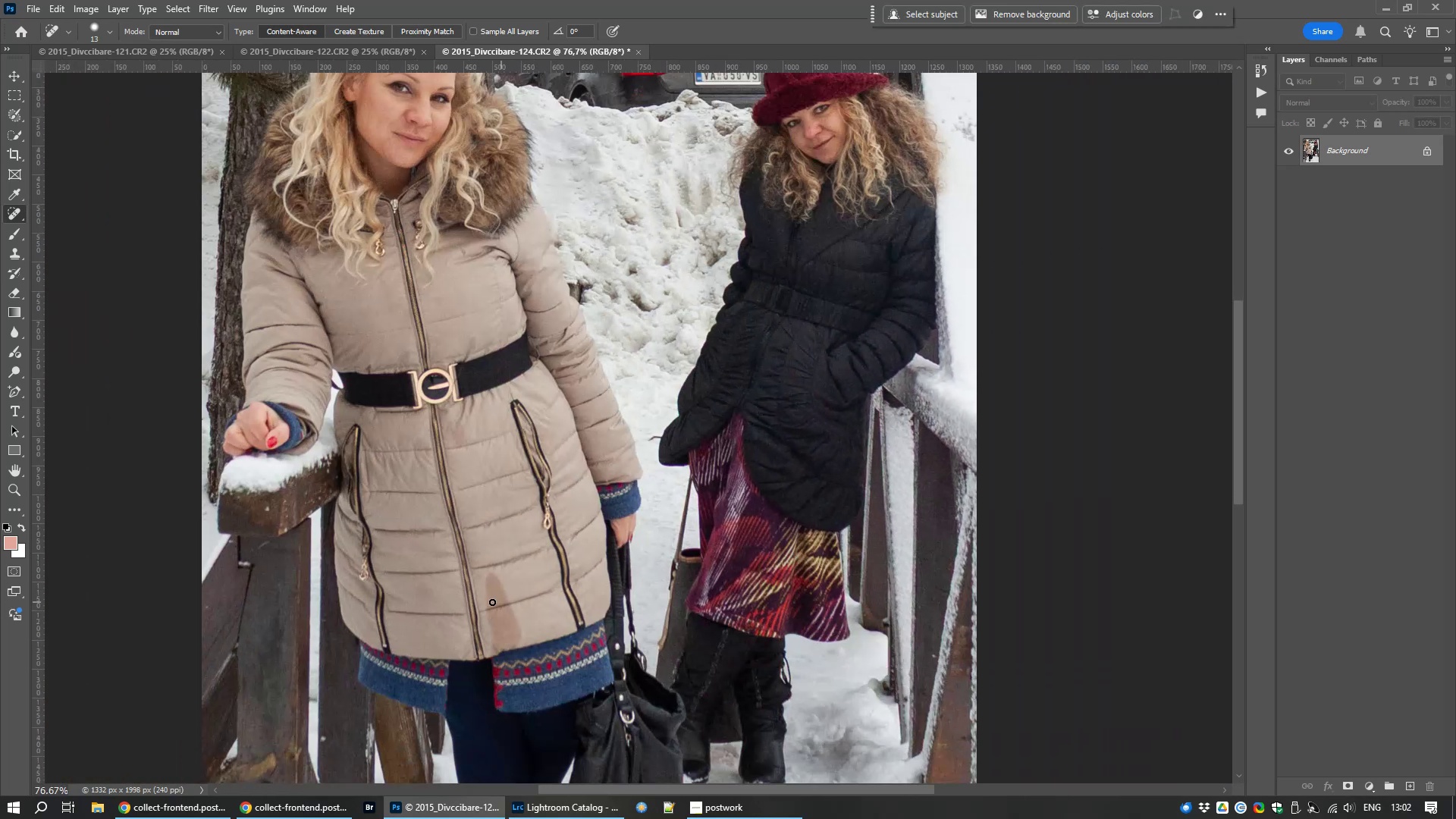 
scroll: coordinate [578, 635], scroll_direction: up, amount: 8.0
 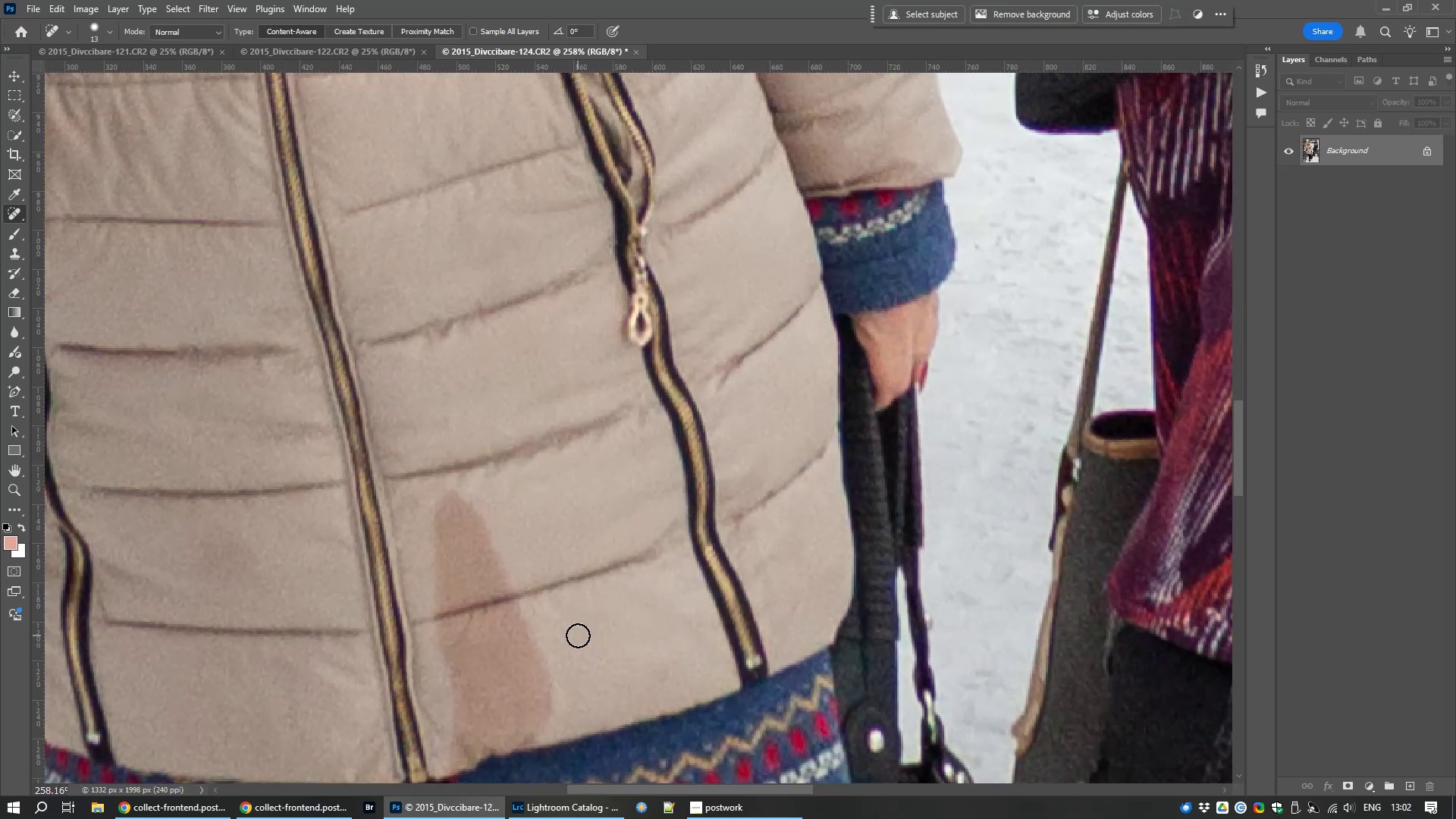 
hold_key(key=AltLeft, duration=1.53)
 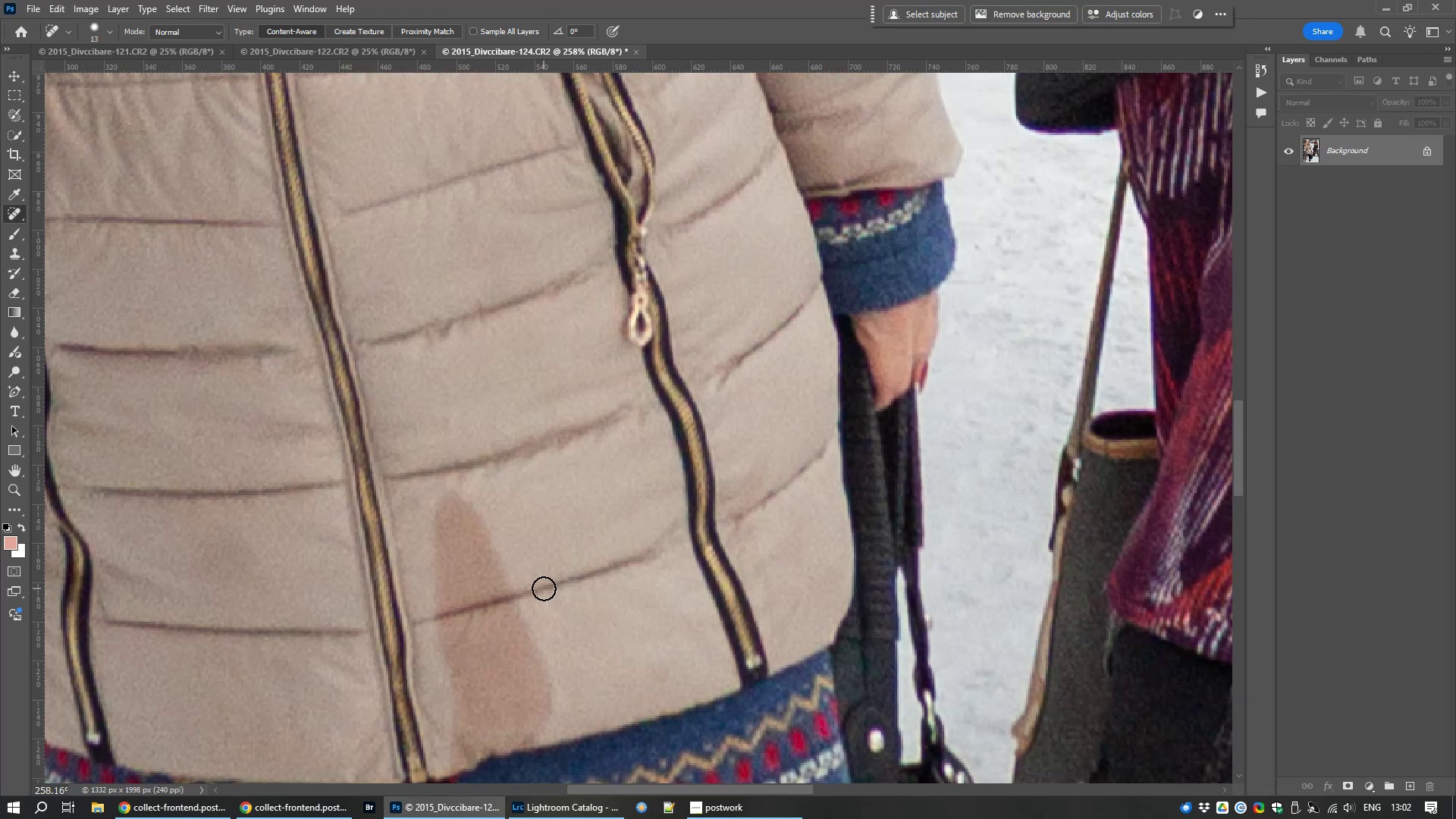 
hold_key(key=AltLeft, duration=0.37)
 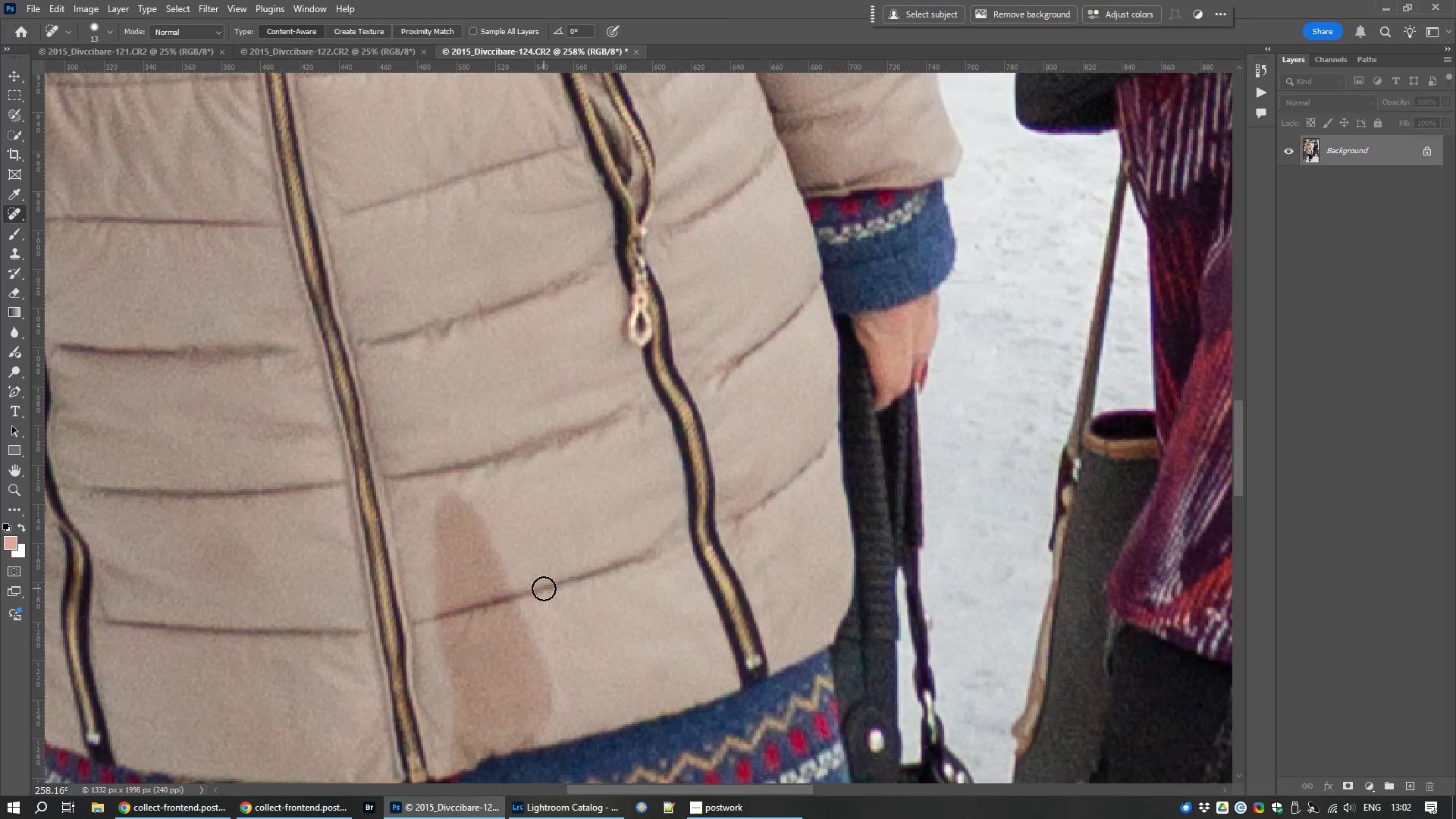 
key(S)
 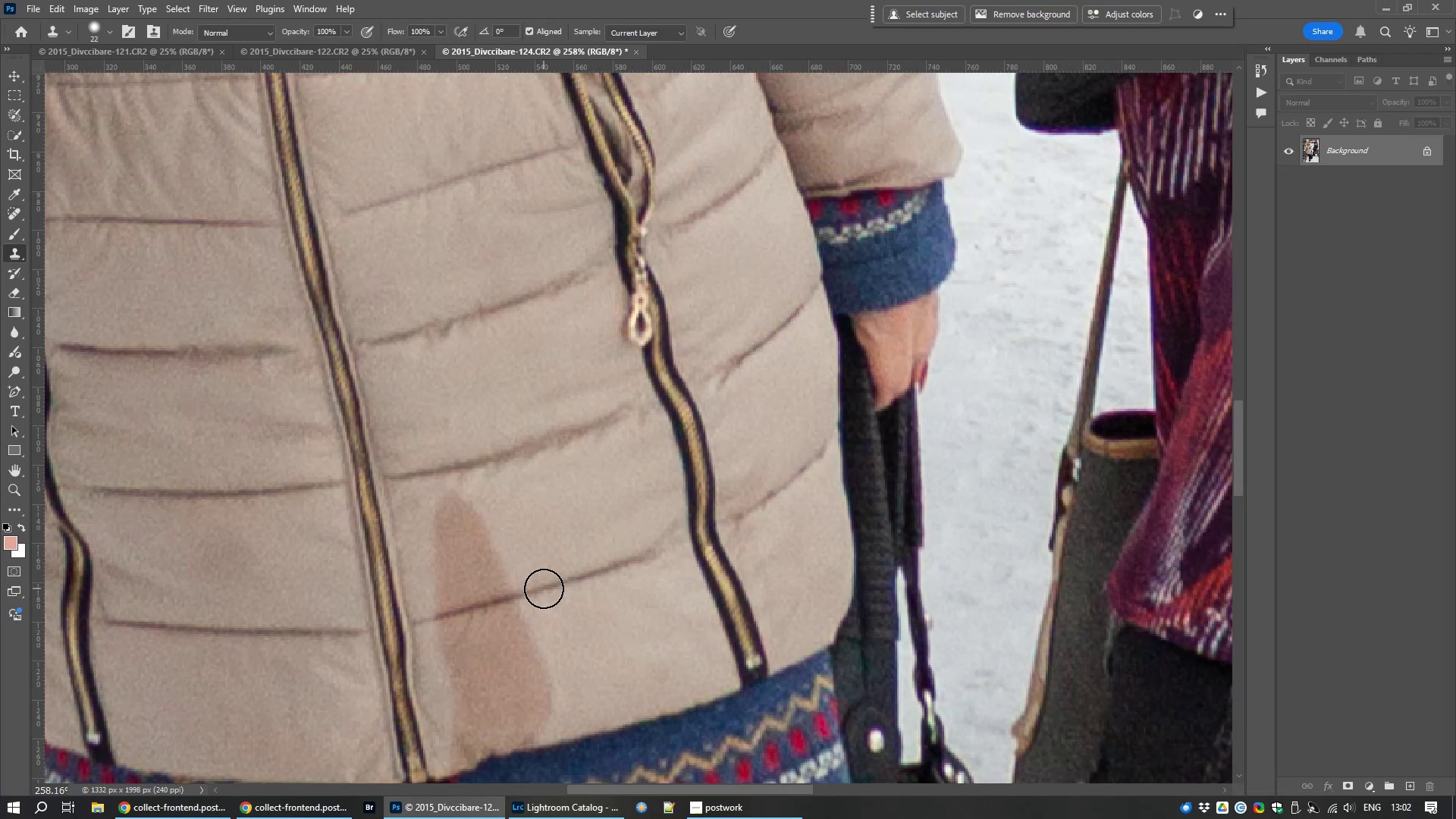 
hold_key(key=AltLeft, duration=1.53)
 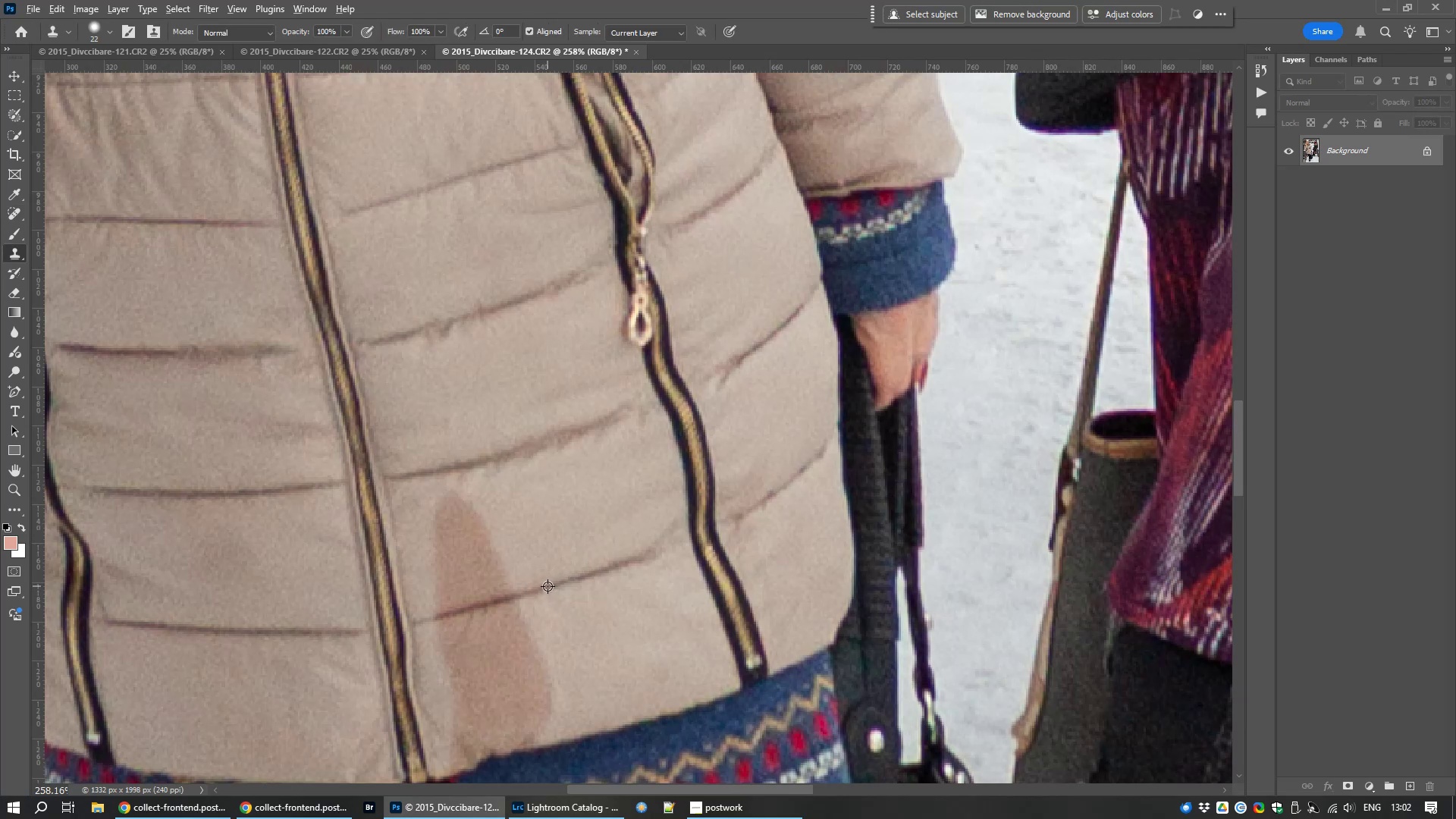 
hold_key(key=AltLeft, duration=1.52)
 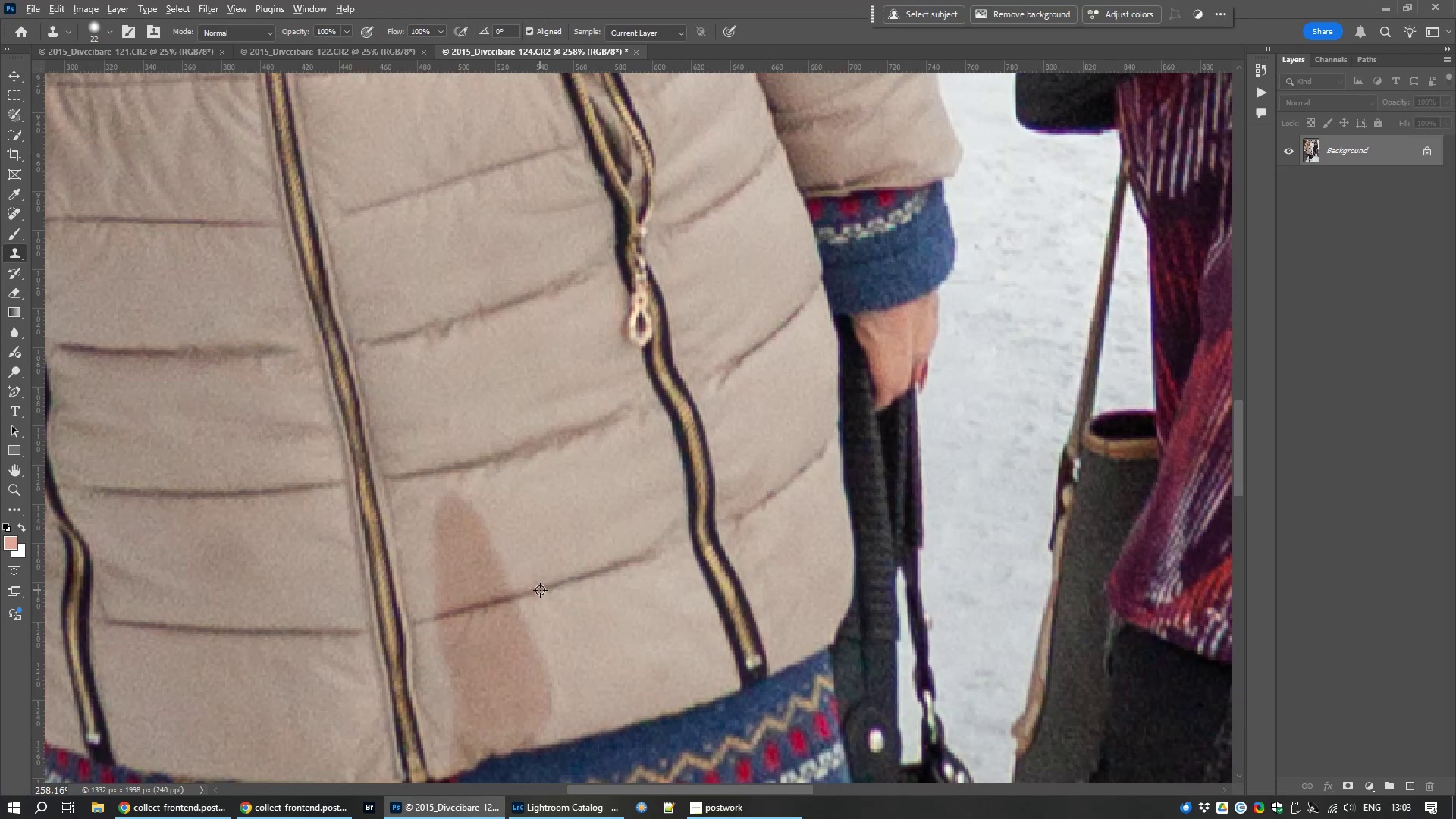 
hold_key(key=AltLeft, duration=1.52)
 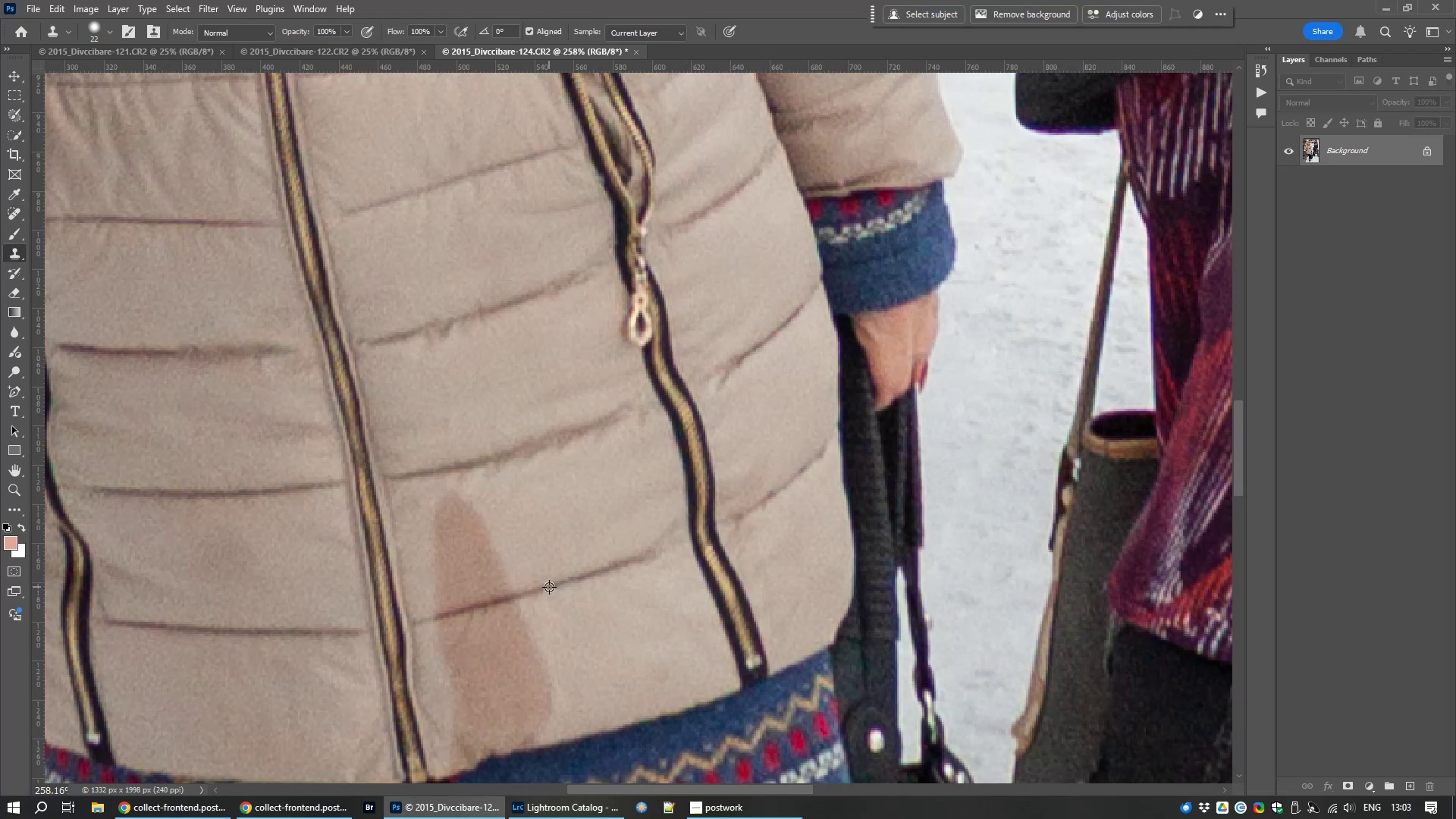 
hold_key(key=AltLeft, duration=0.55)
 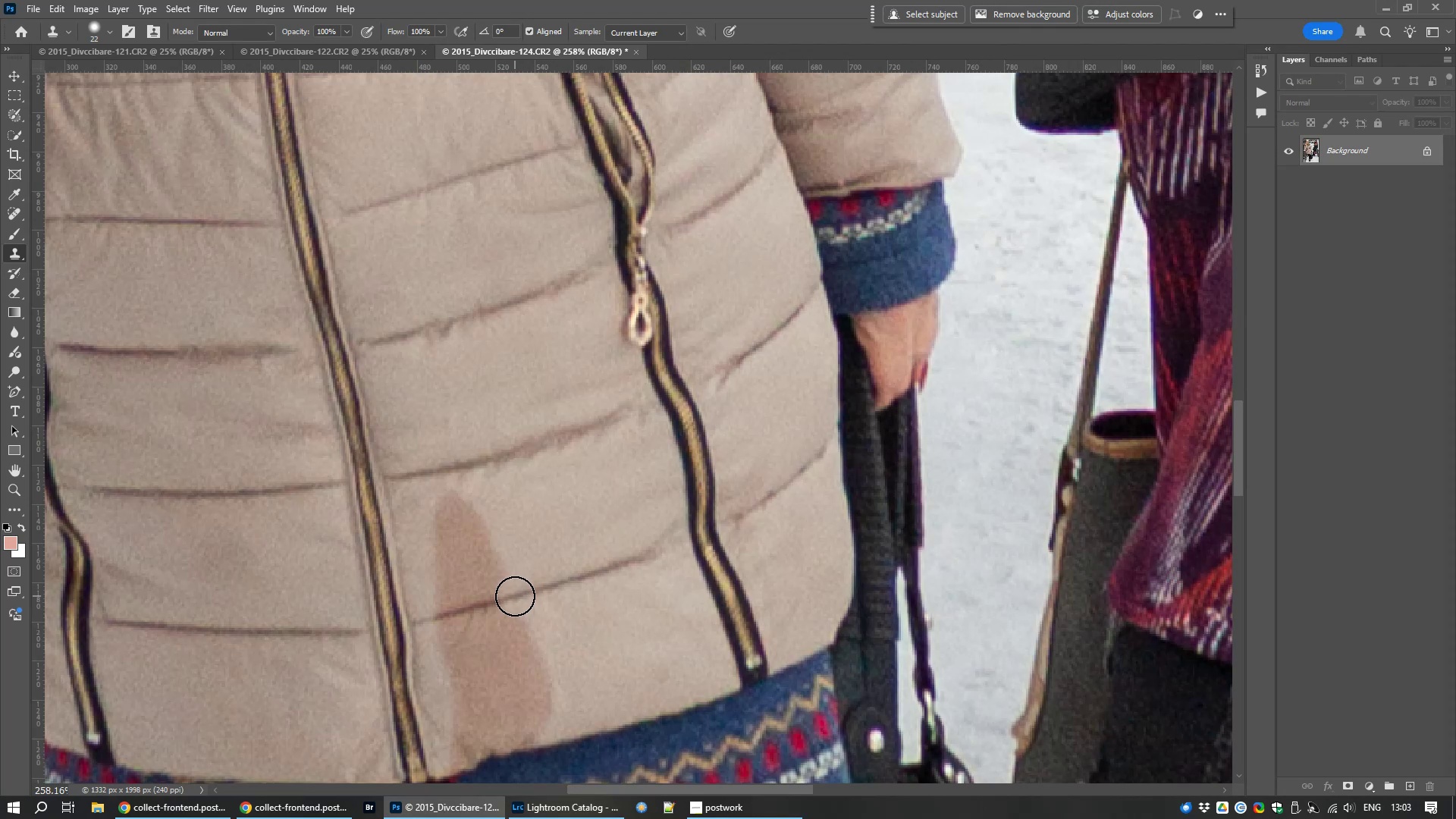 
left_click_drag(start_coordinate=[515, 596], to_coordinate=[541, 713])
 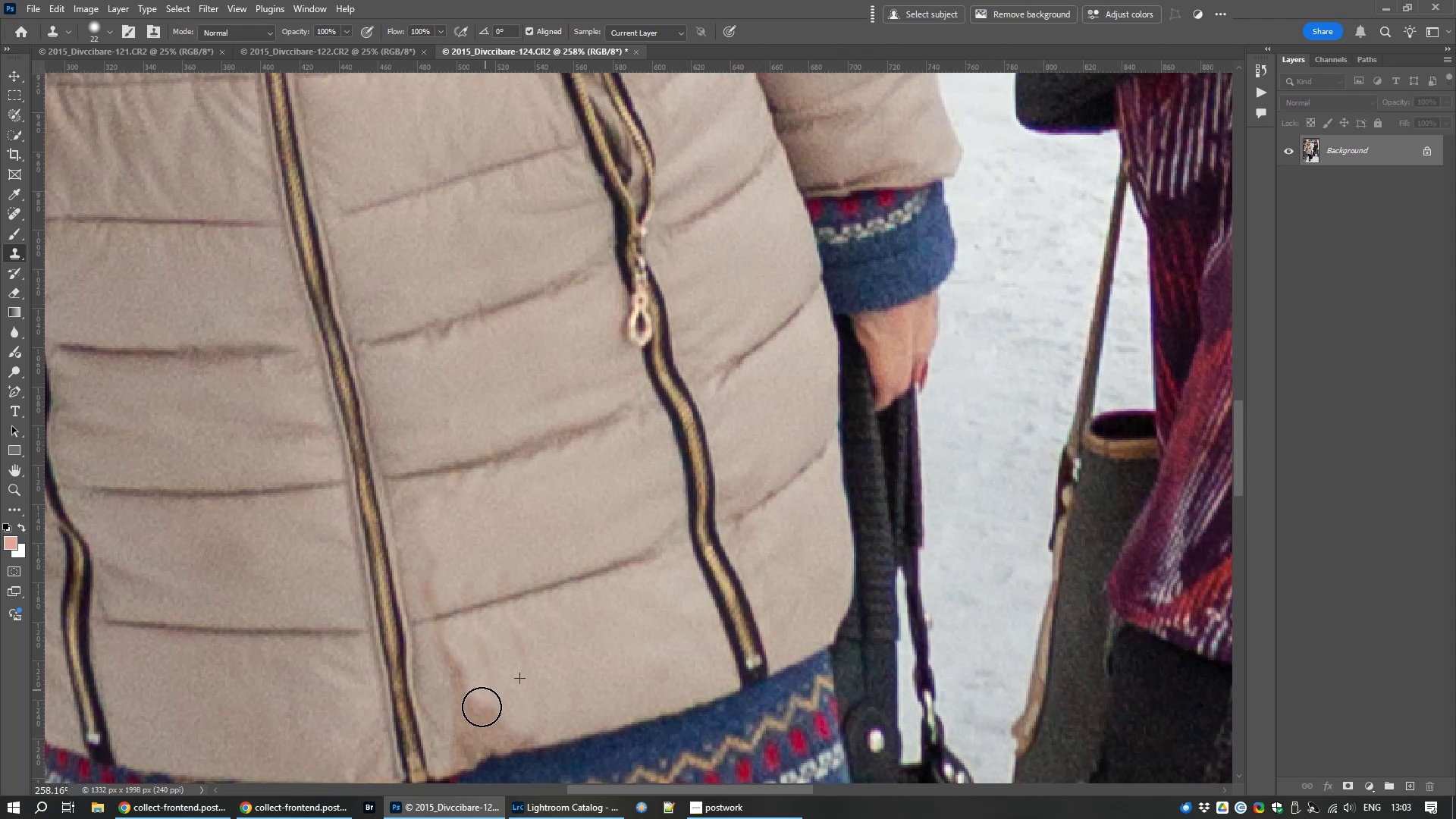 
wait(13.07)
 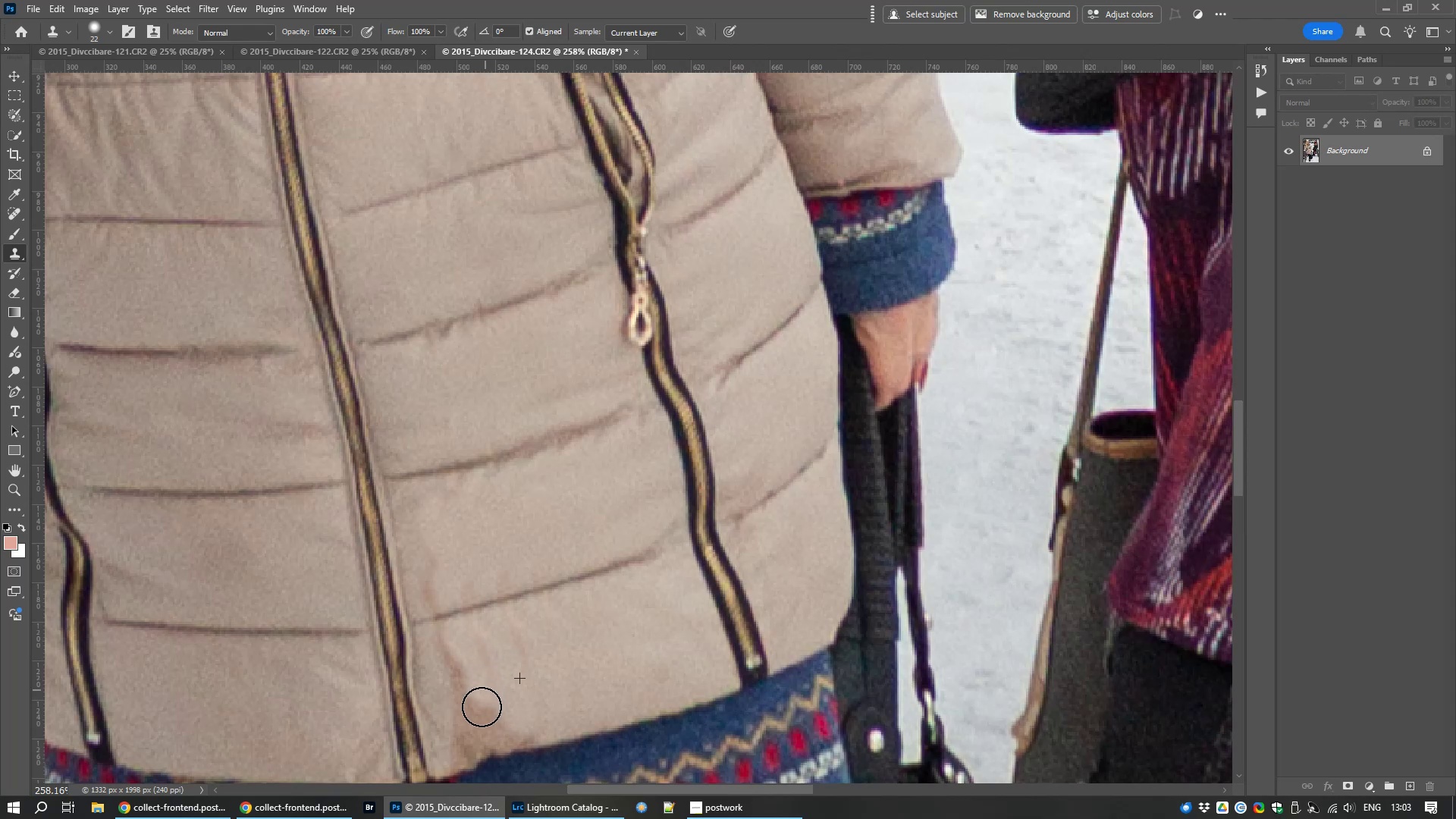 
hold_key(key=AltLeft, duration=0.38)
left_click([607, 639])
 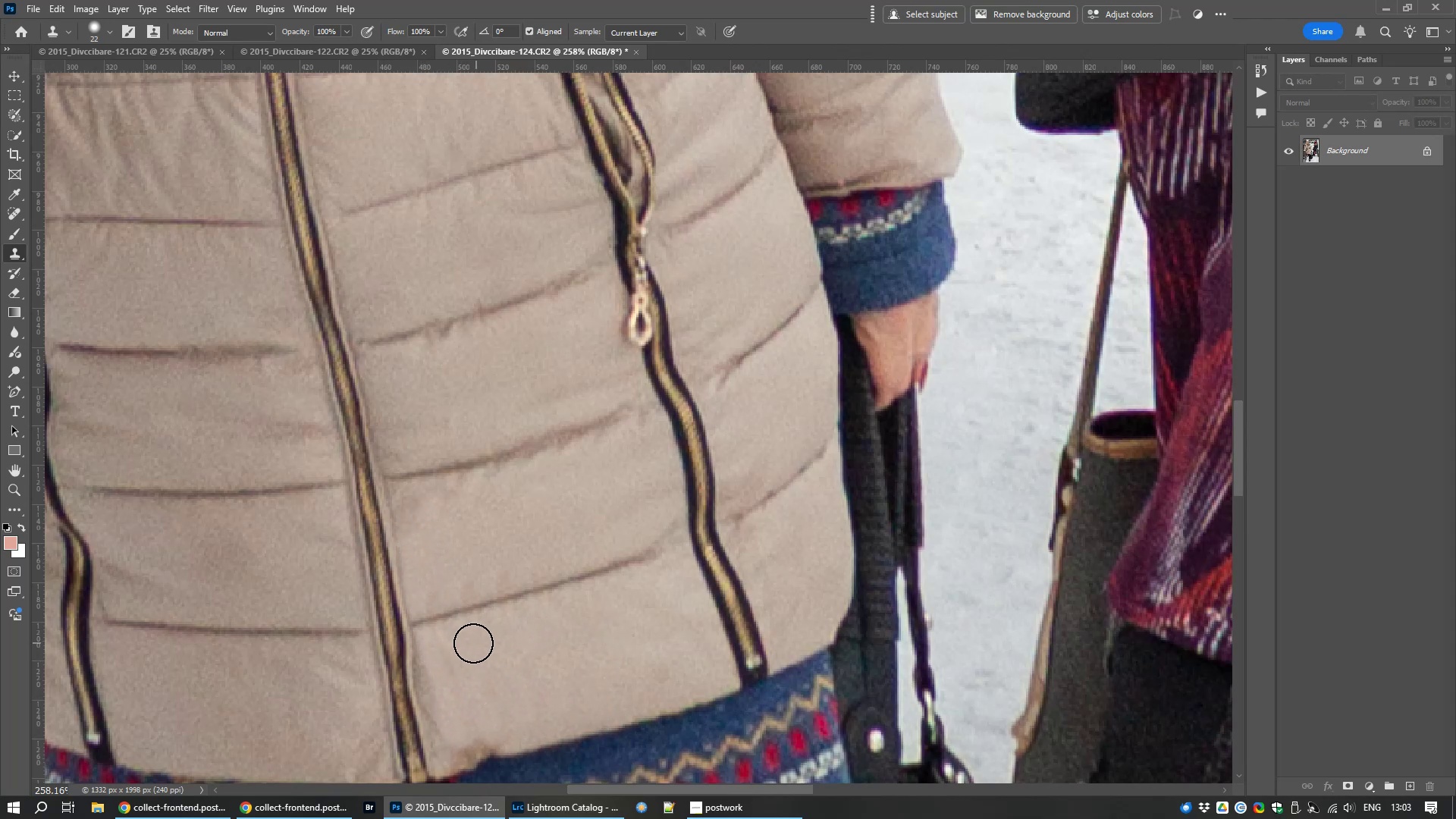 
hold_key(key=AltLeft, duration=0.5)
left_click([482, 695])
 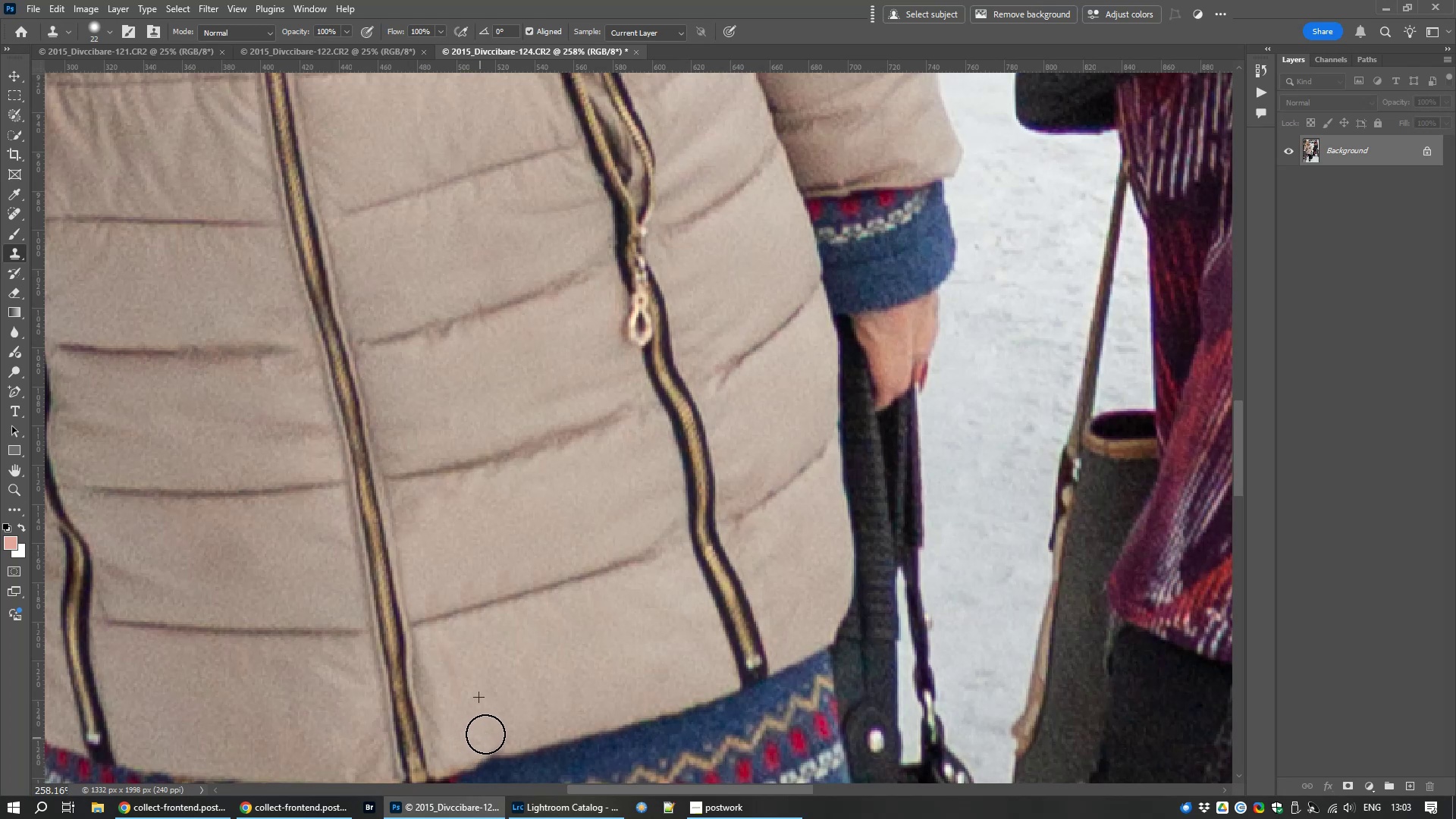 
scroll: coordinate [603, 551], scroll_direction: down, amount: 6.0
 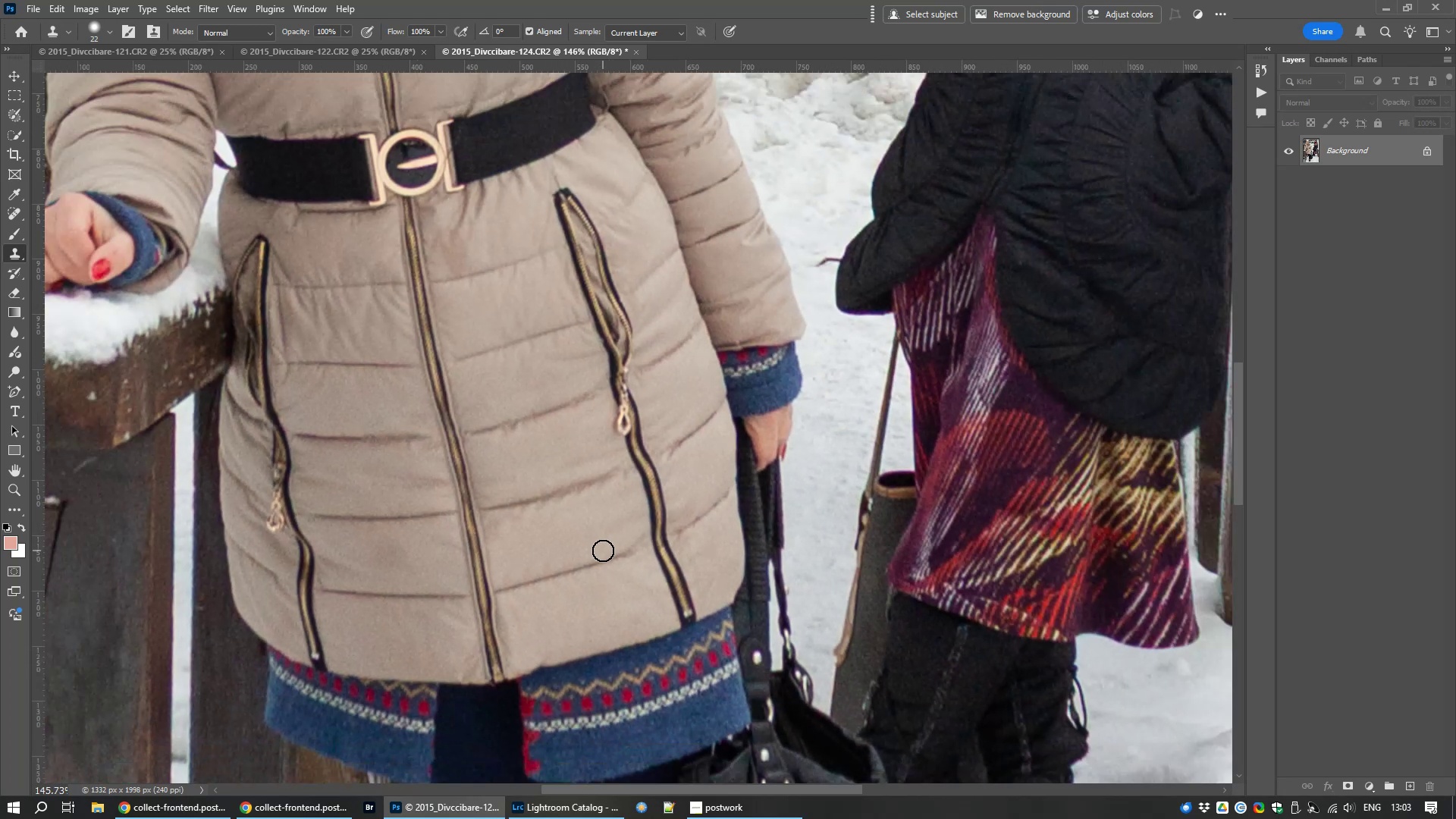 
hold_key(key=Space, duration=1.5)
 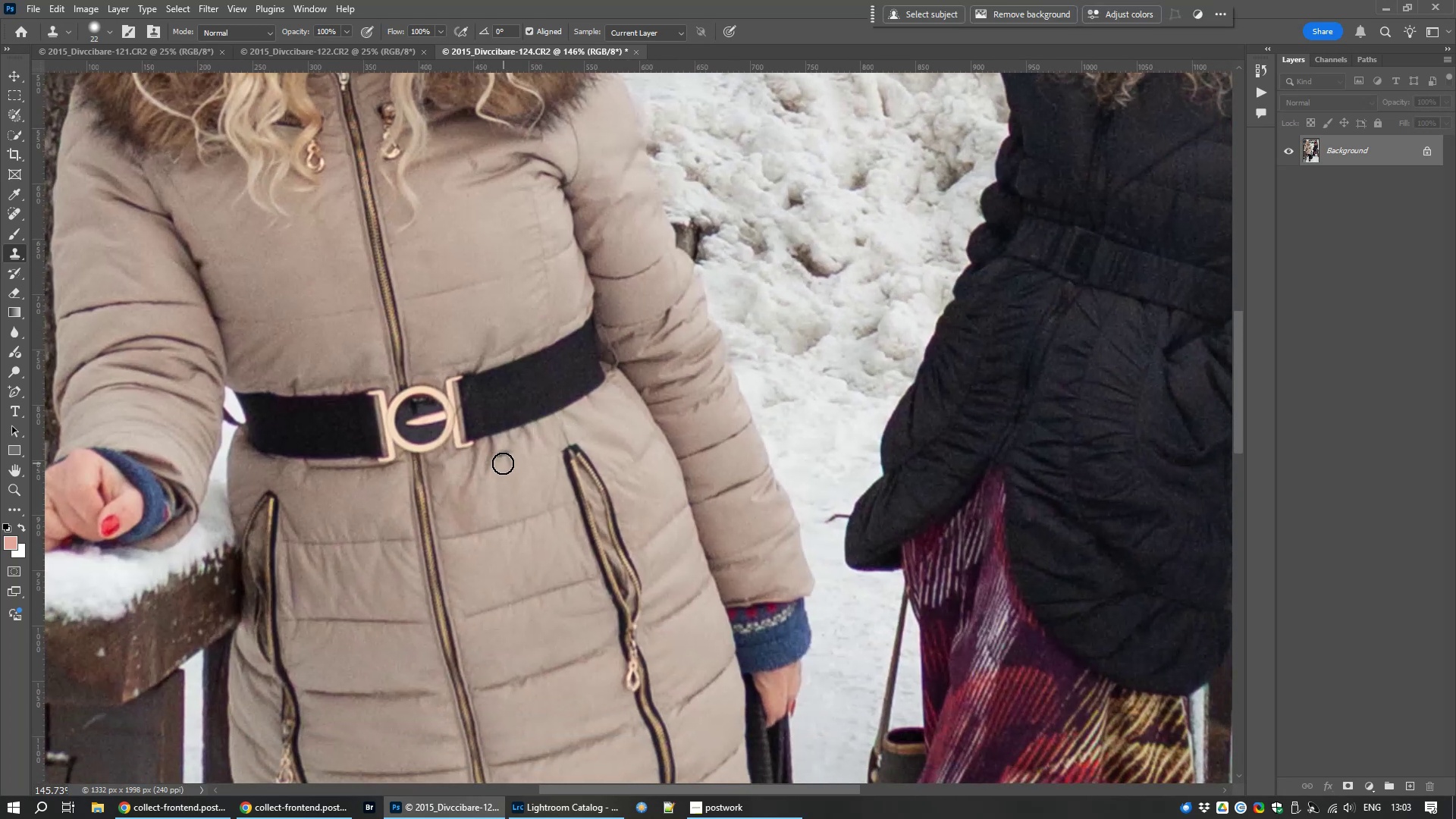 
scroll: coordinate [503, 463], scroll_direction: up, amount: 11.0
 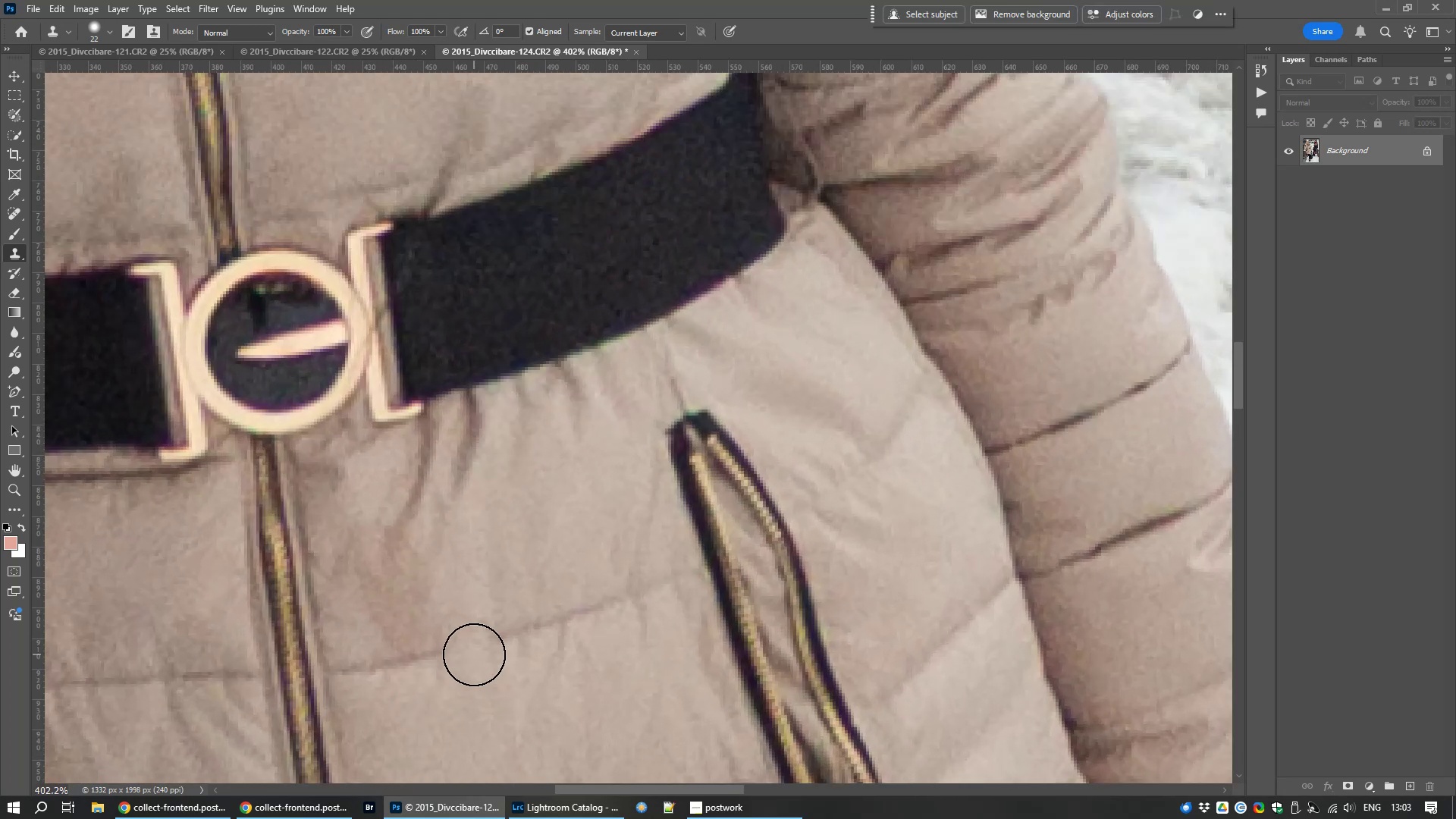 
hold_key(key=AltLeft, duration=1.51)
left_click([476, 643])
 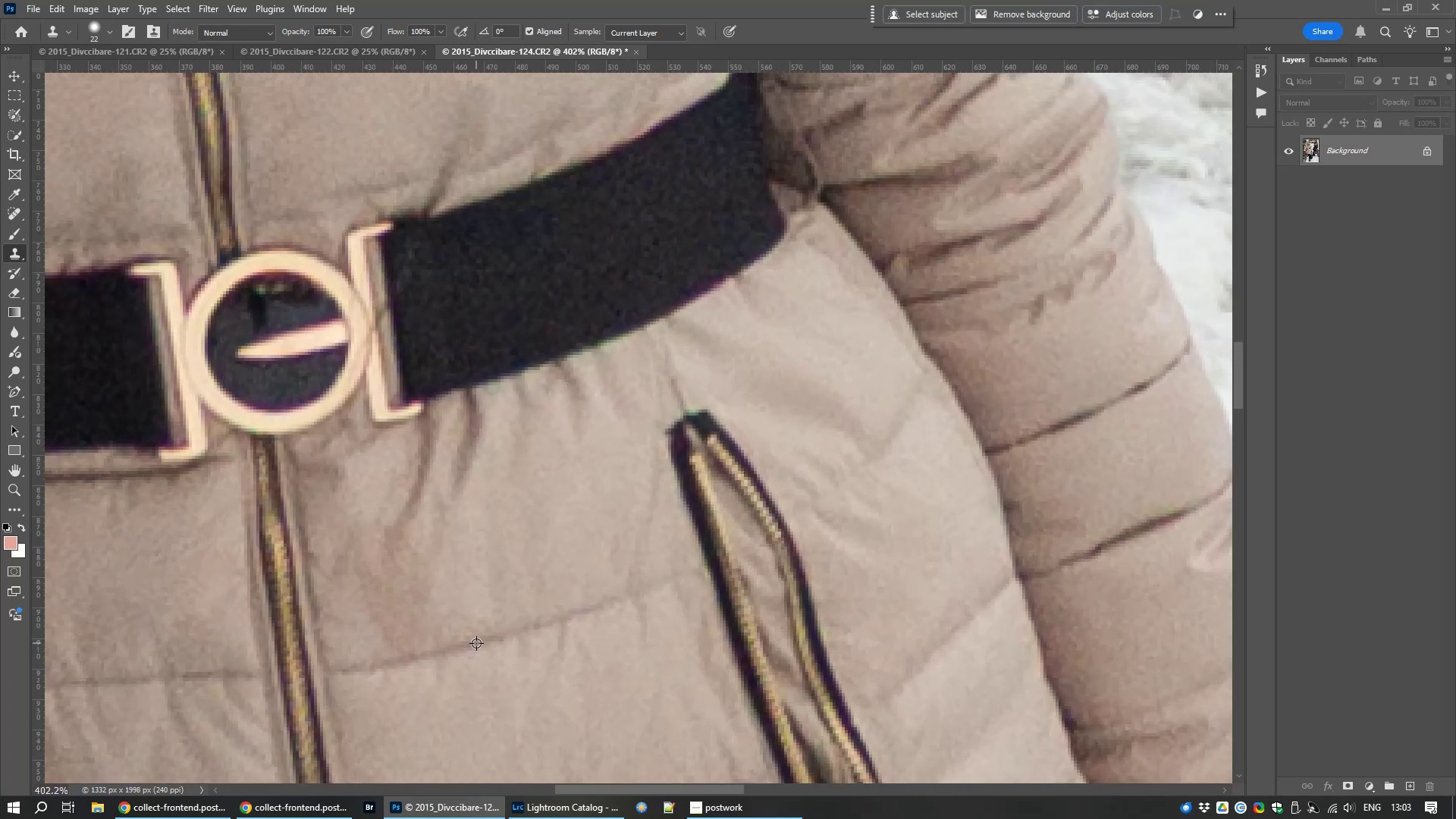 
hold_key(key=AltLeft, duration=0.48)
 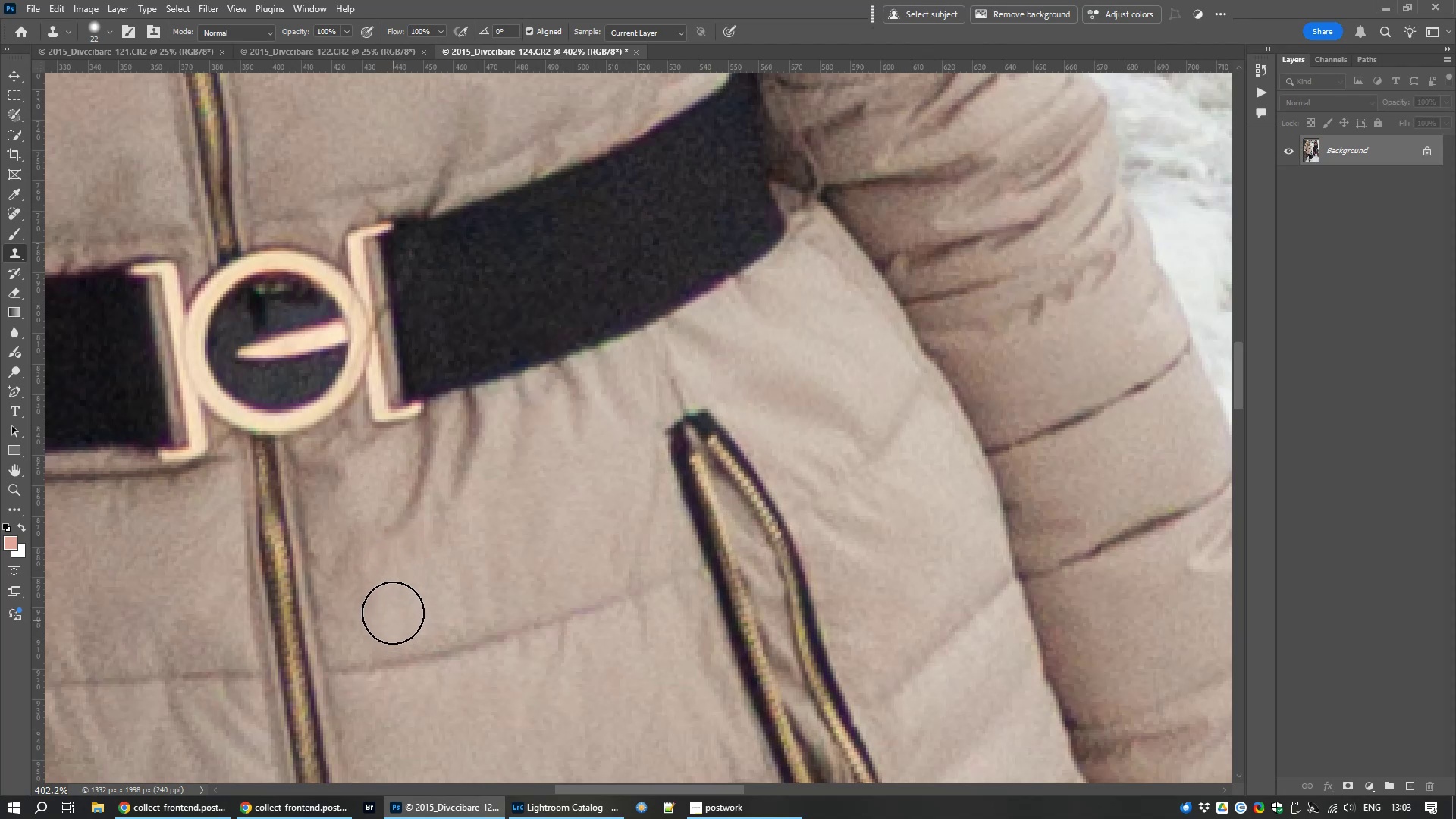 
wait(5.53)
 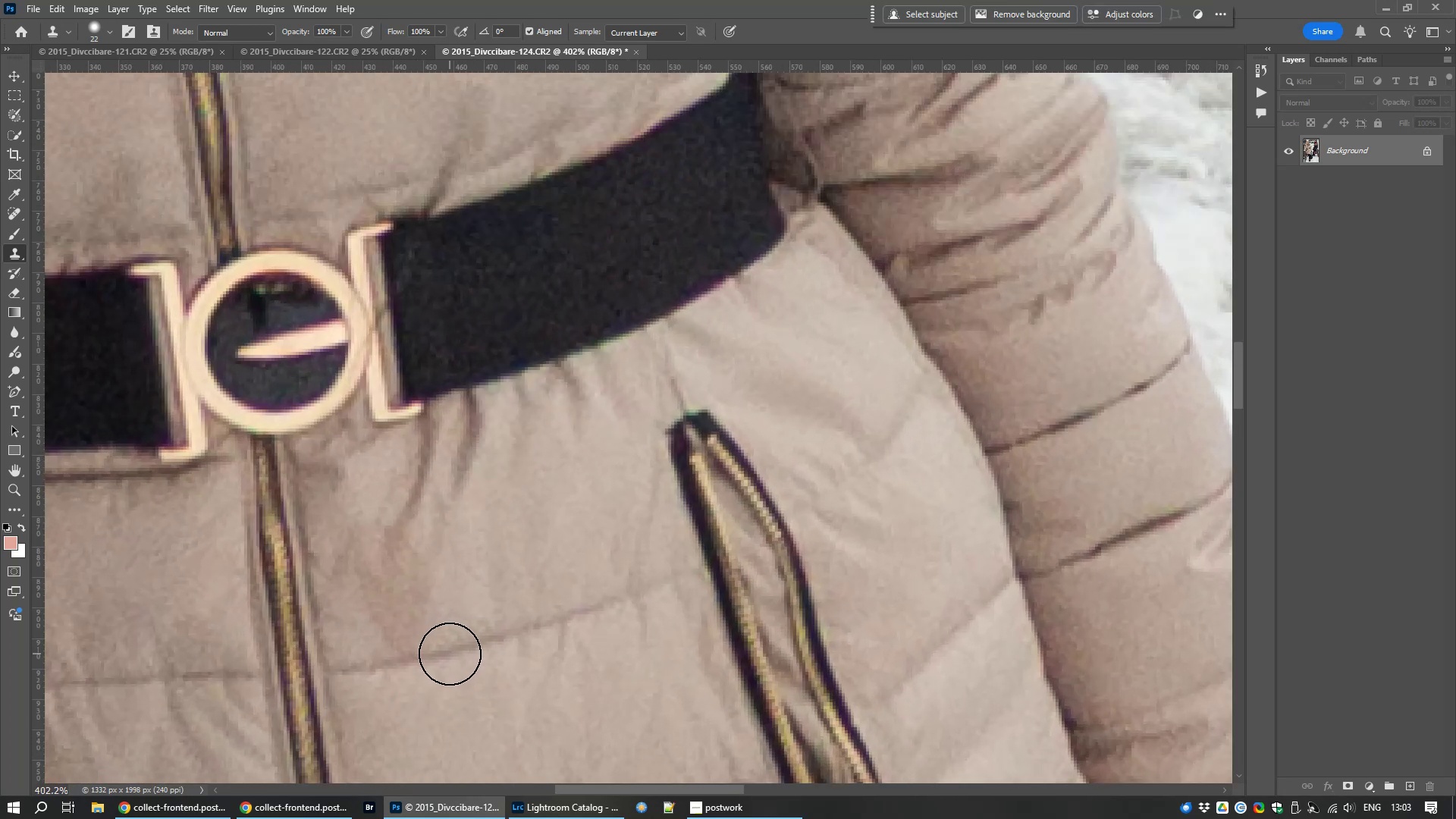 
hold_key(key=Space, duration=1.53)
 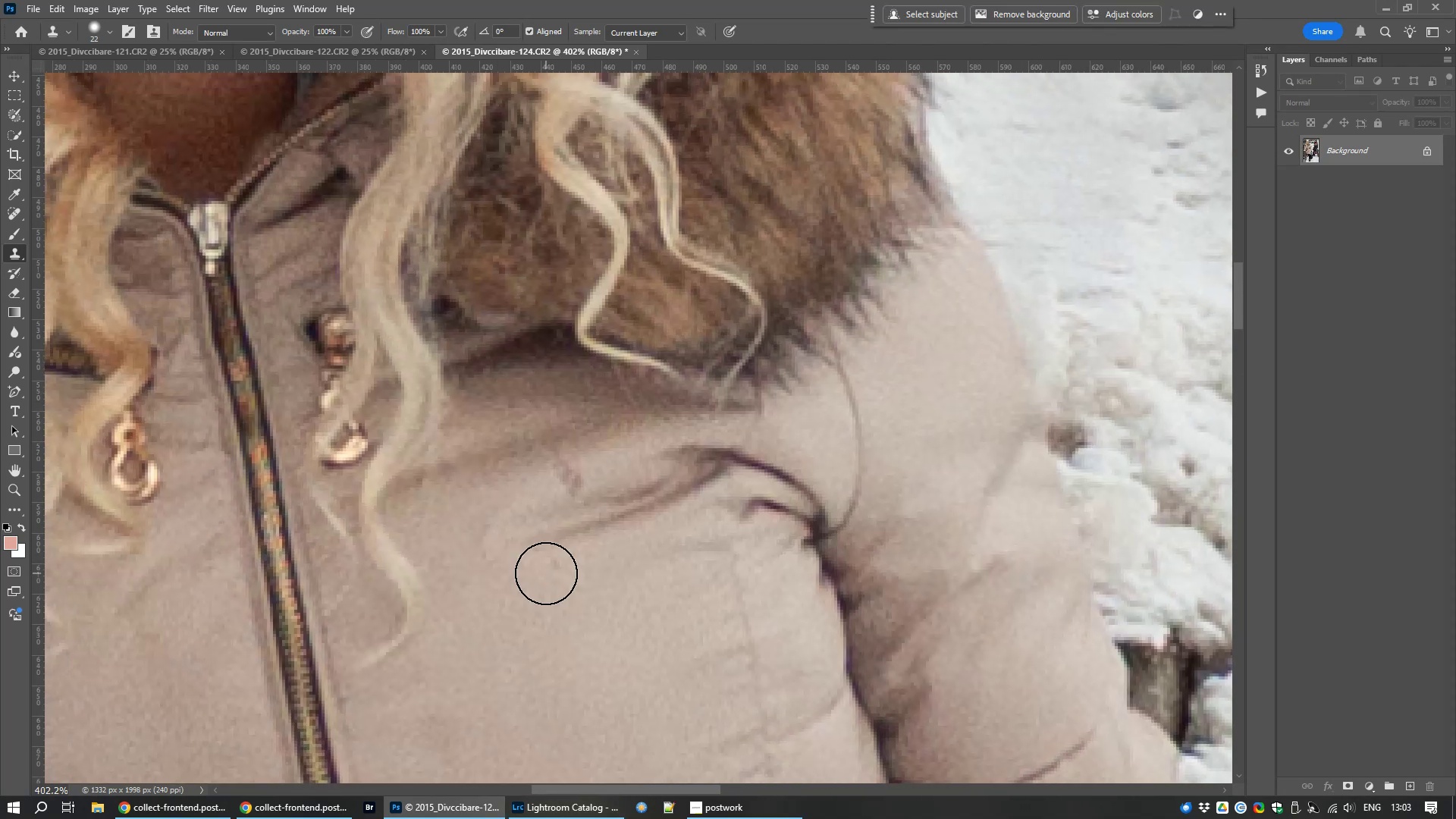 
hold_key(key=Space, duration=0.46)
 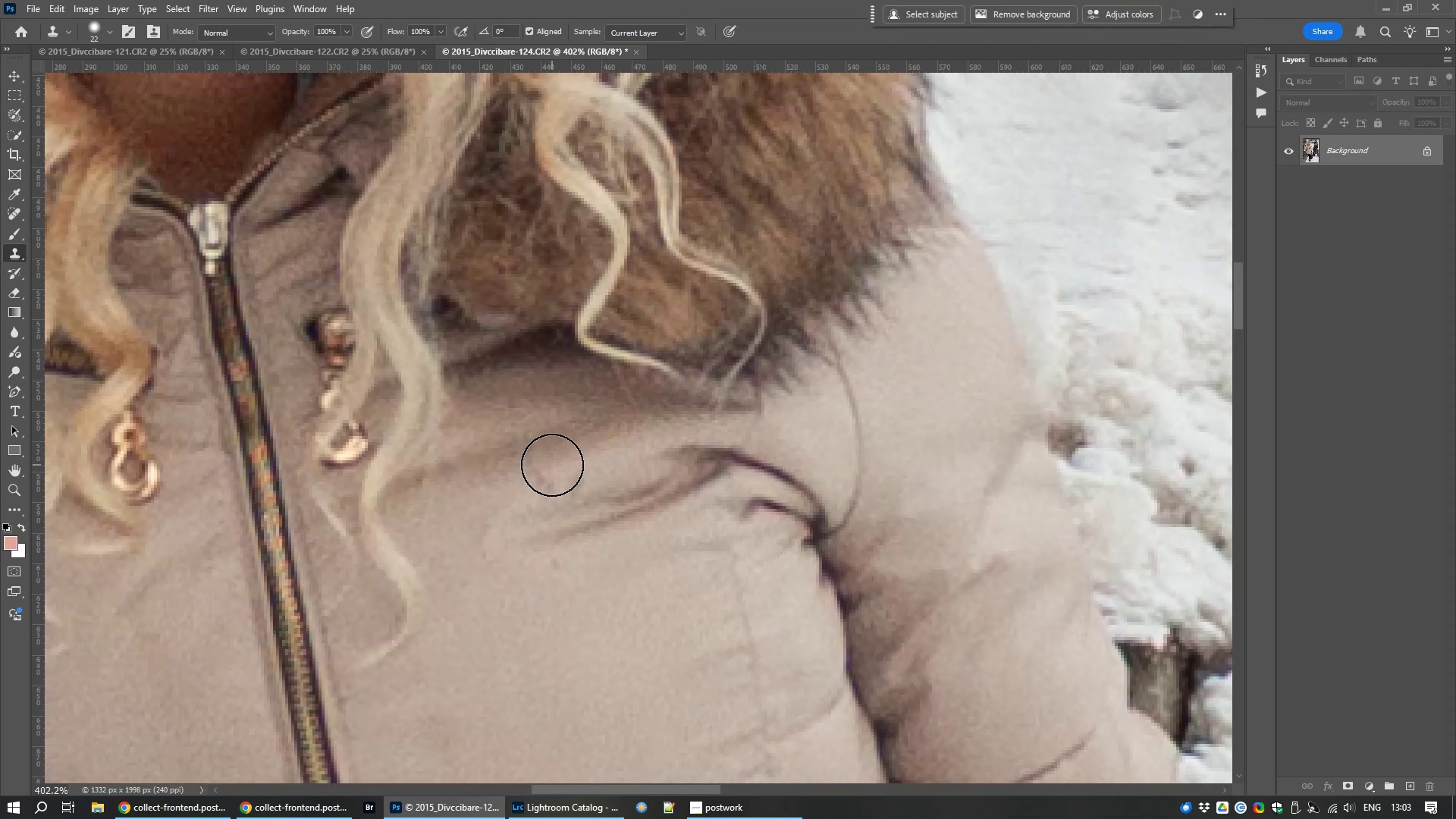 
type(jj)
 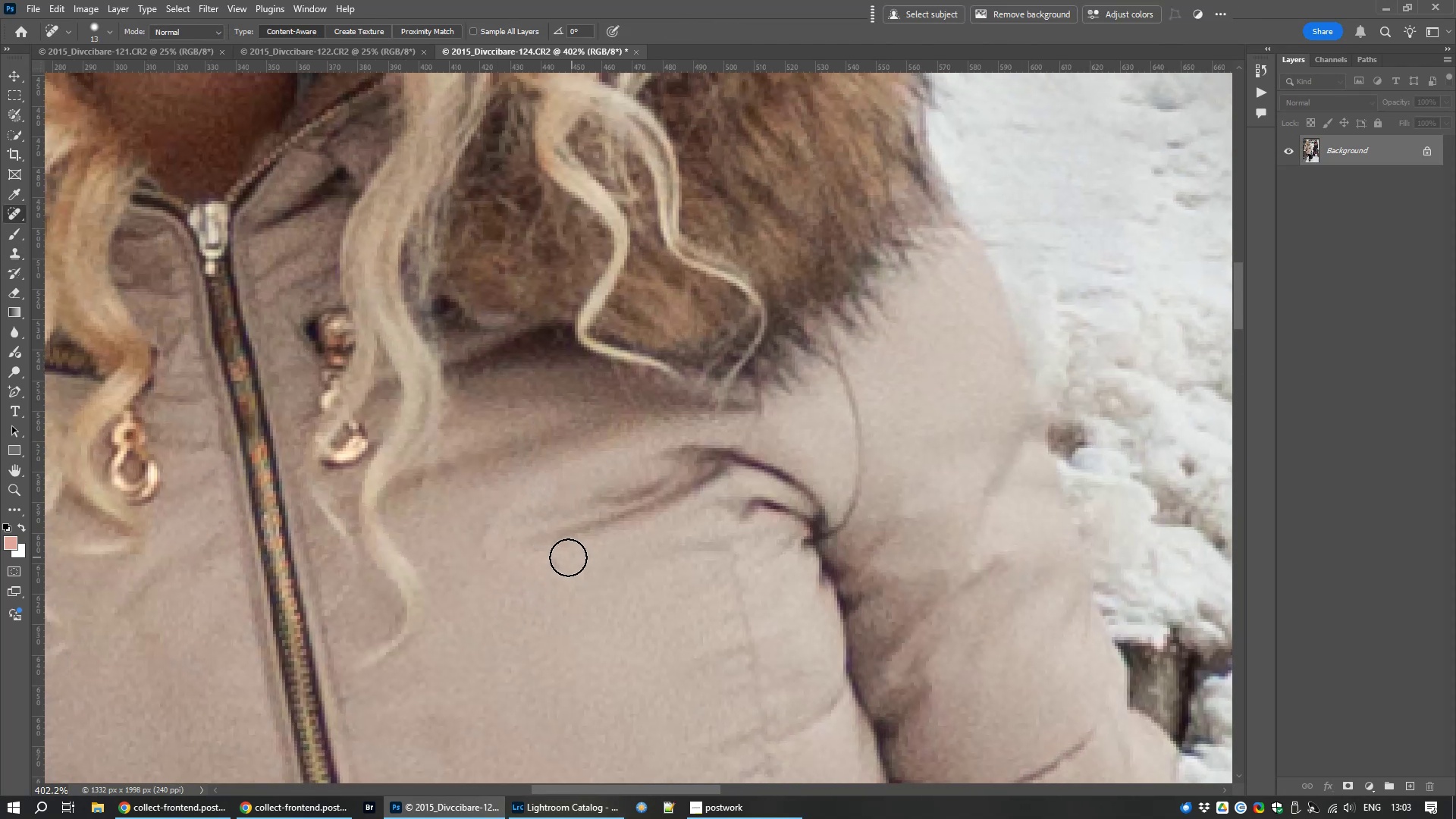 
hold_key(key=Space, duration=1.52)
 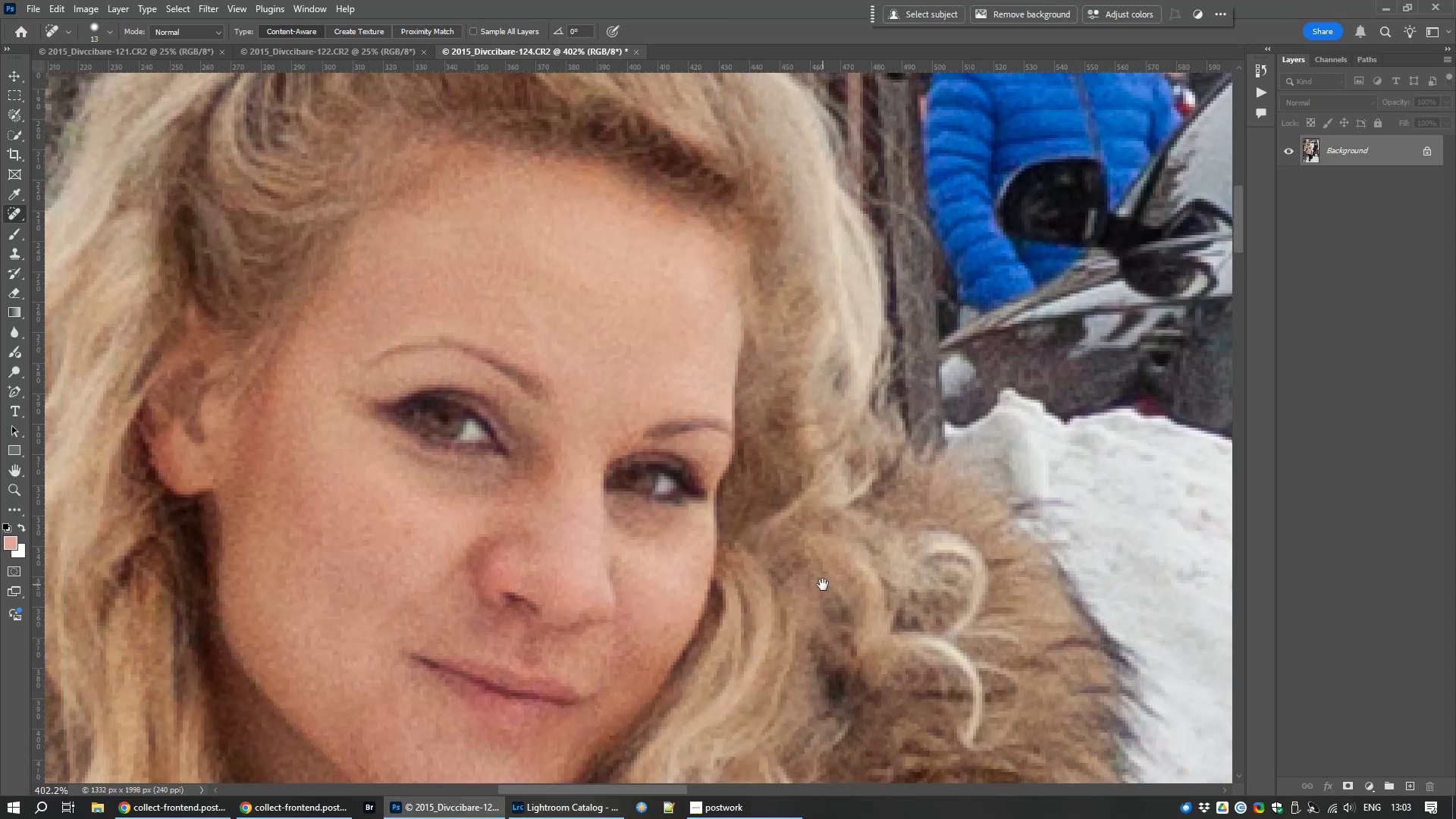 
hold_key(key=Space, duration=1.52)
 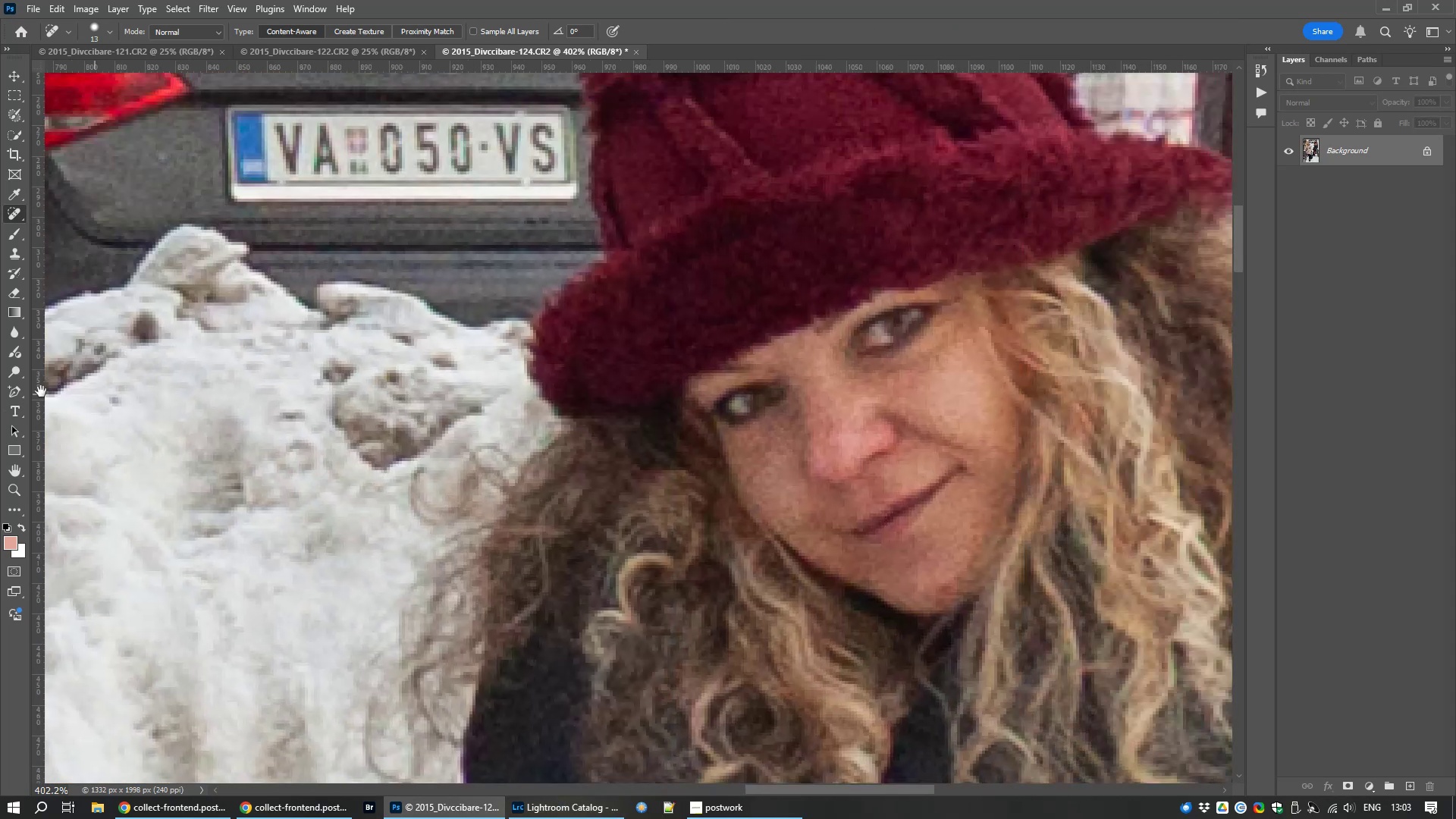 
hold_key(key=Space, duration=1.53)
 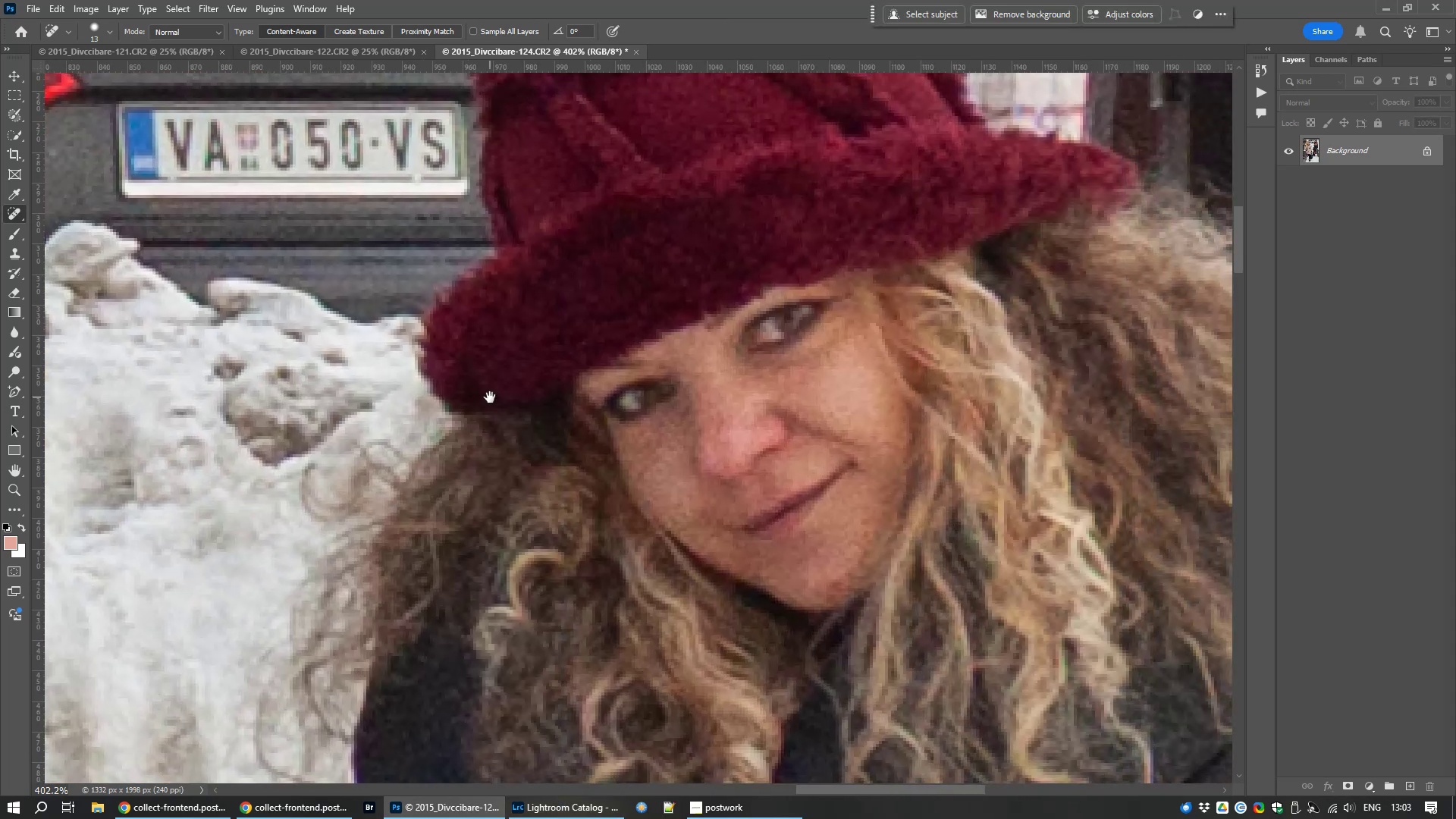 
key(Space)
 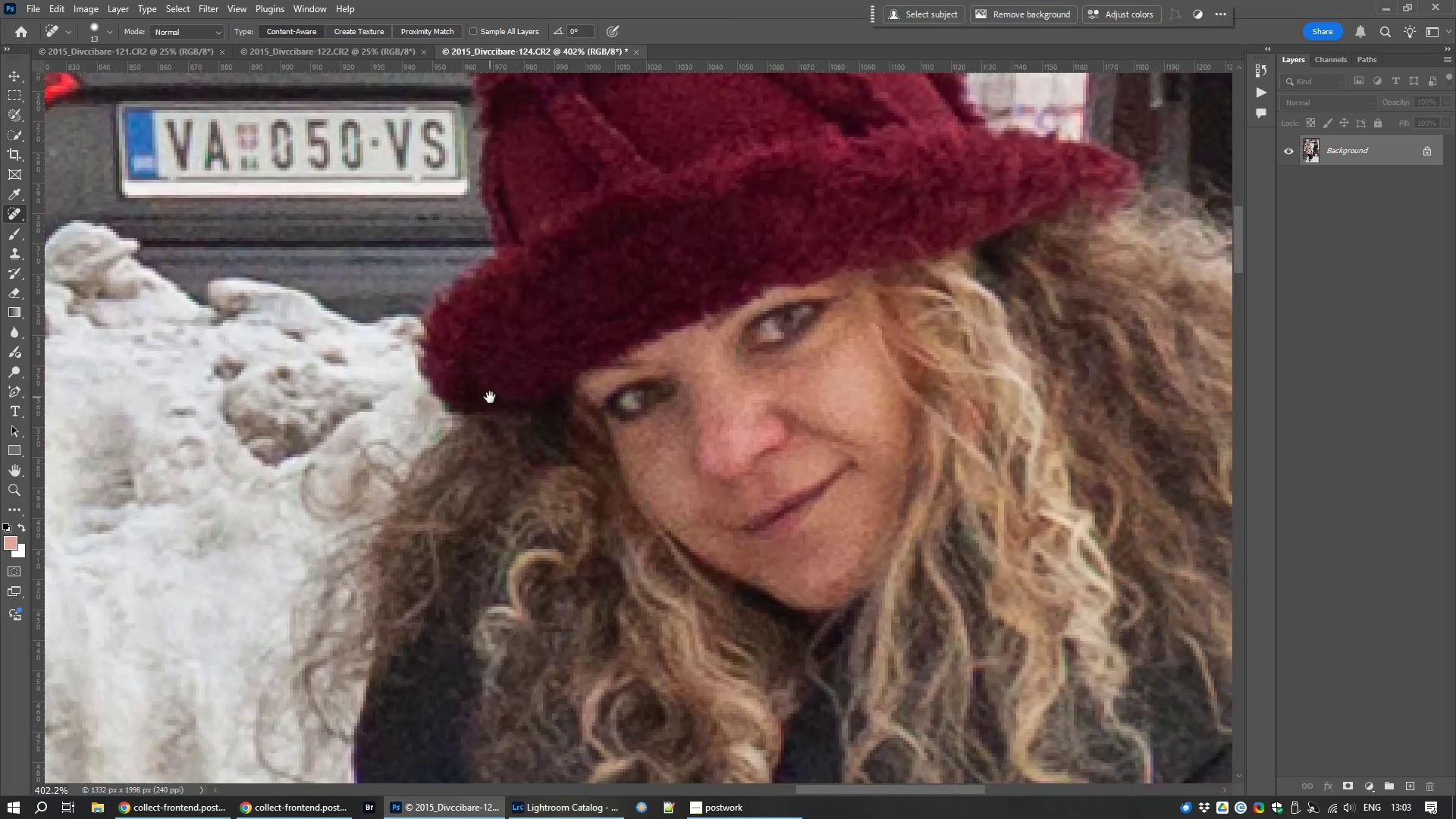 
key(Space)
 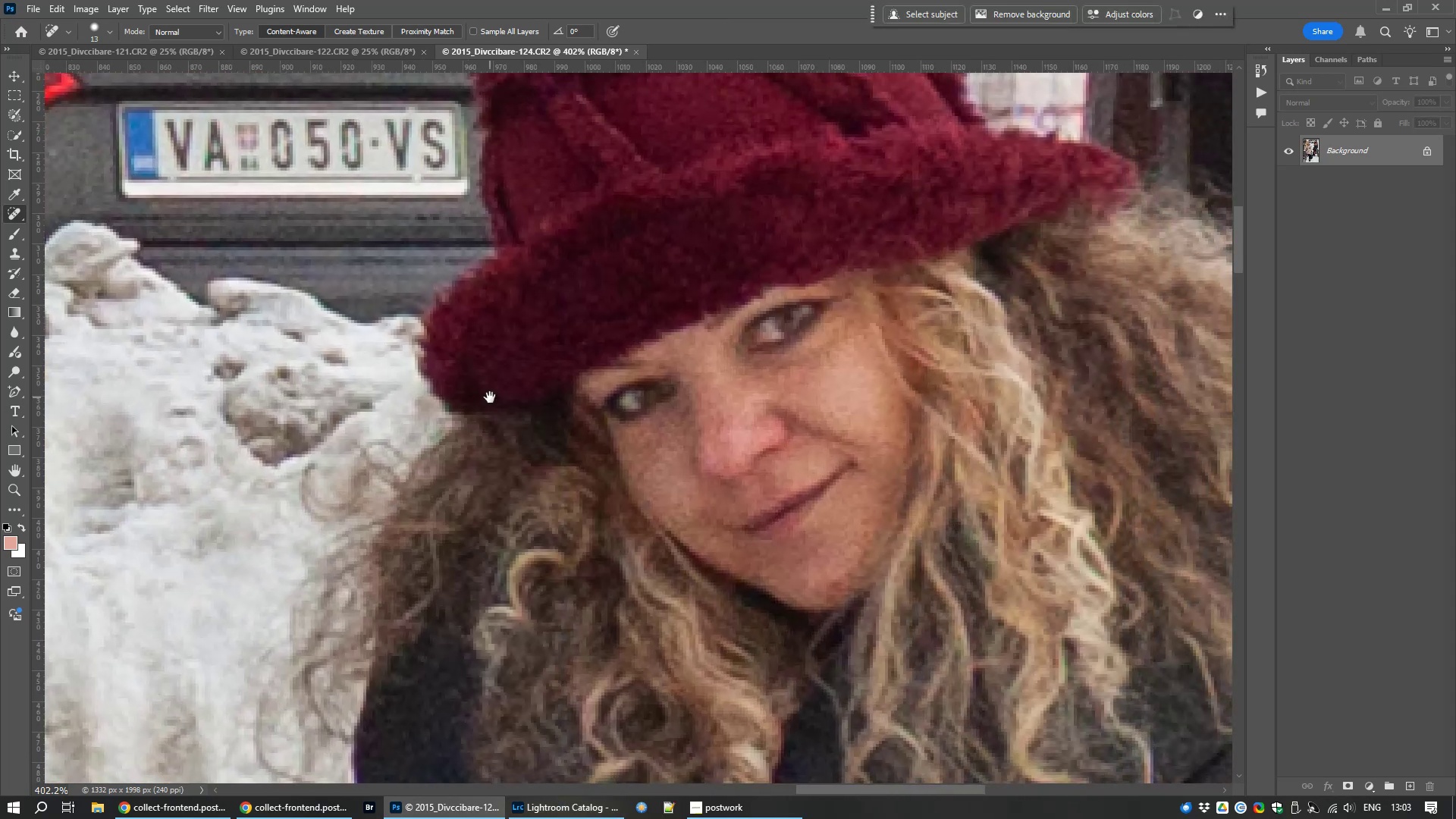 
key(Space)
 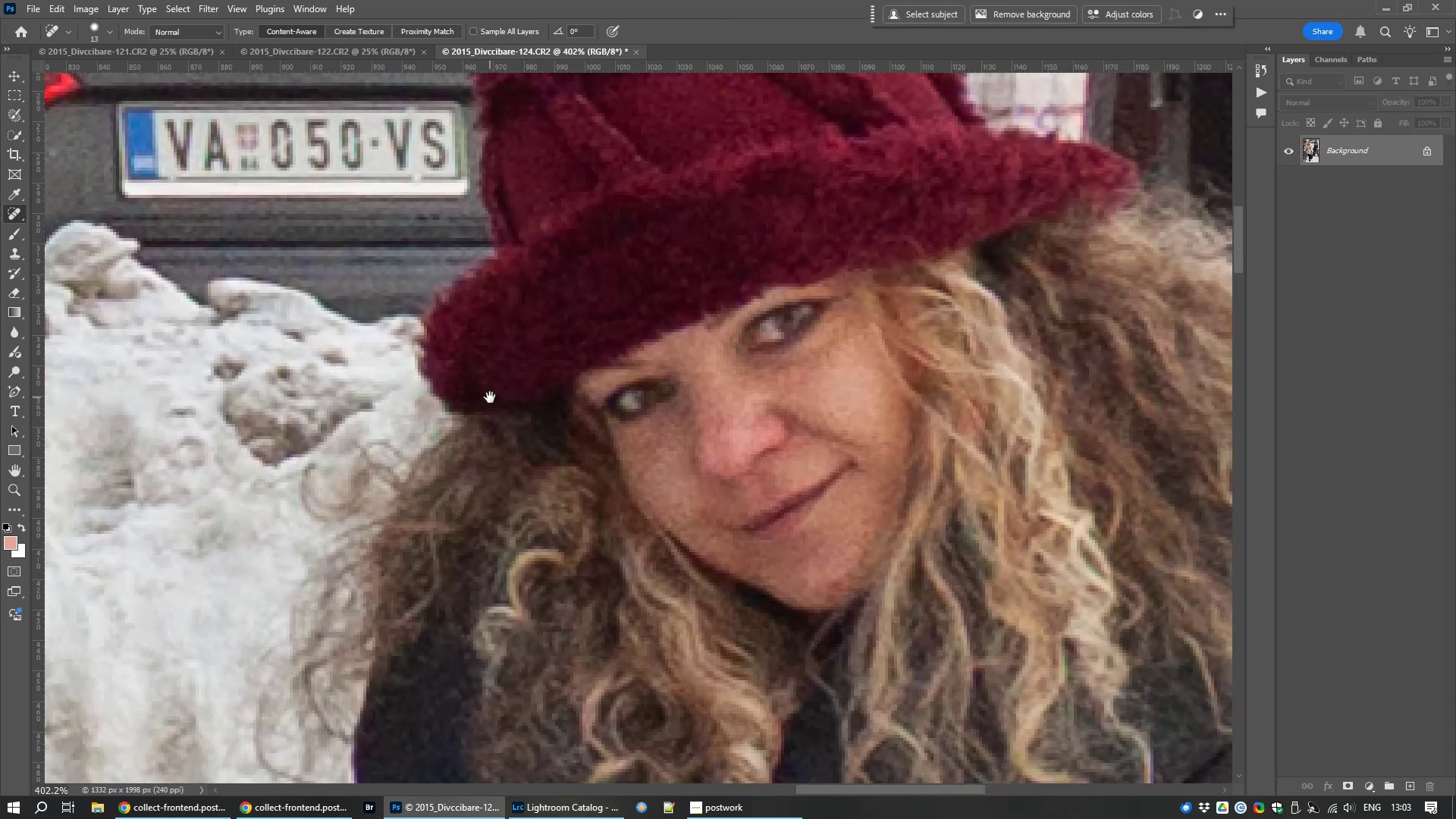 
key(Space)
 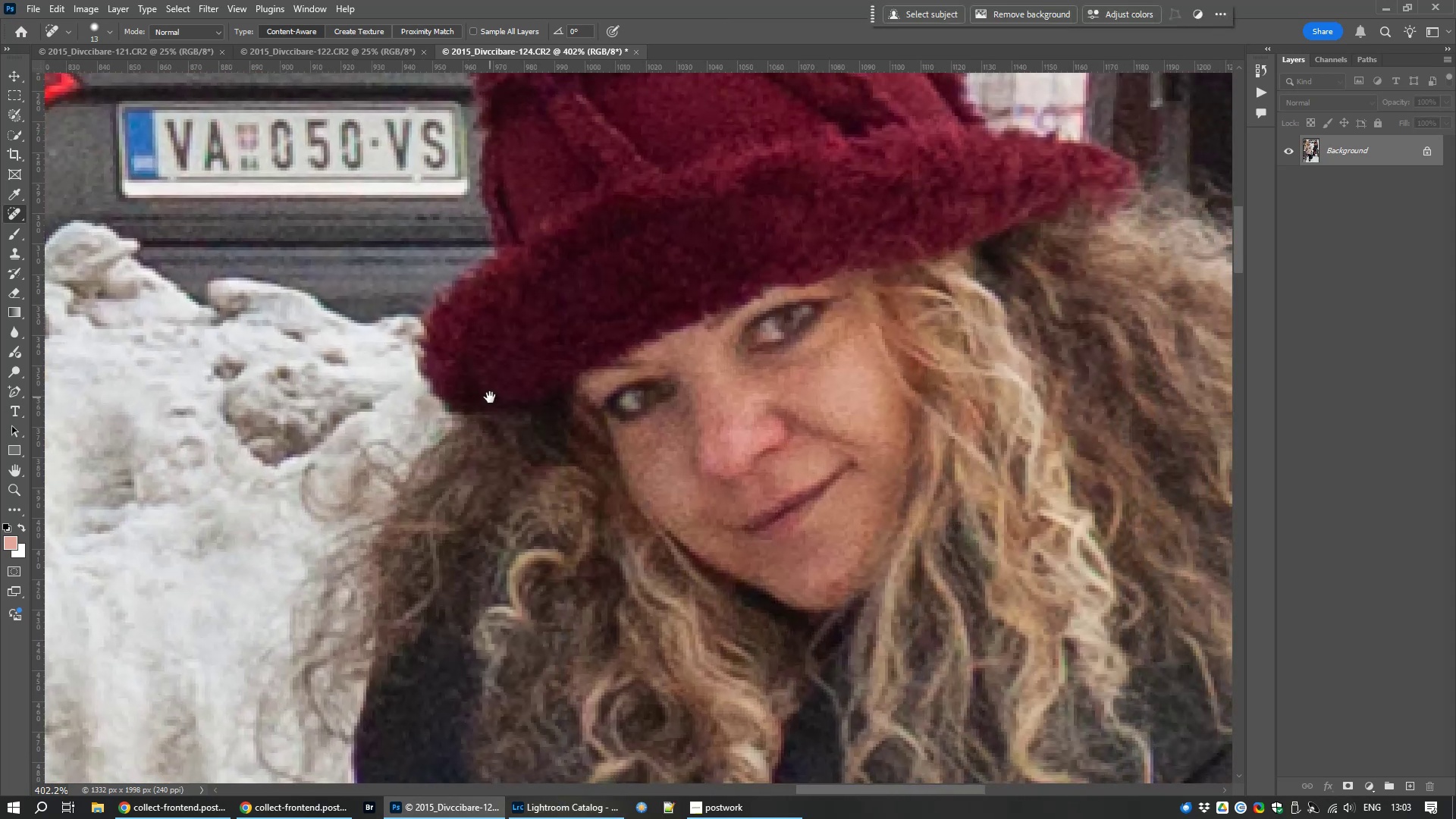 
key(Space)
 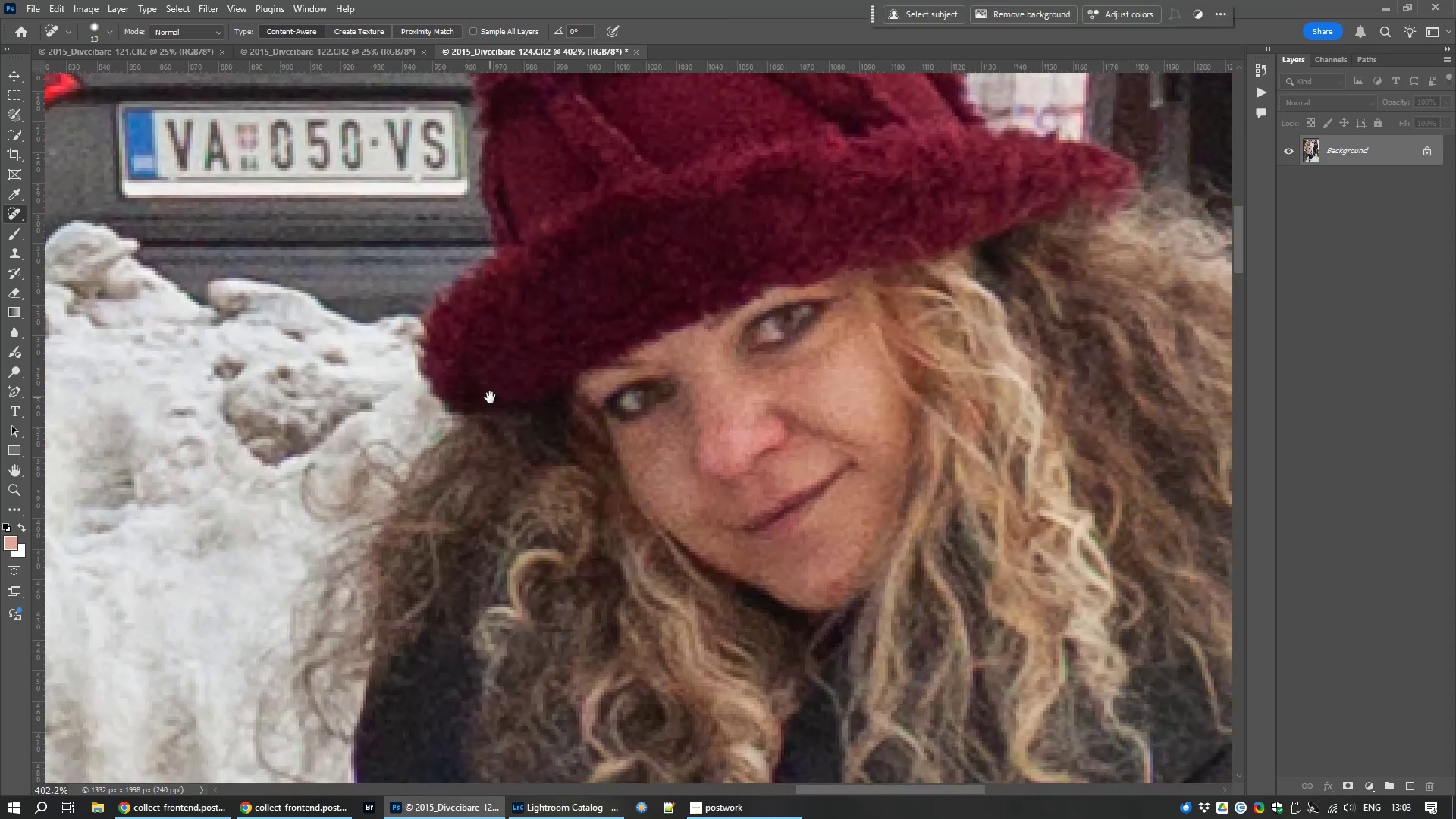 
key(Space)
 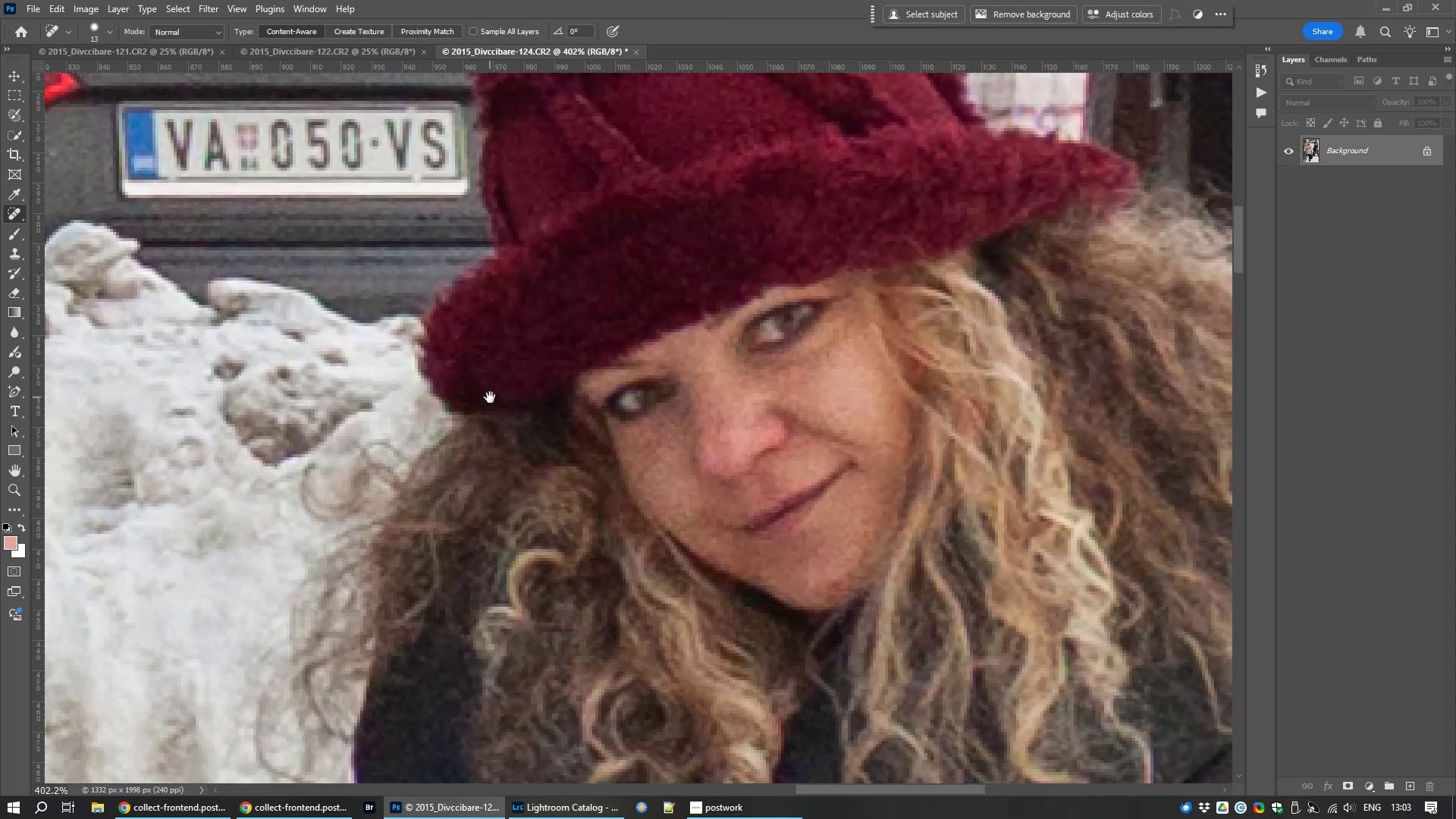 
key(Space)
 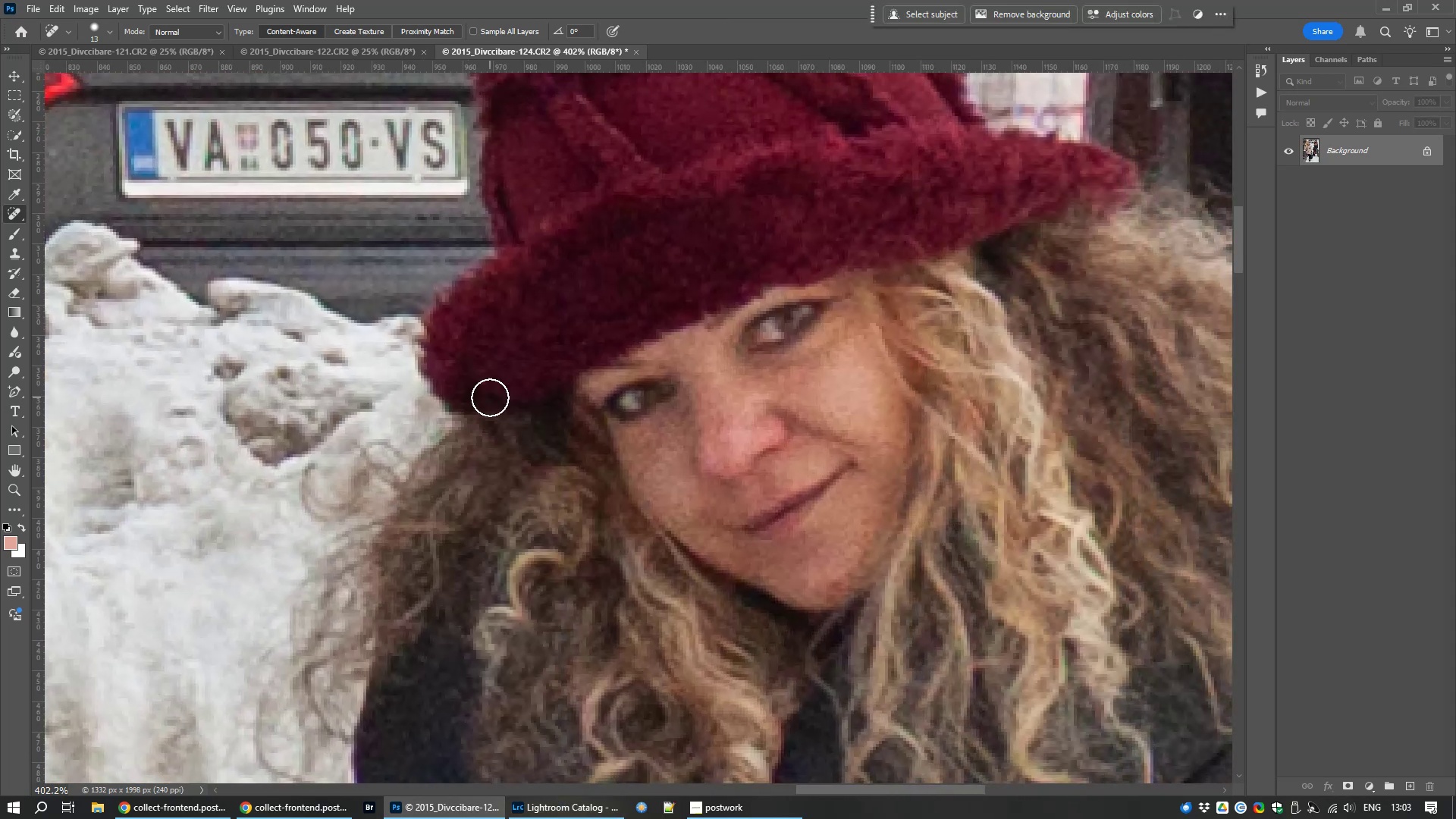 
key(Space)
 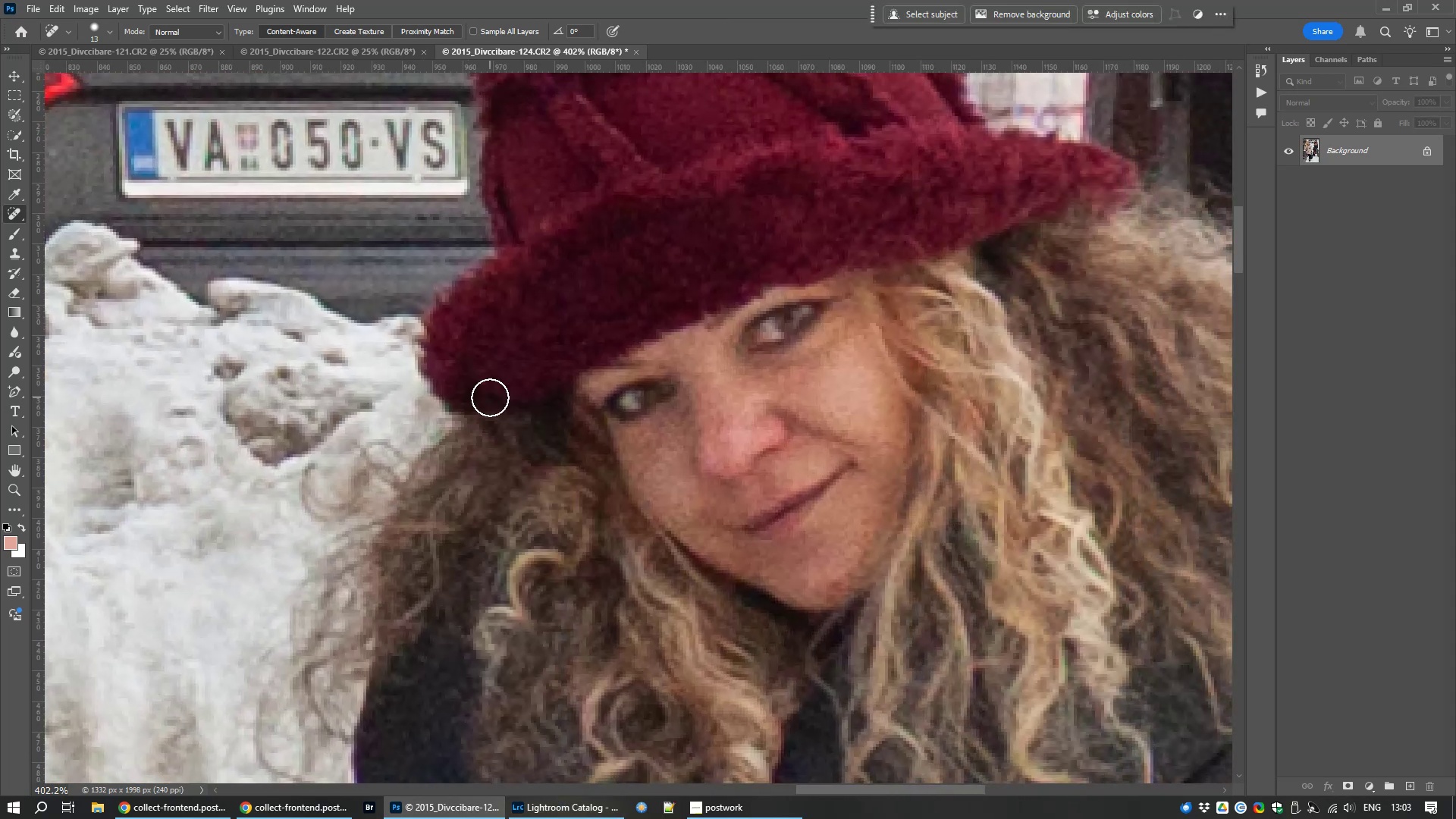 
key(Control+Numpad1)
 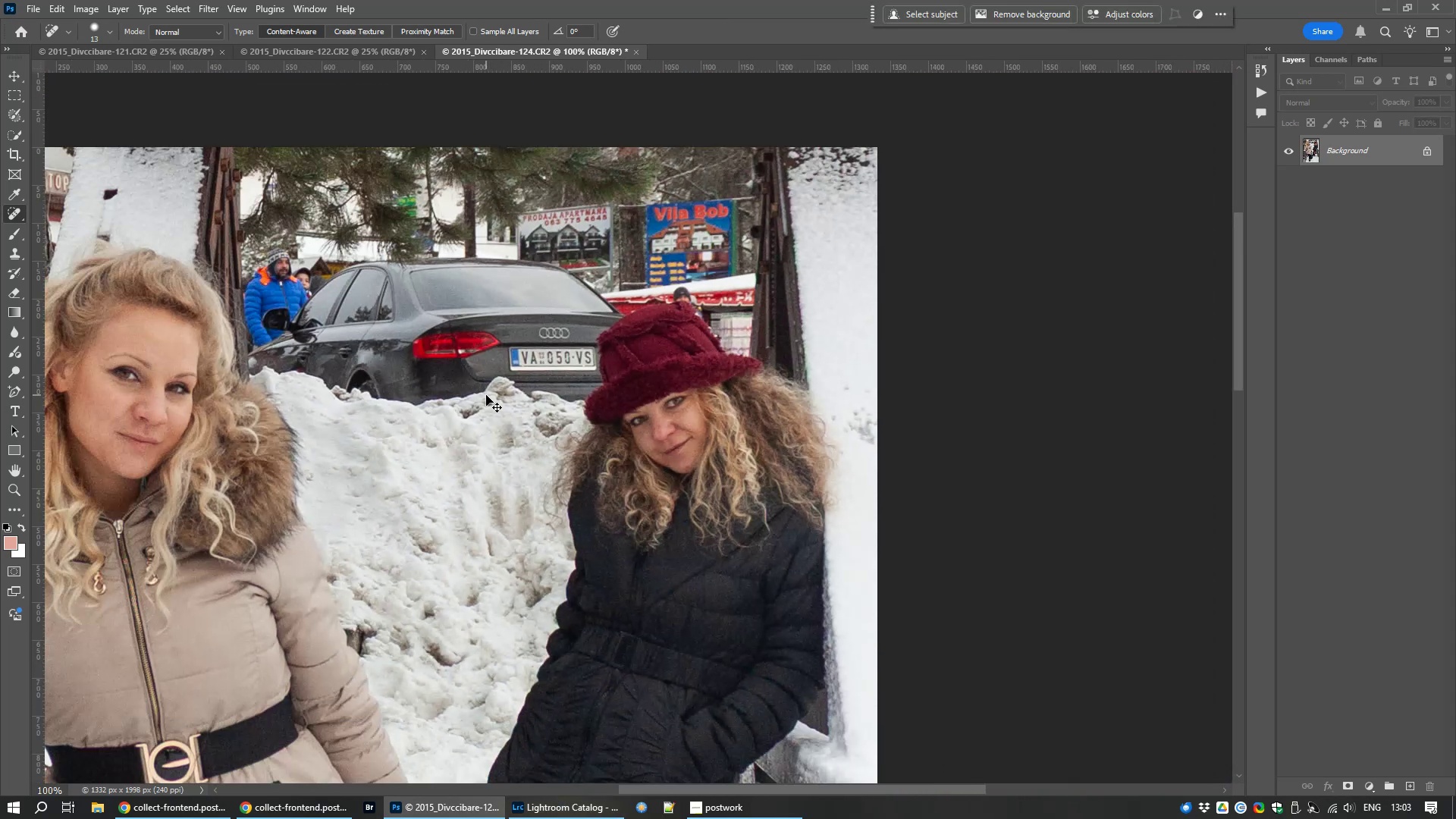 
key(Control+Numpad0)
 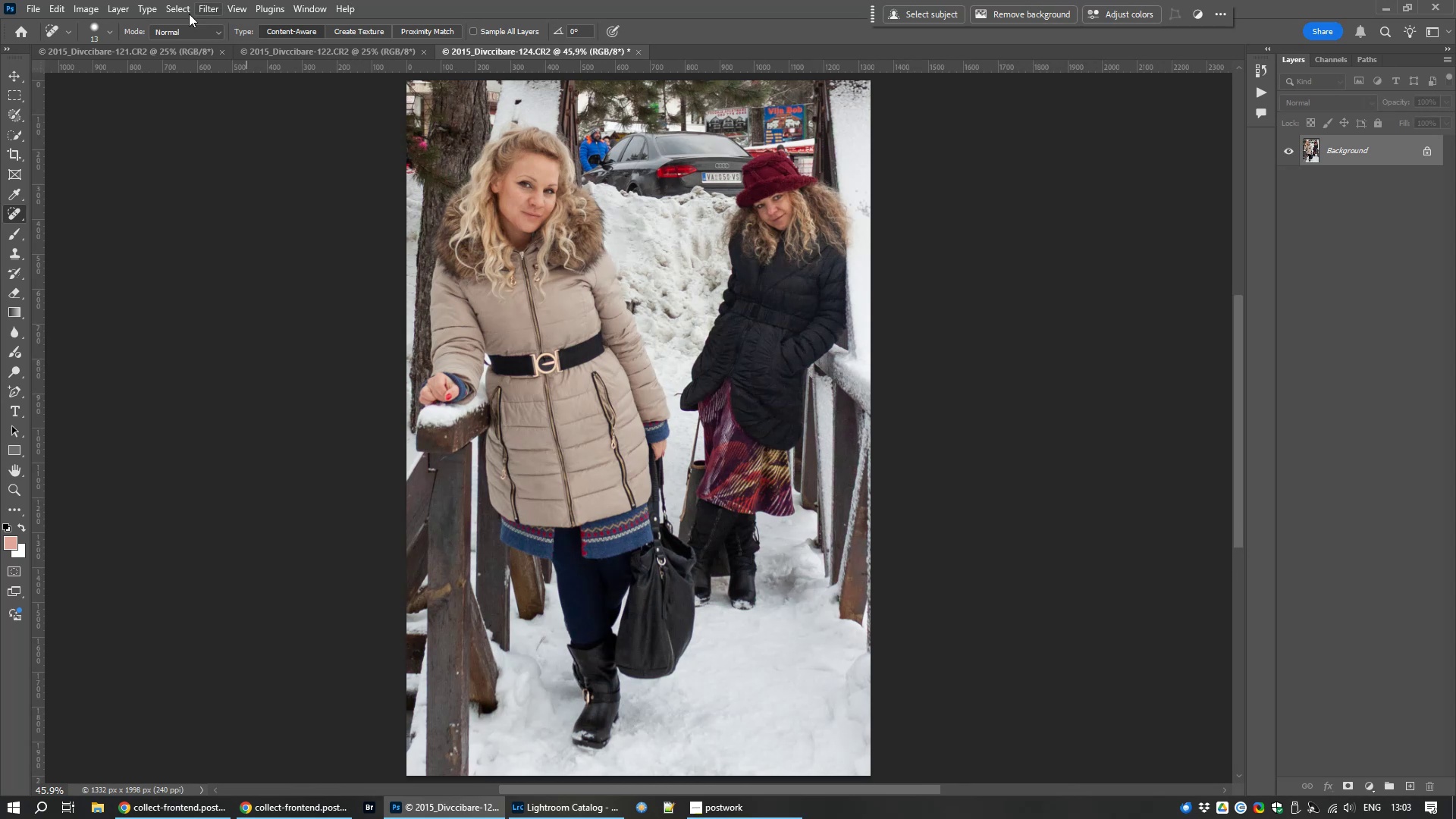 
left_click([221, 3])
 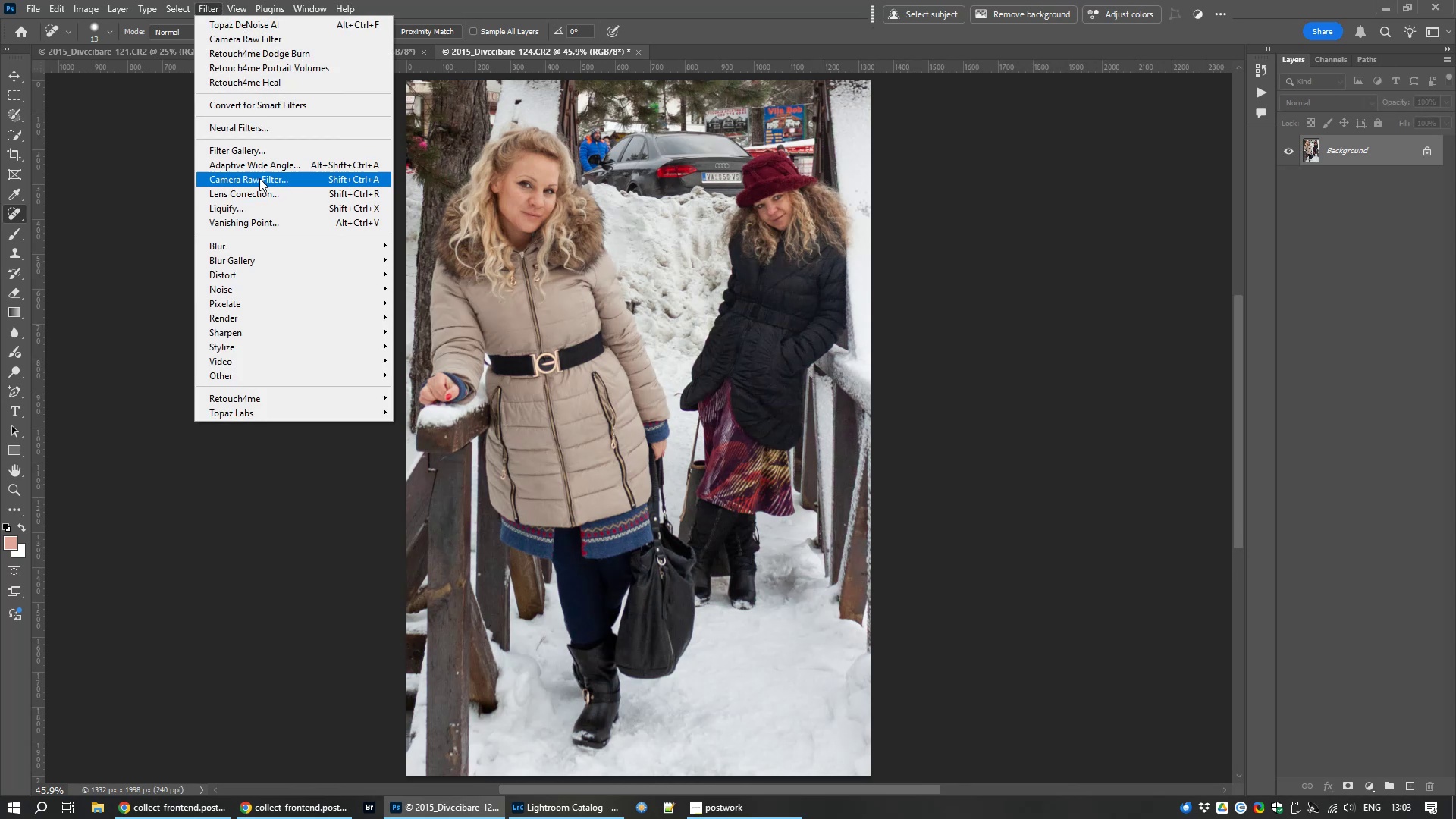 
left_click([259, 179])
 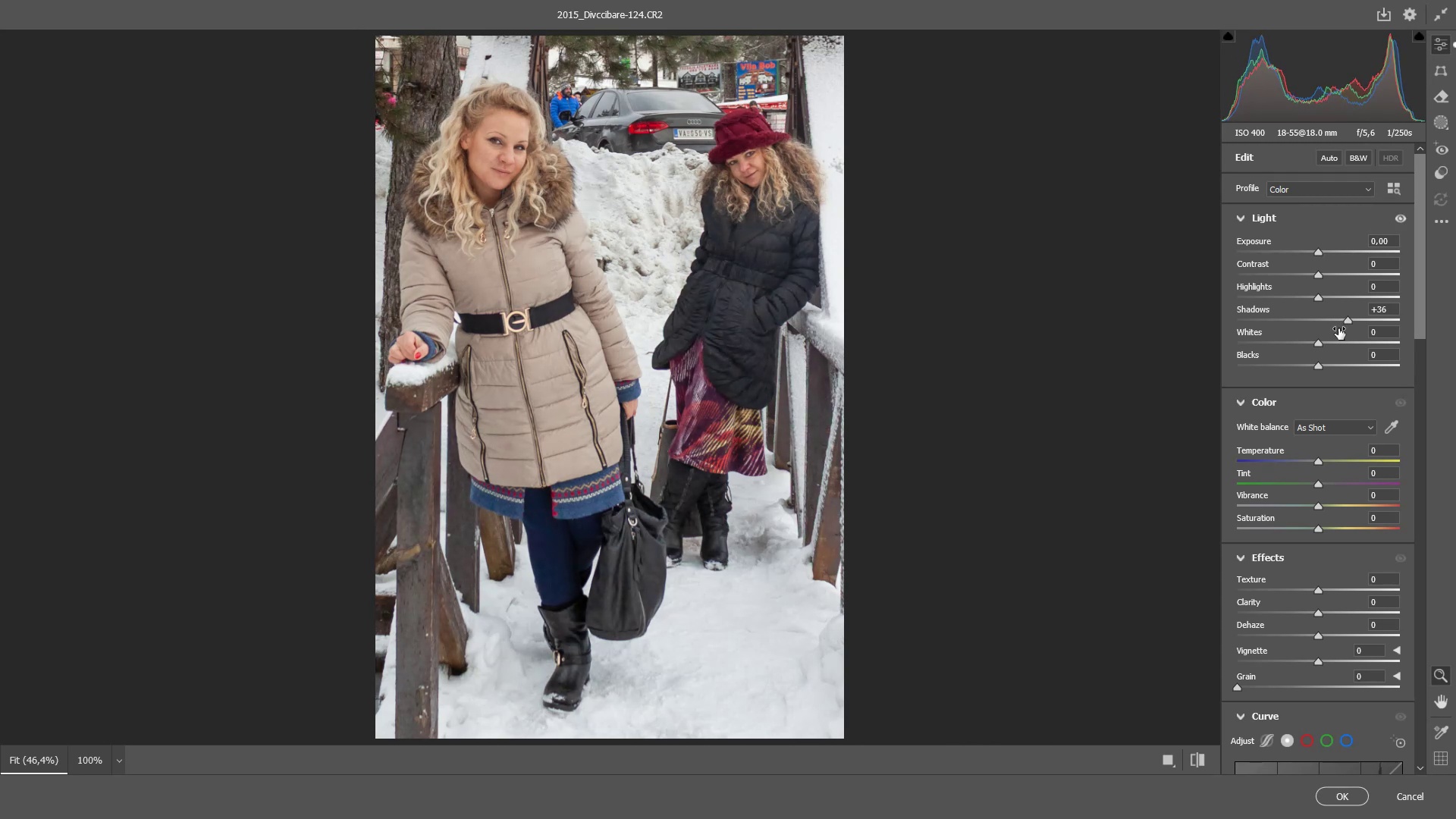 
wait(14.65)
 